 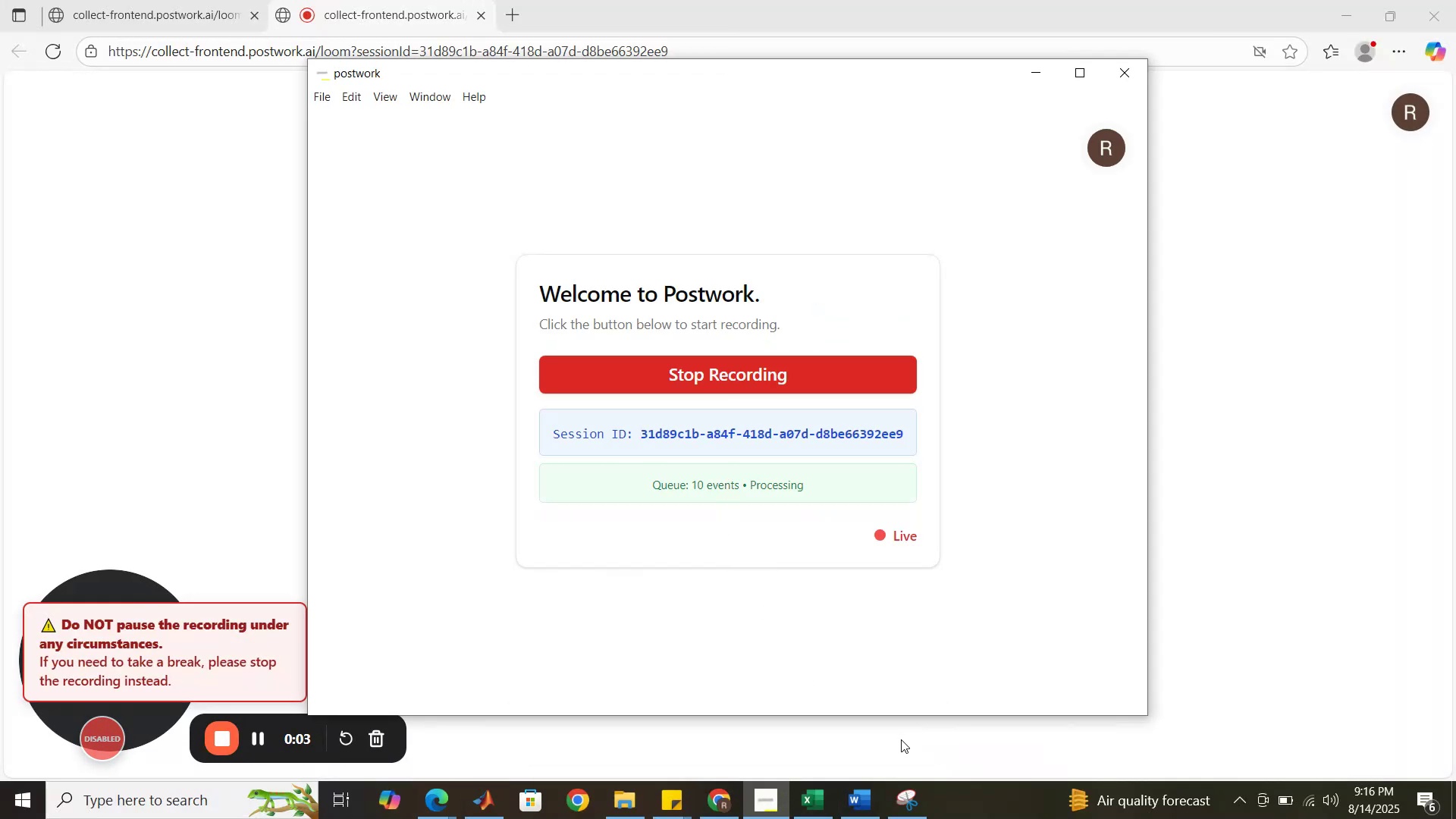 
left_click([847, 802])
 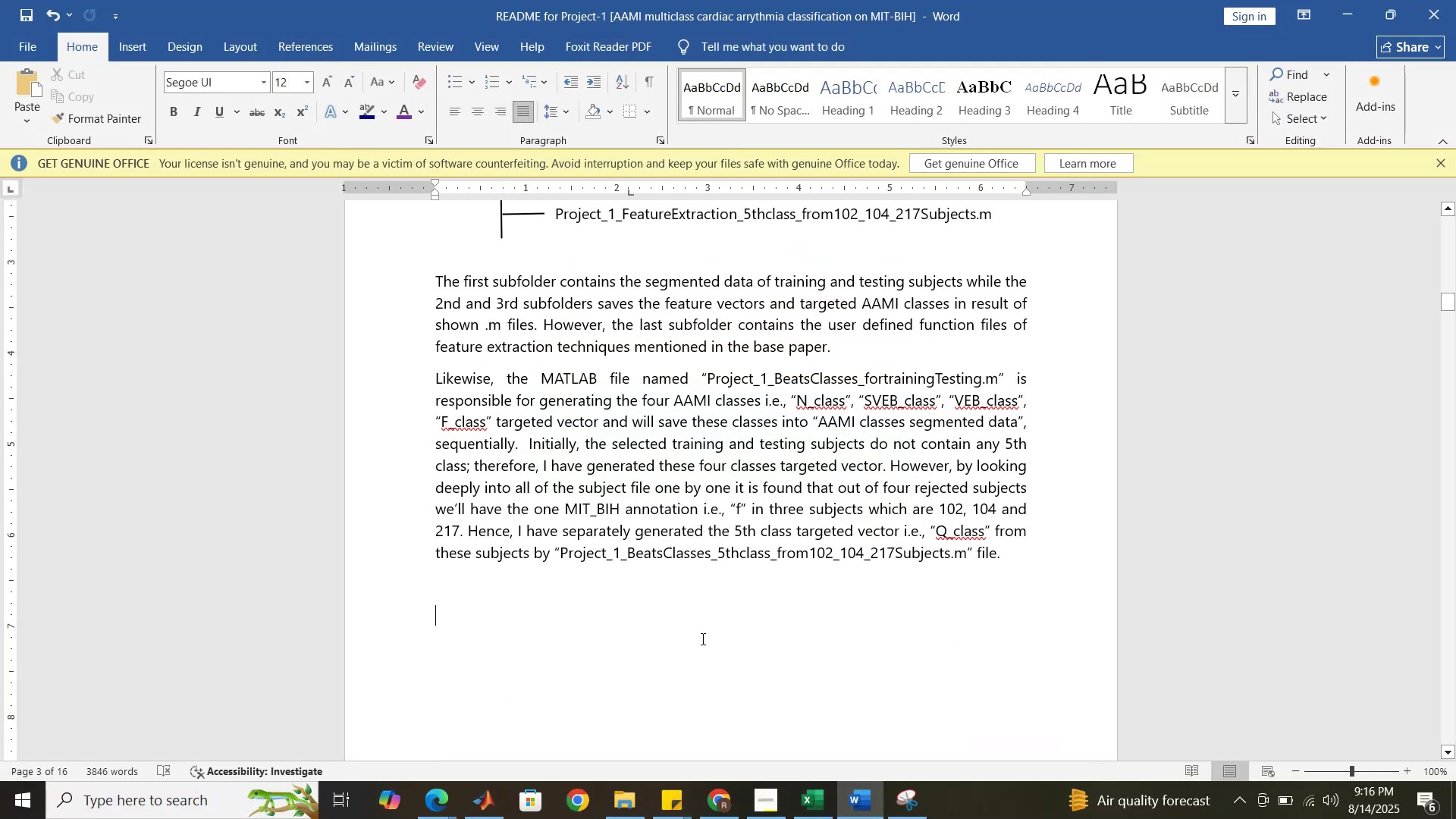 
left_click([635, 608])
 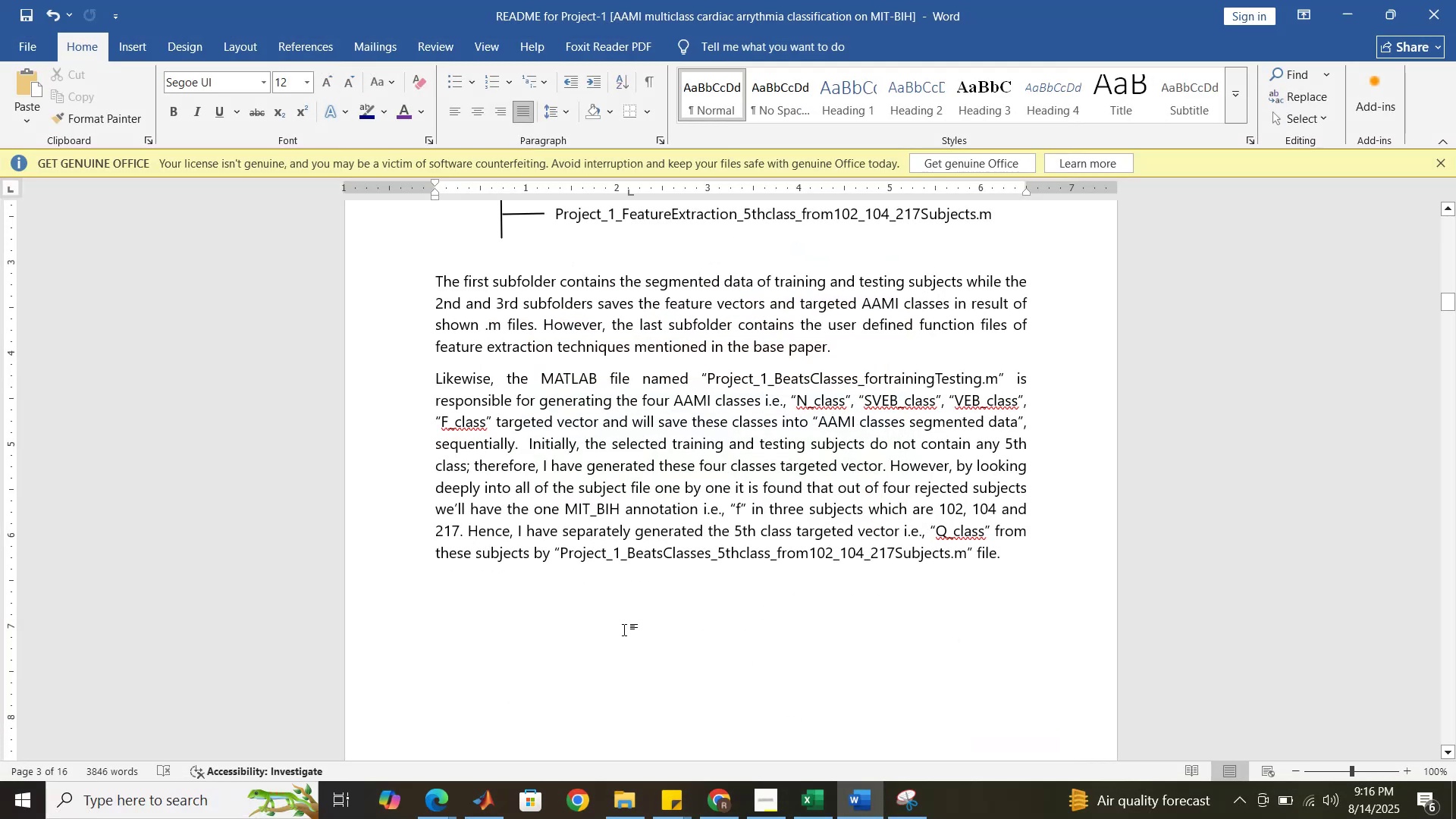 
left_click([624, 629])
 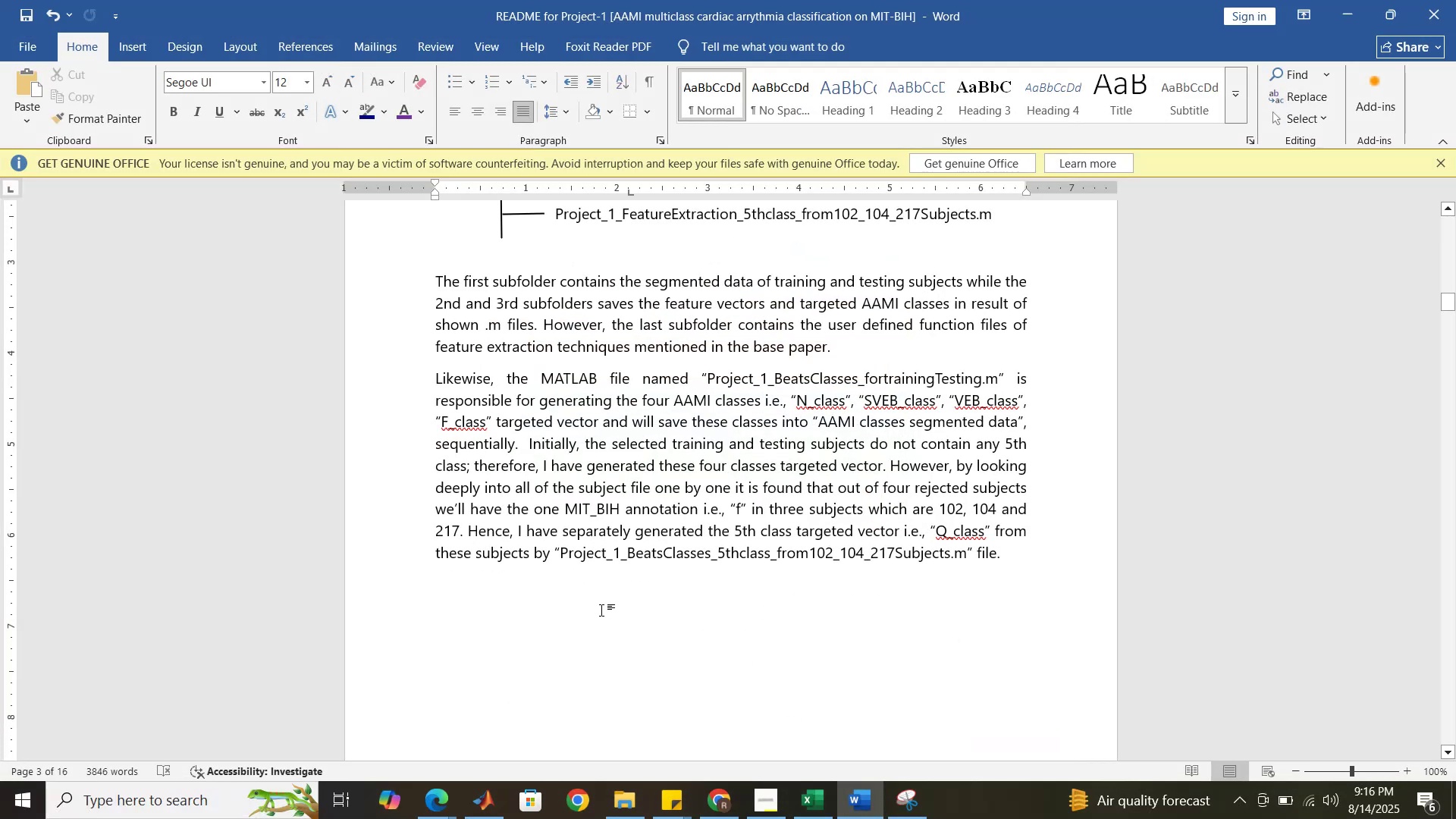 
scroll: coordinate [601, 610], scroll_direction: up, amount: 3.0
 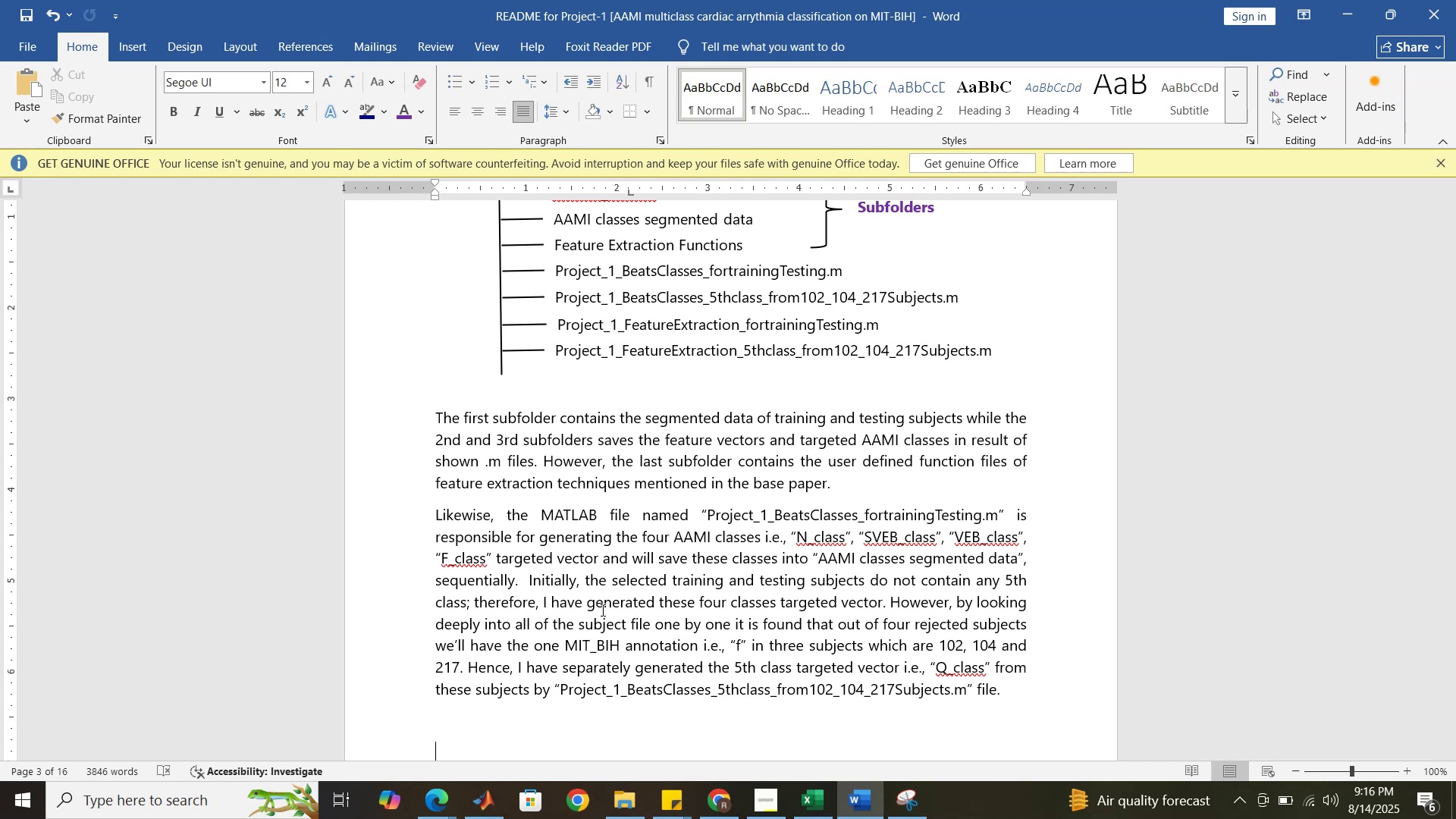 
wait(11.49)
 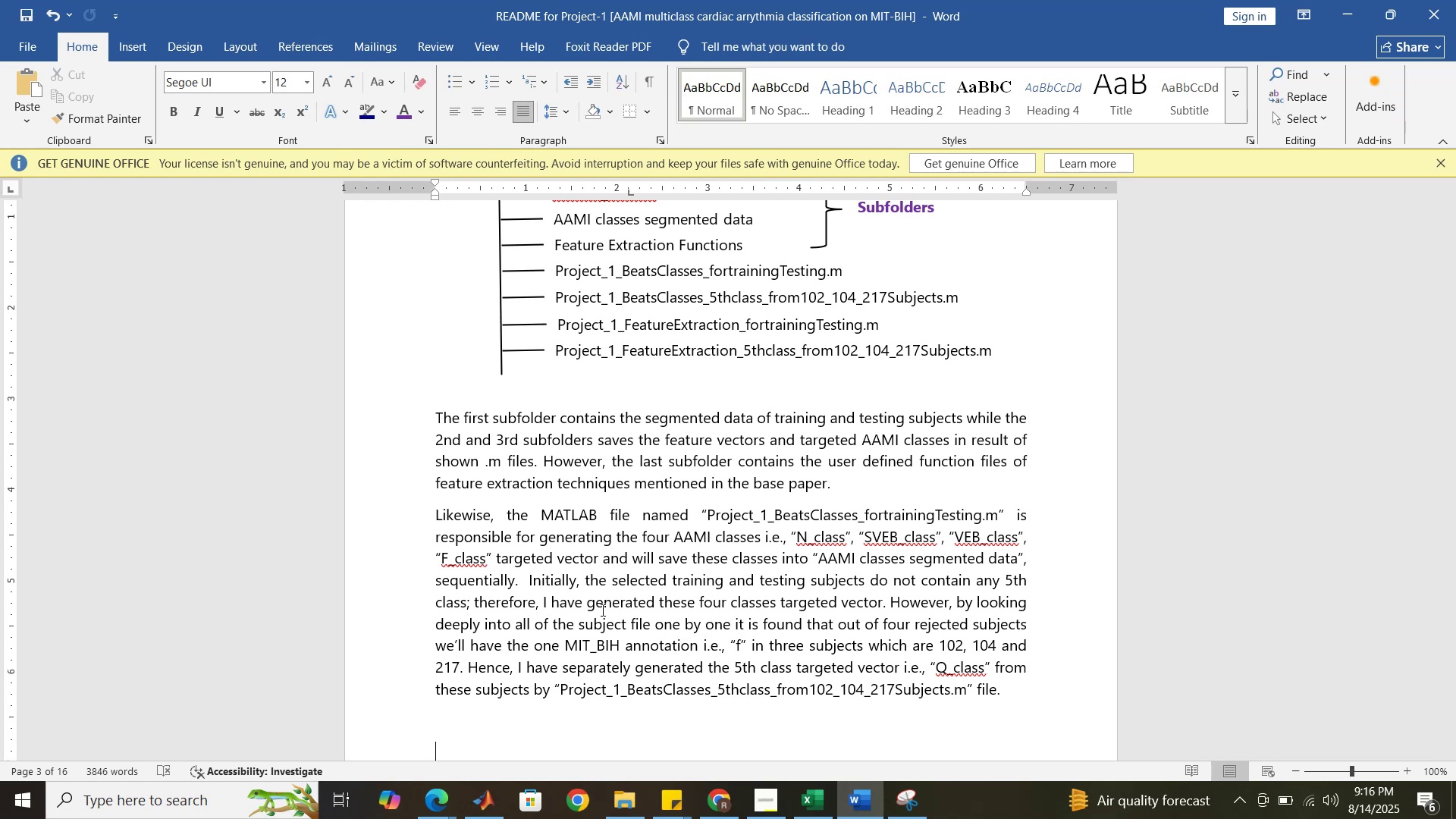 
scroll: coordinate [621, 568], scroll_direction: down, amount: 1.0
 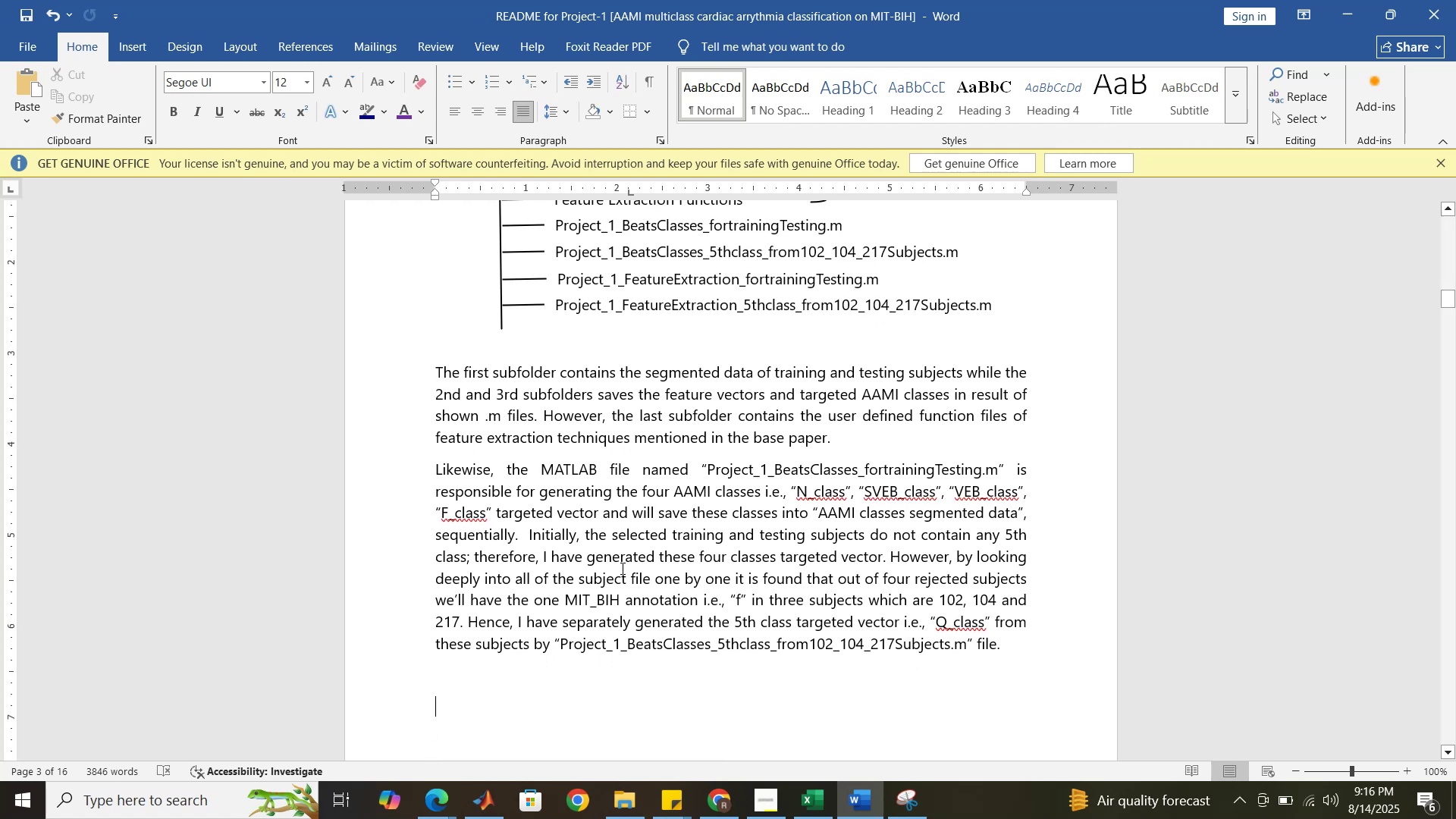 
scroll: coordinate [621, 568], scroll_direction: up, amount: 1.0
 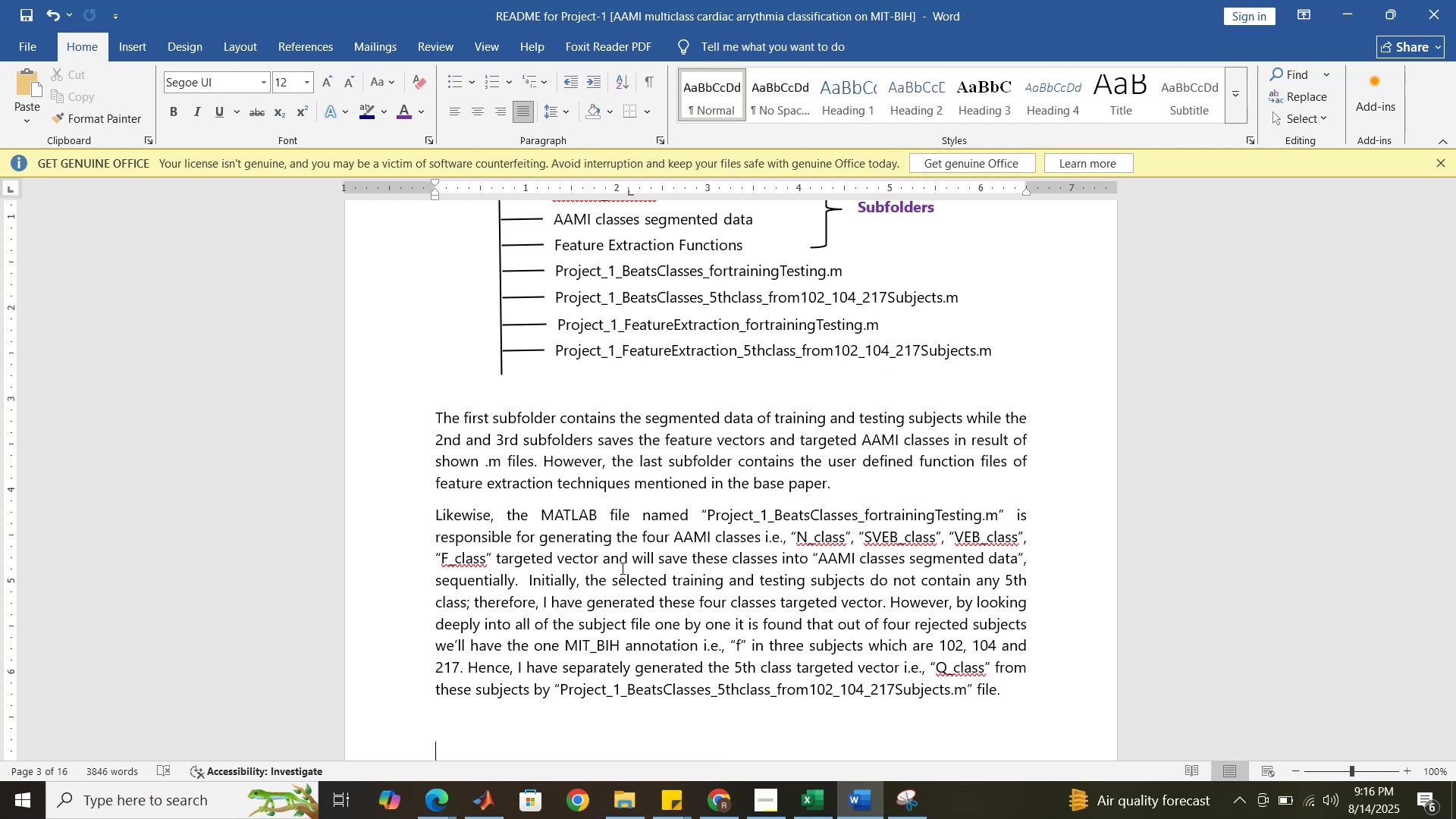 
wait(10.7)
 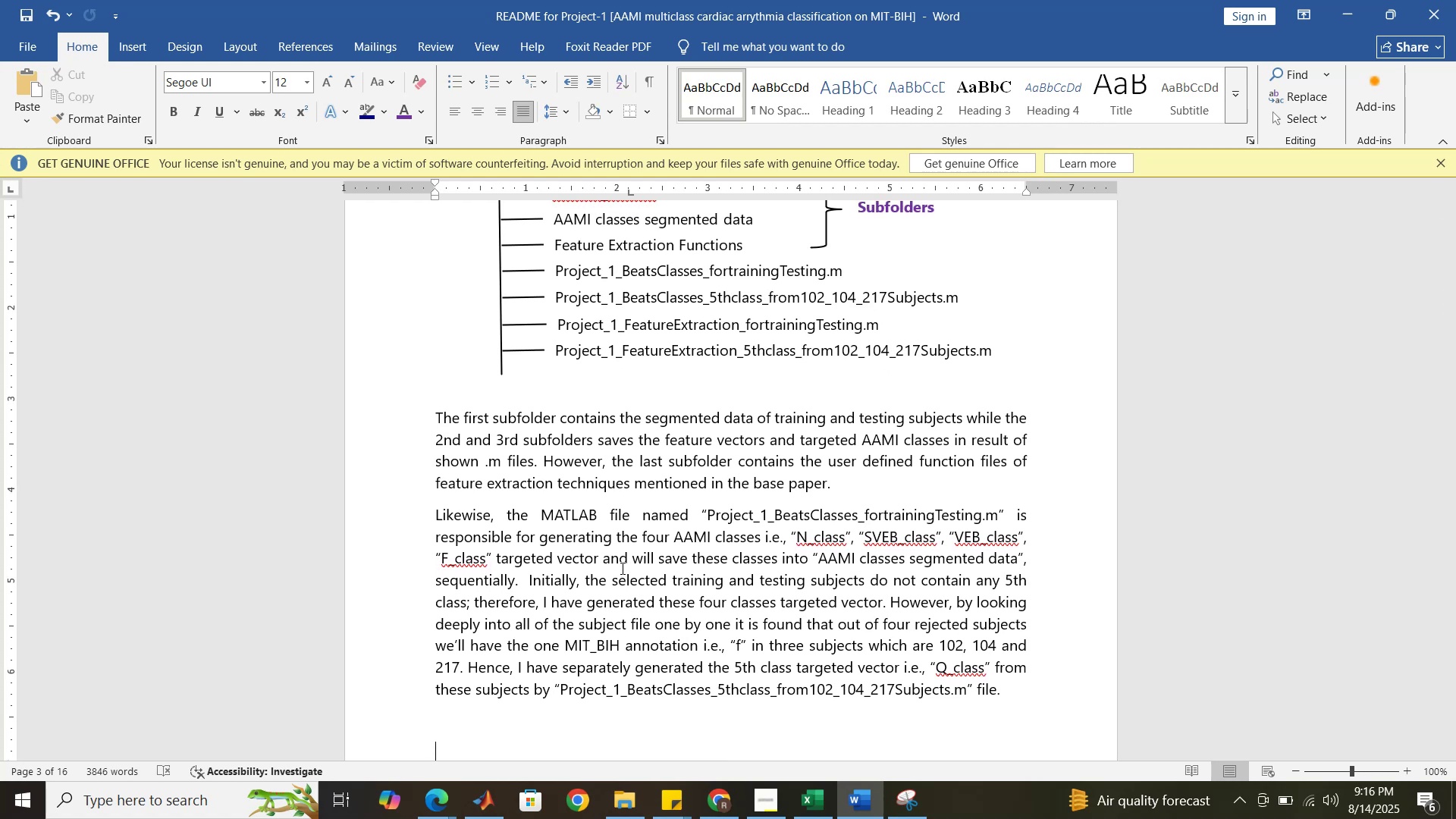 
scroll: coordinate [580, 674], scroll_direction: down, amount: 1.0
 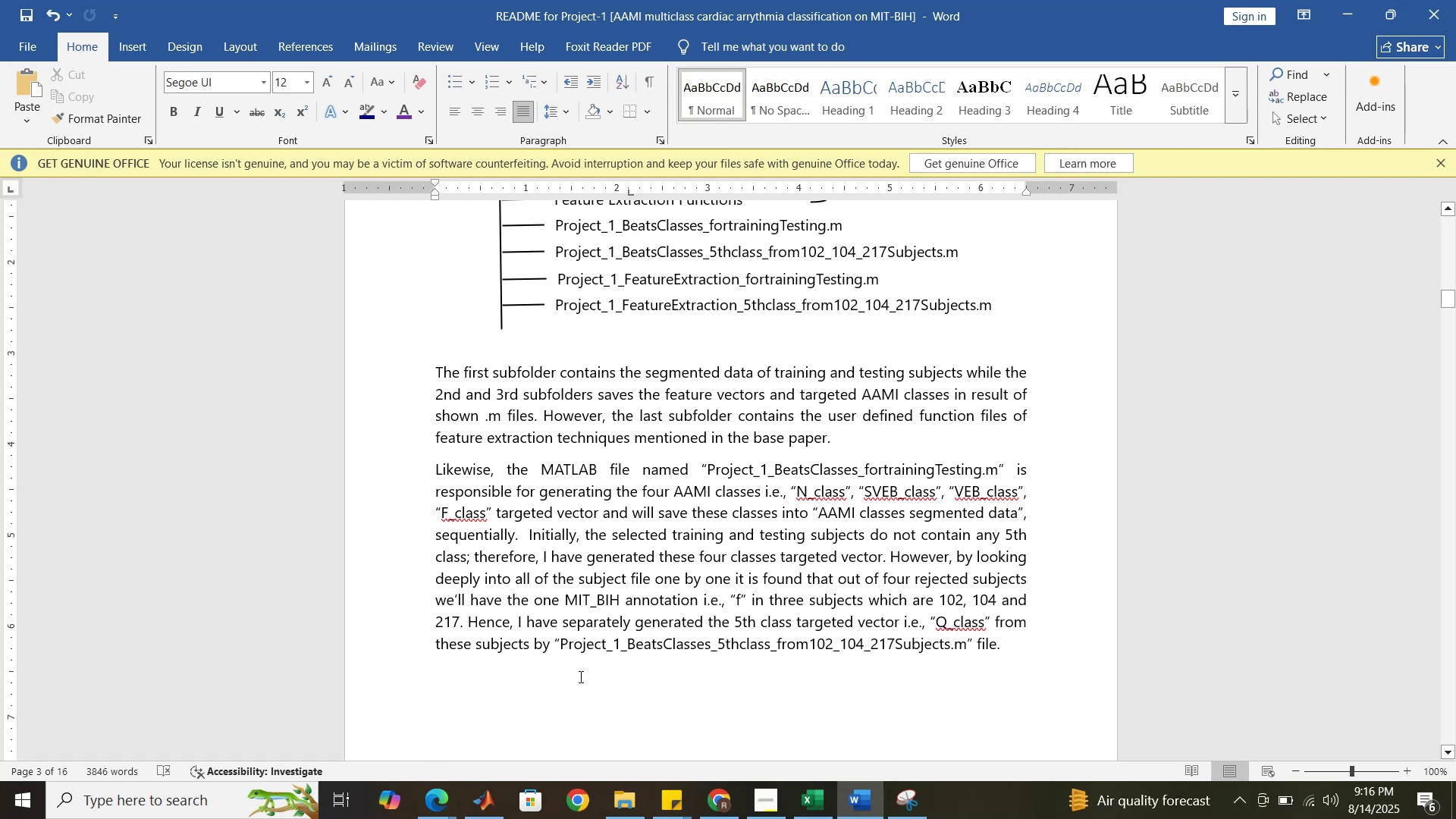 
left_click([579, 680])
 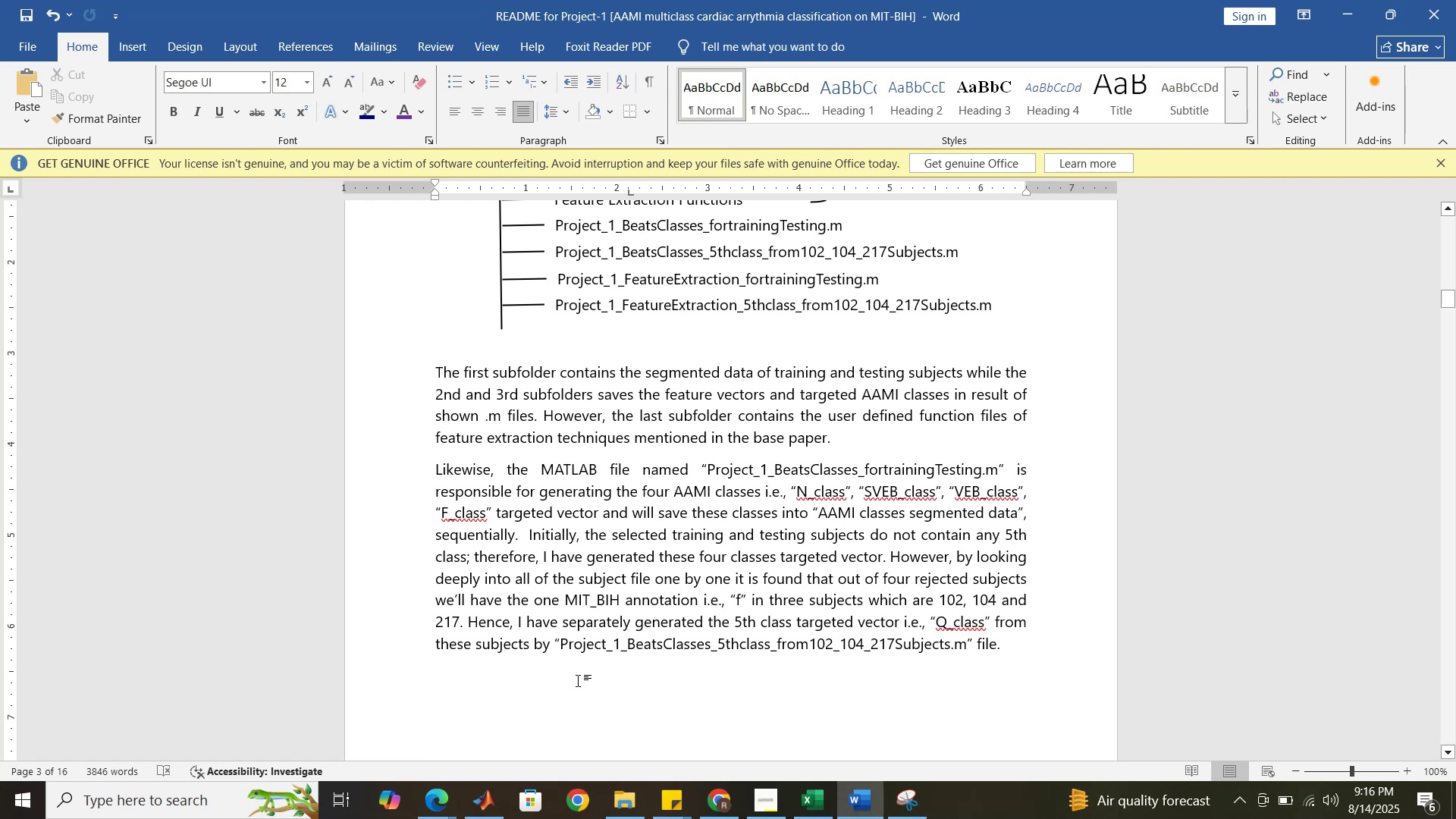 
type(Similalry )
key(Backspace)
key(Backspace)
key(Backspace)
key(Backspace)
type(rly, the last two files are responsible )
 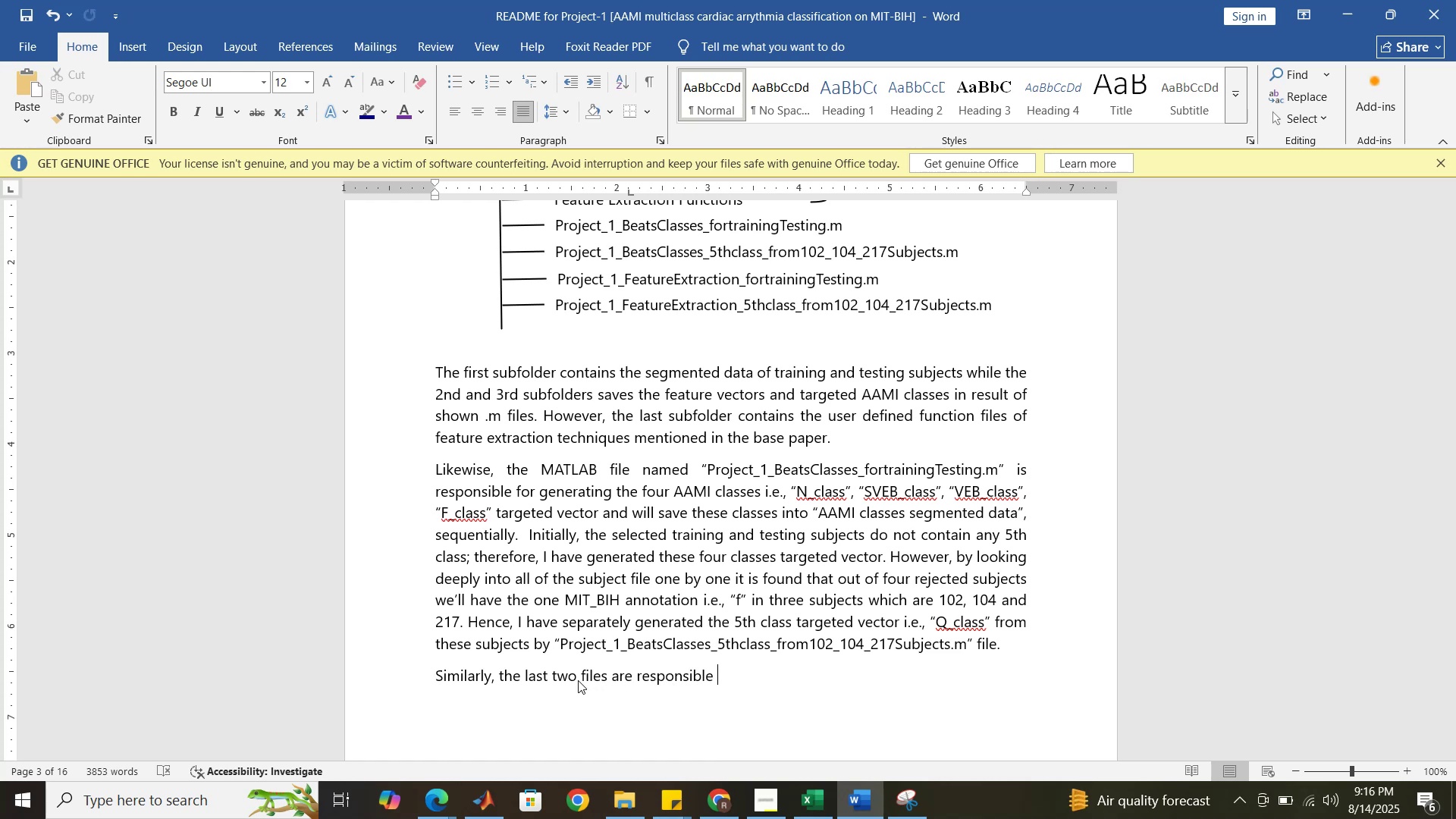 
type(to )
 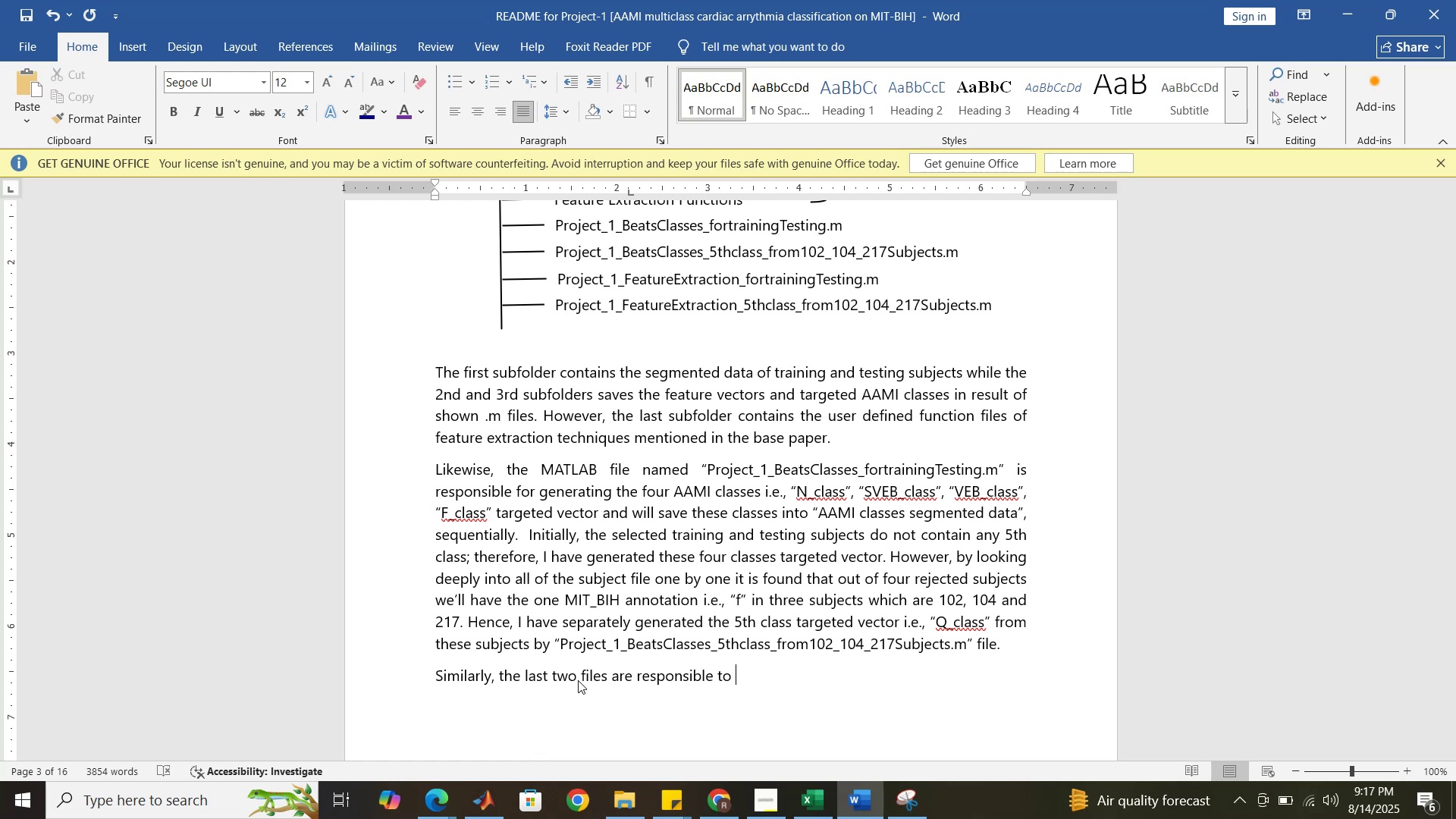 
wait(9.16)
 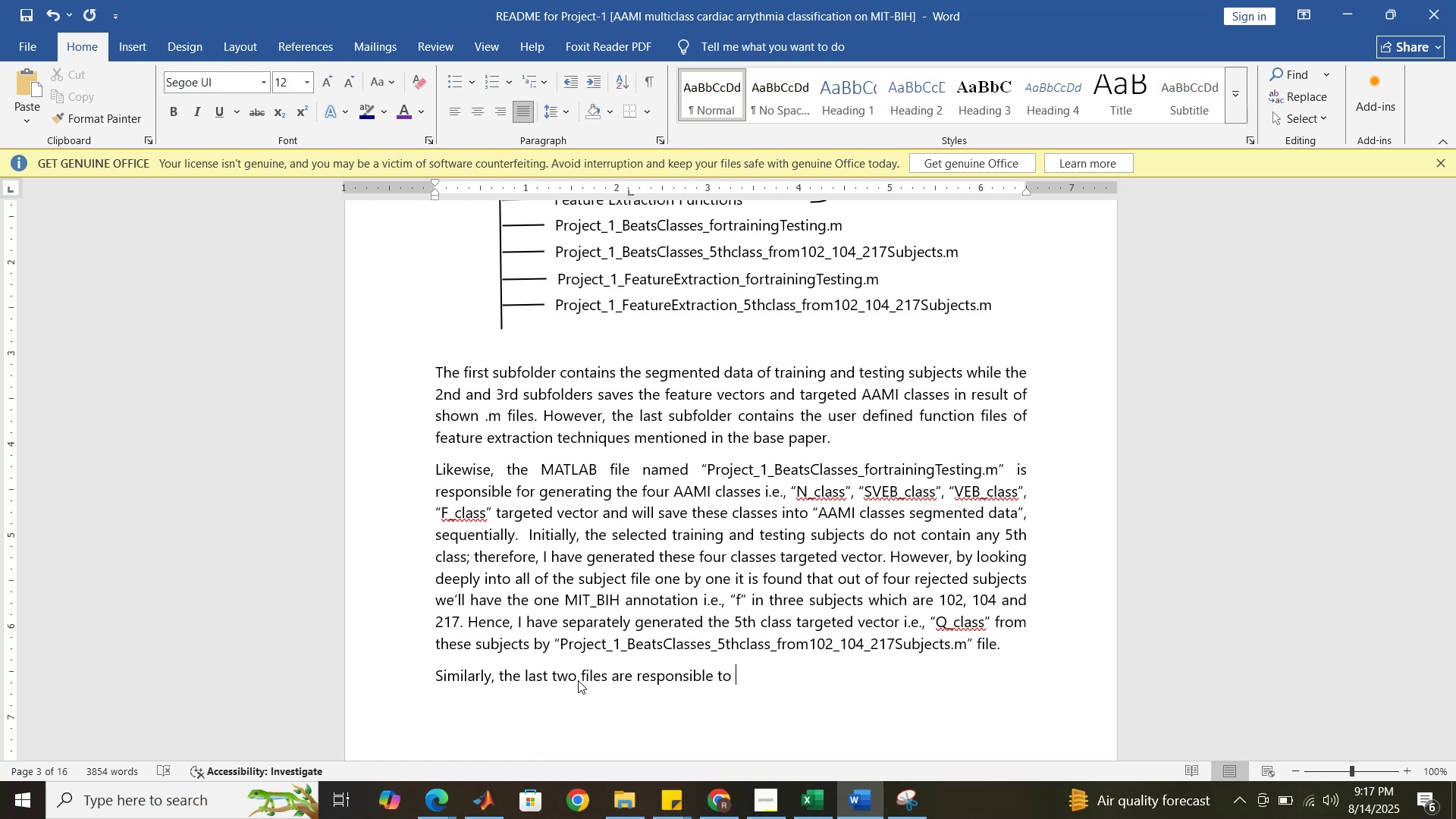 
type(extract the feature vector )
 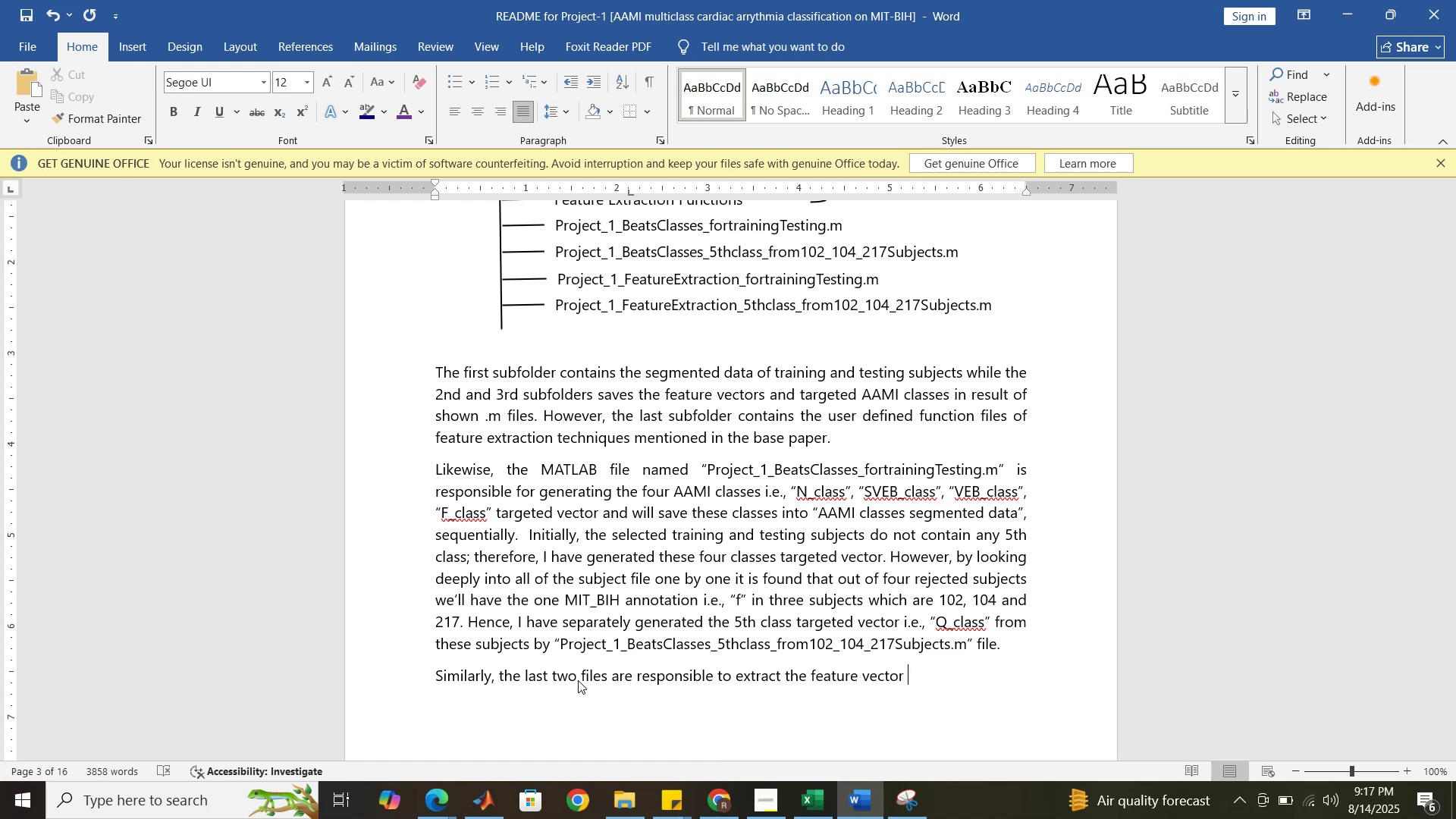 
wait(9.04)
 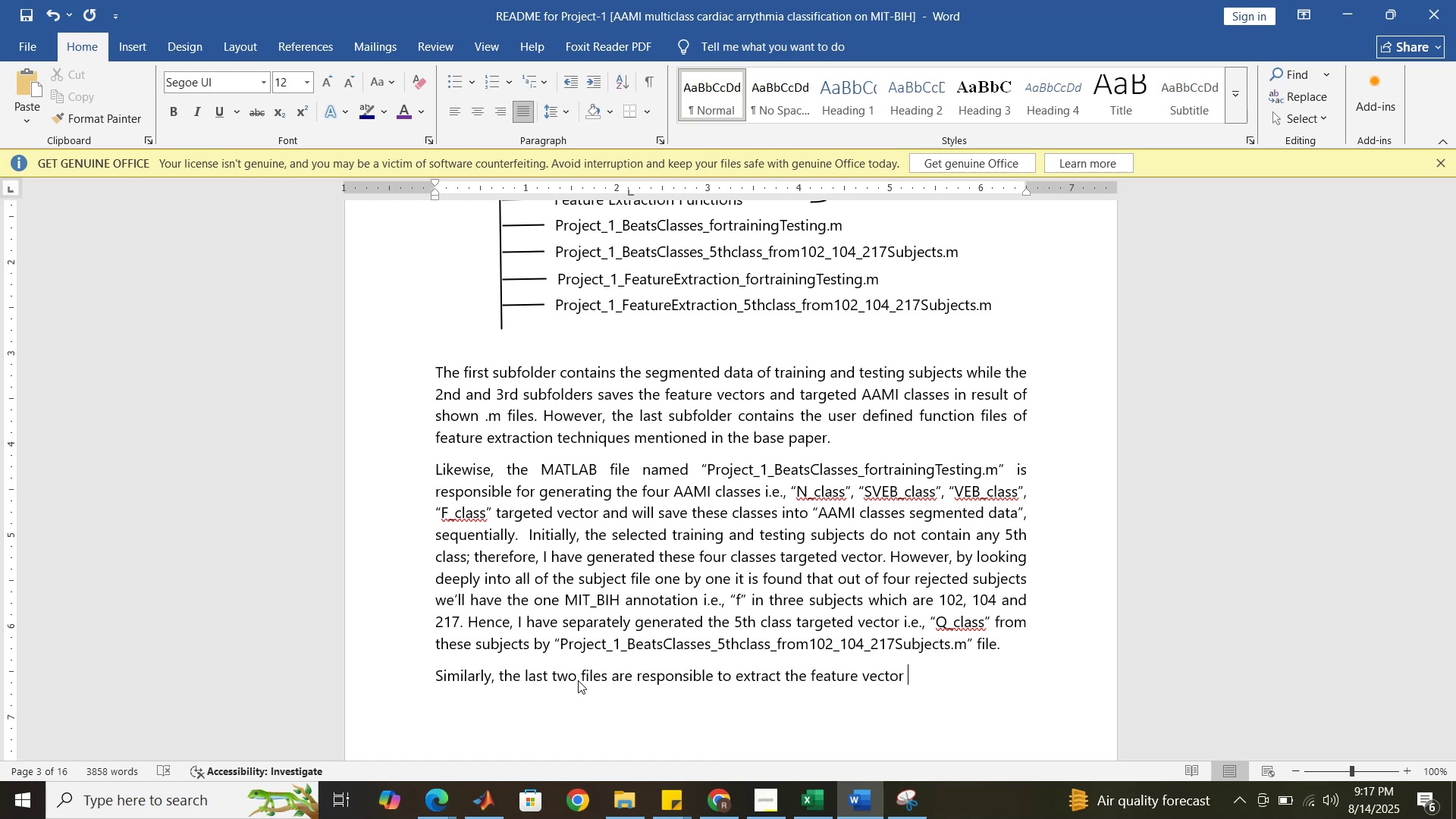 
type(fr)
key(Backspace)
key(Backspace)
 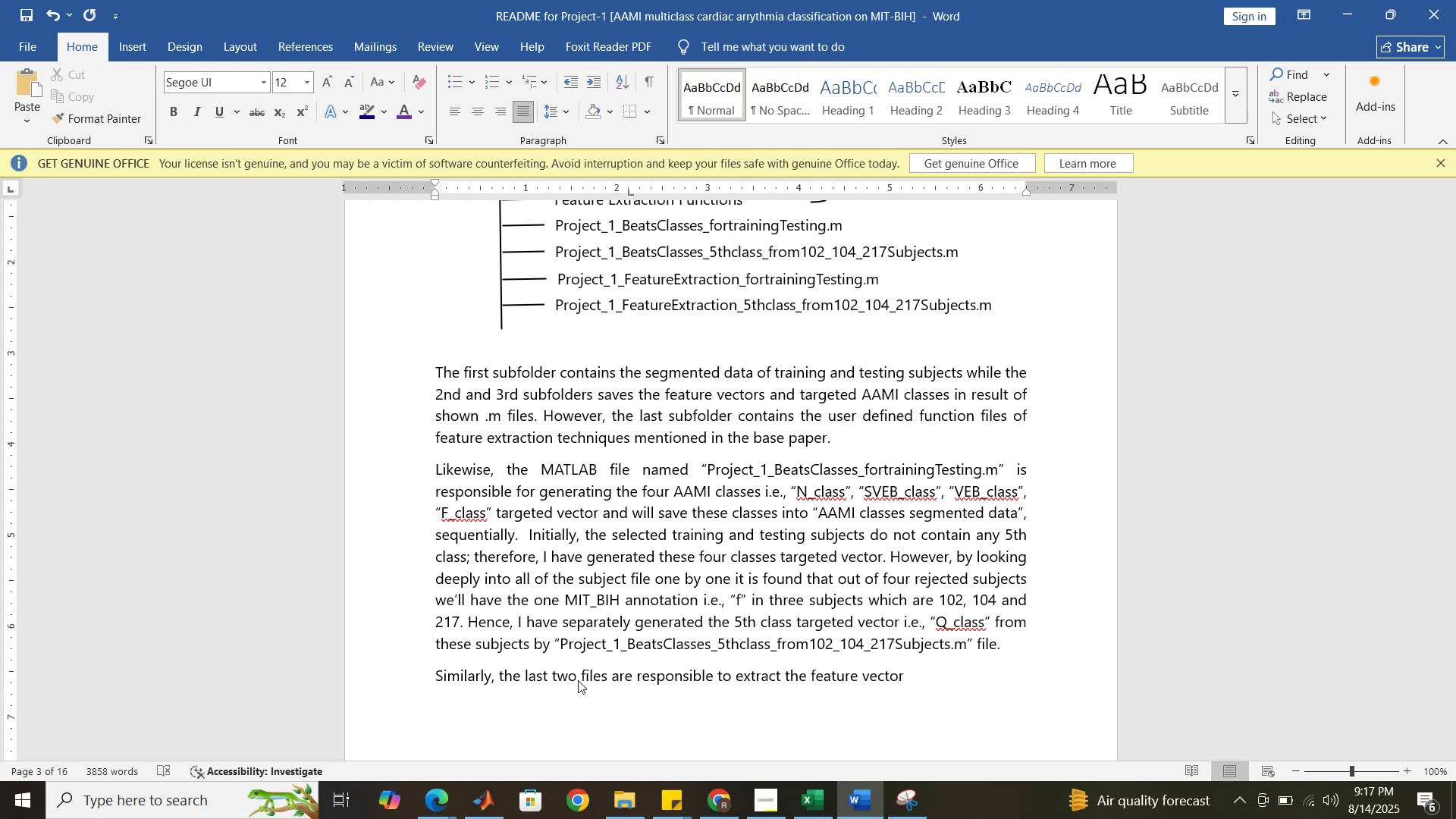 
hold_key(key=Backspace, duration=0.47)
 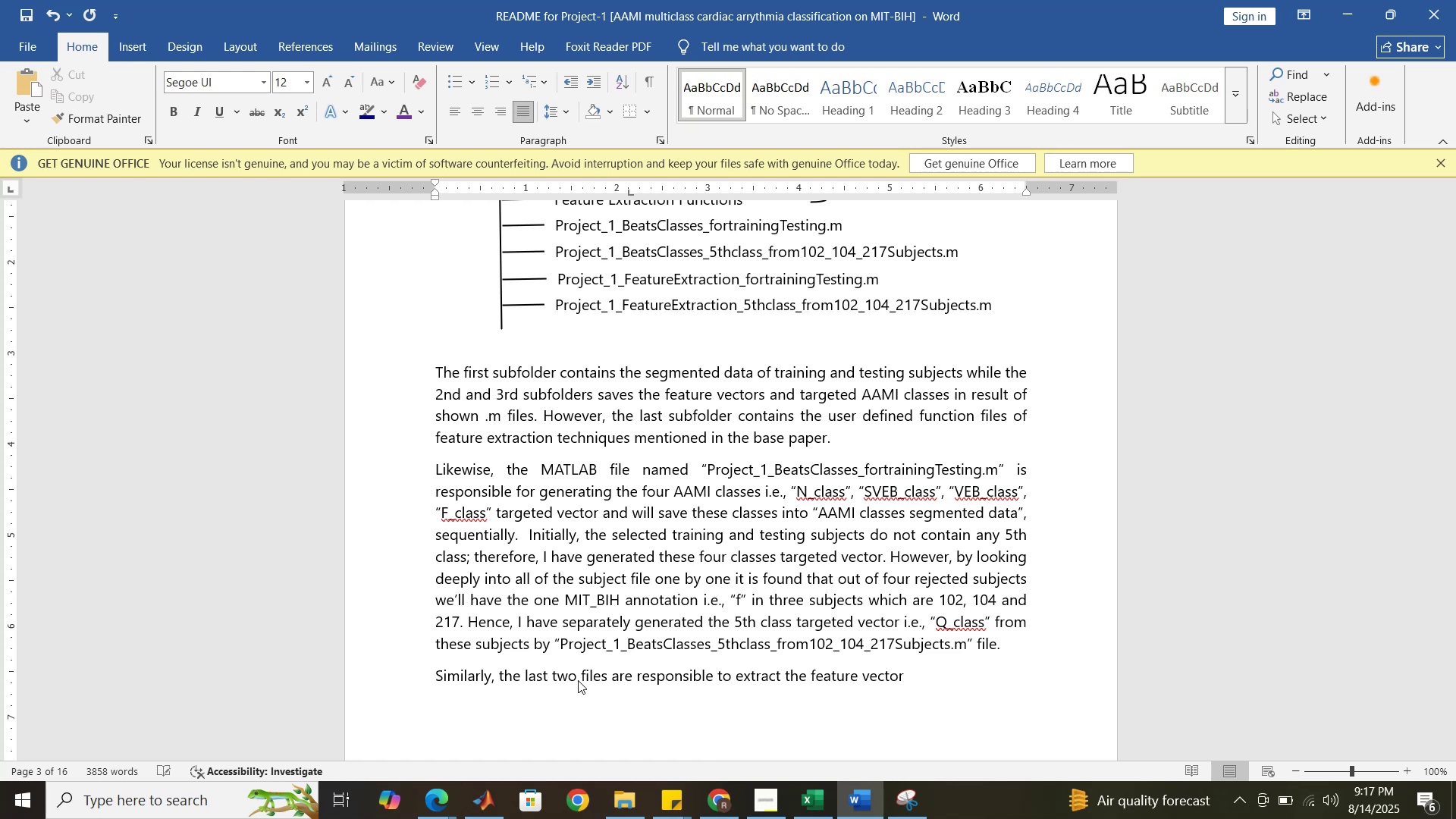 
hold_key(key=Backspace, duration=0.6)
 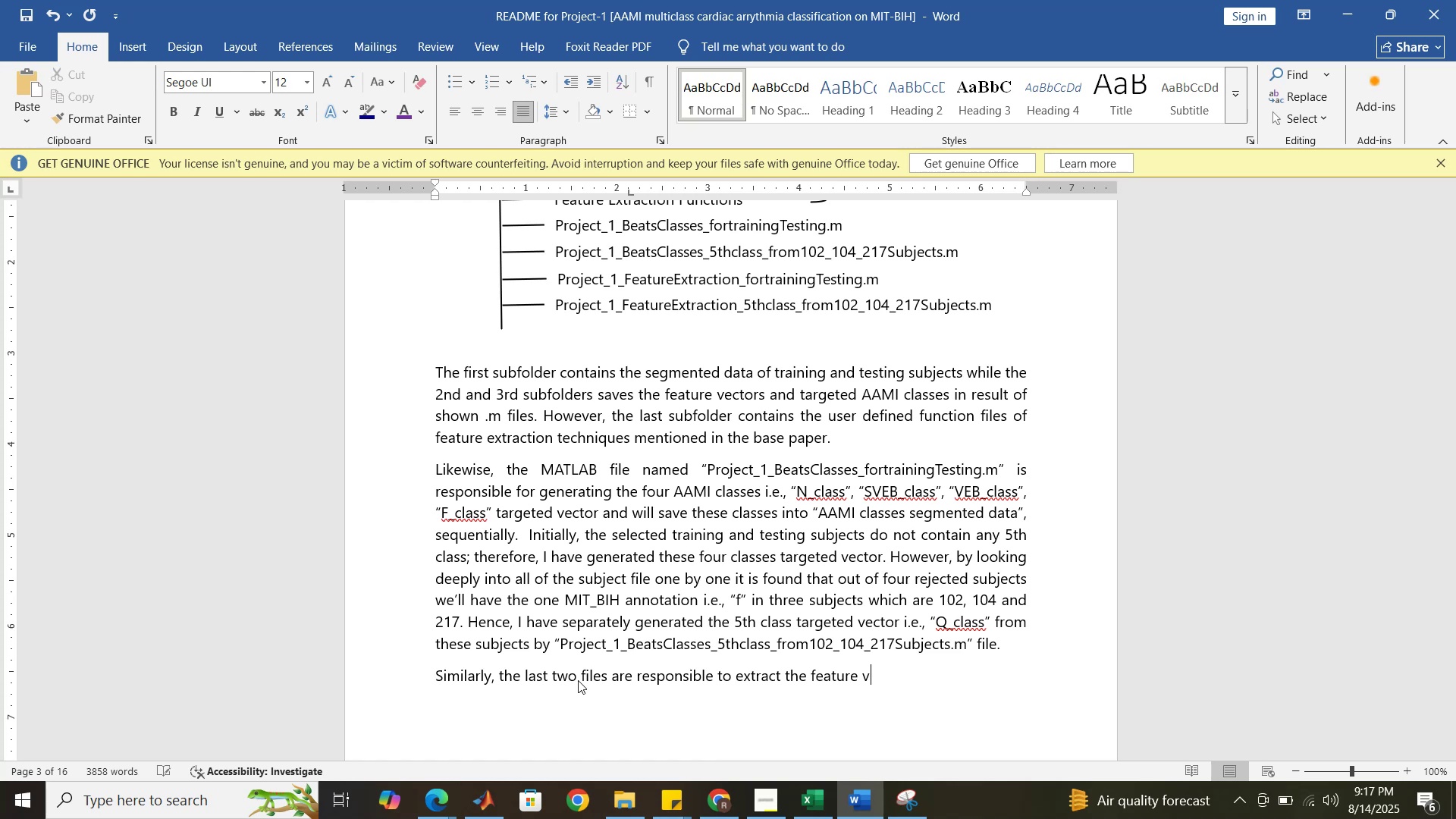 
key(Backspace)
key(Backspace)
type(s of t)
key(Backspace)
type(four different techniques )
 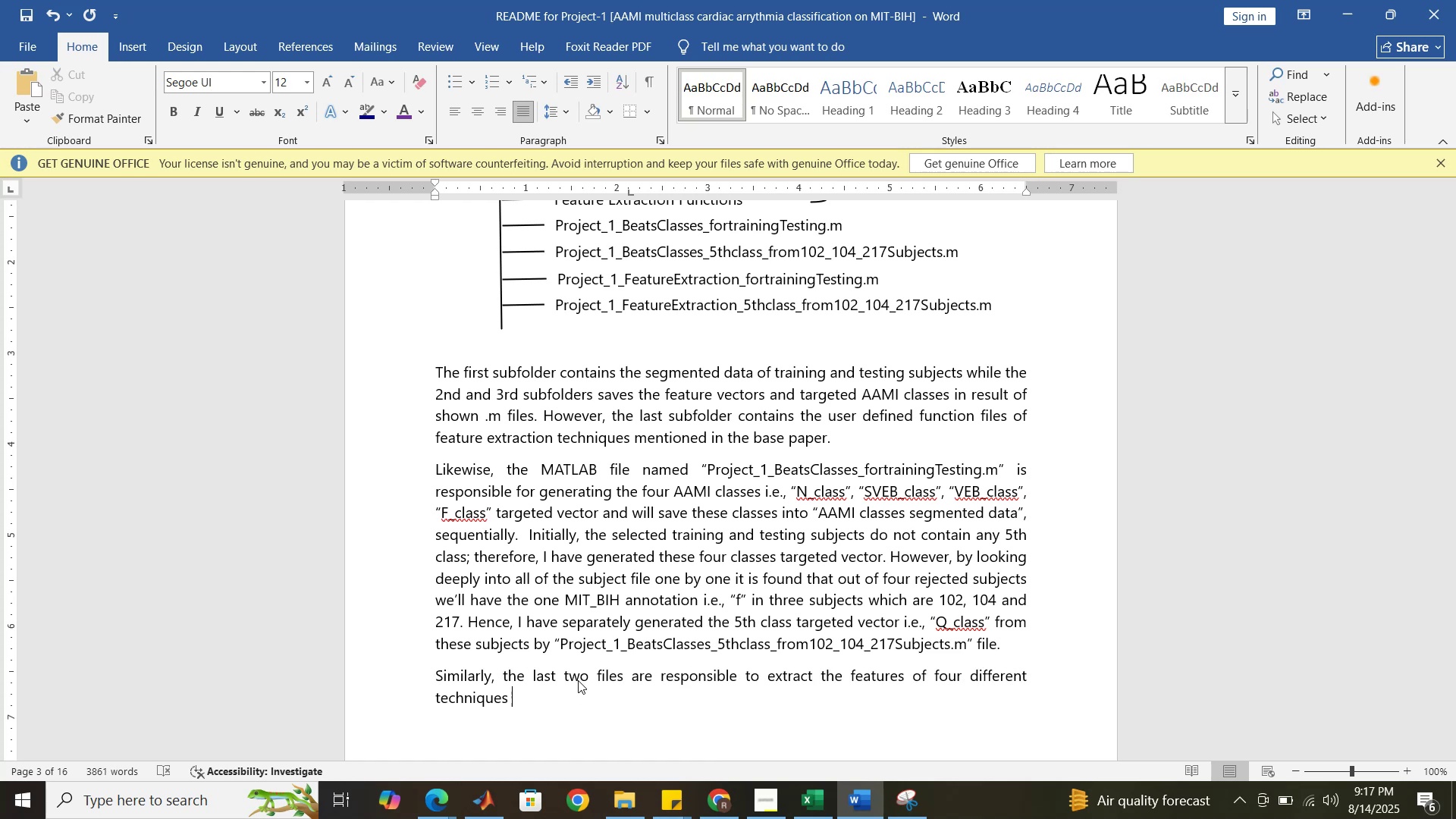 
type(())
 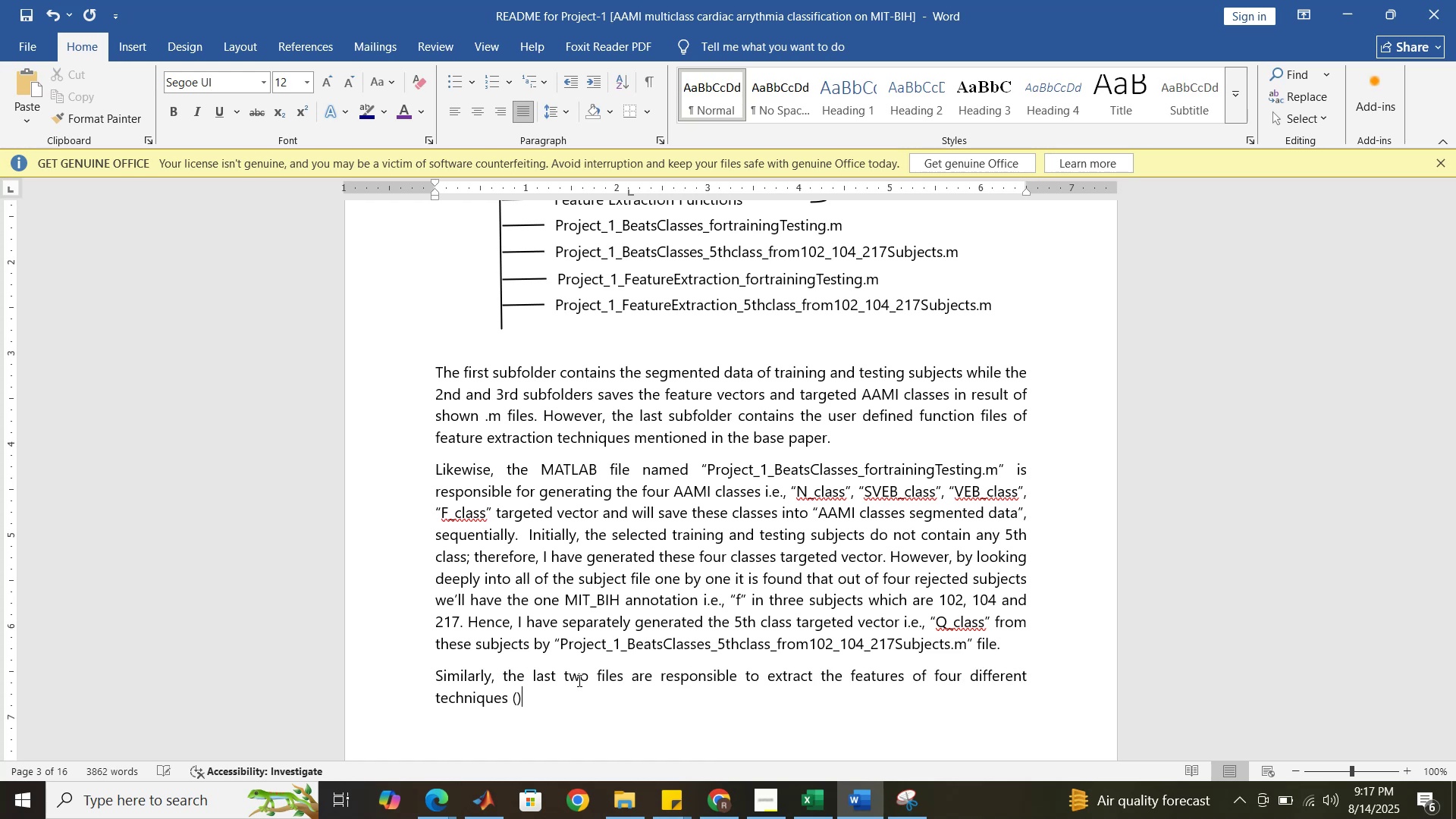 
key(ArrowLeft)
 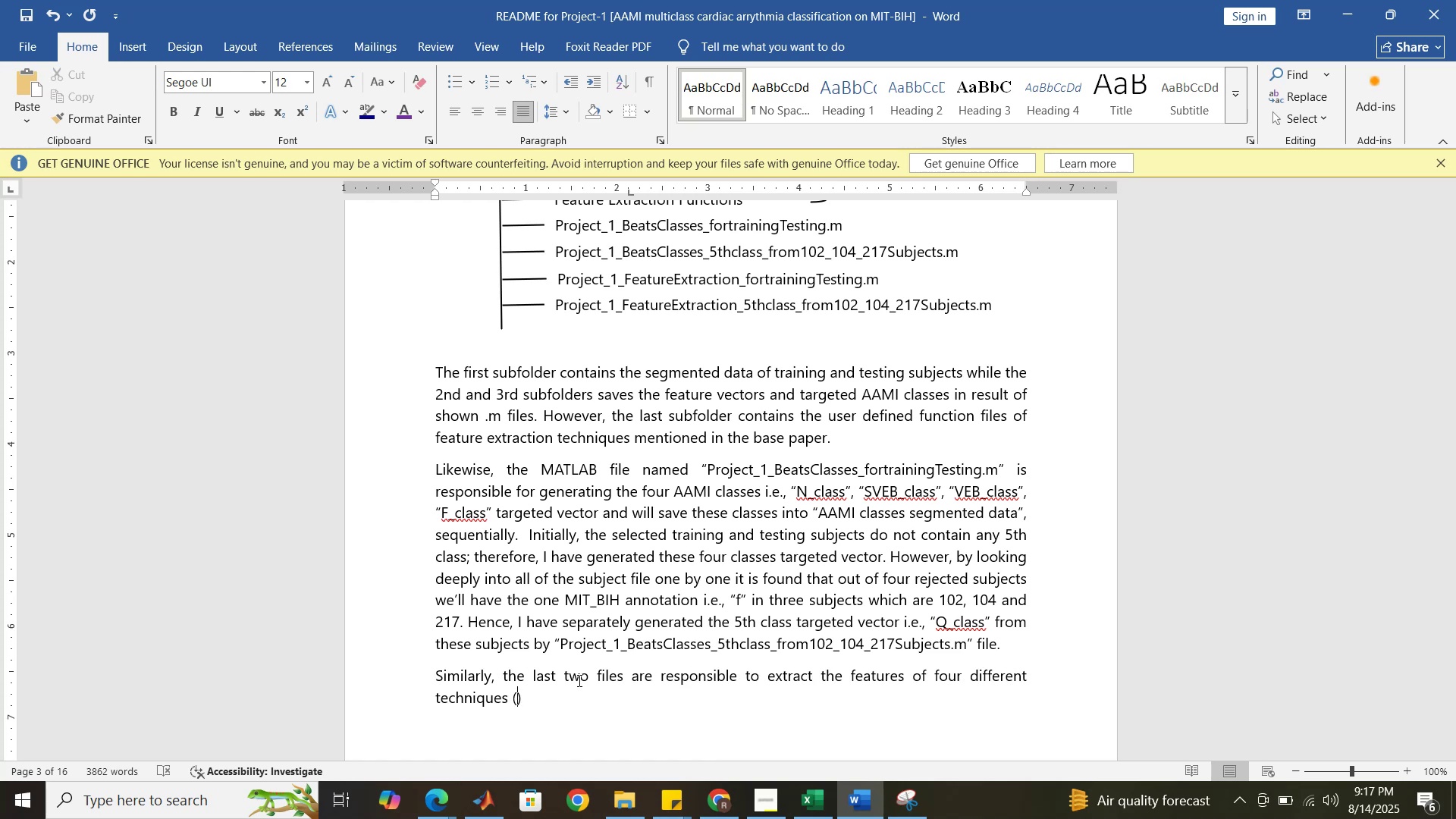 
type(as mentioned in base paper)
 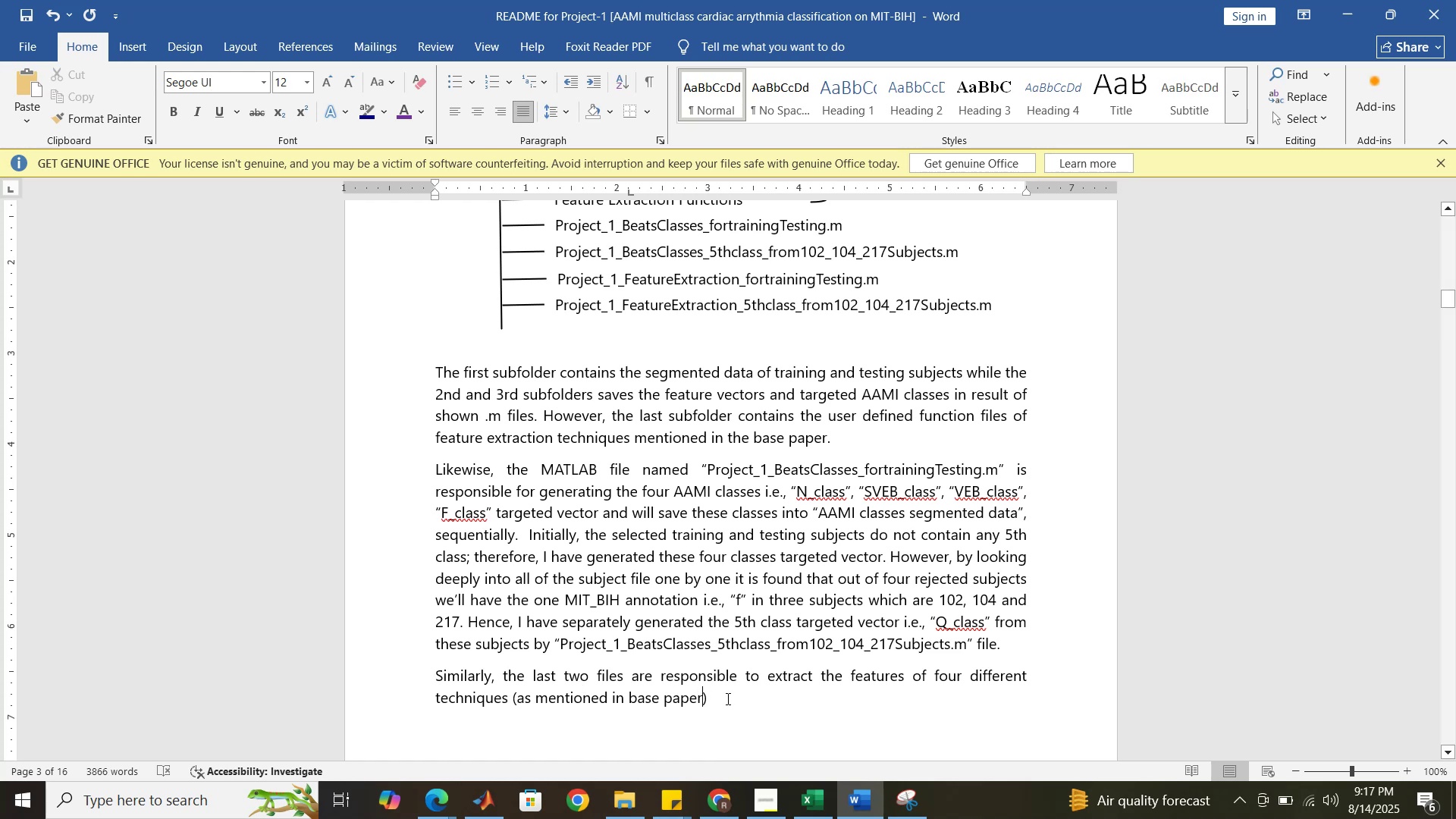 
left_click([726, 698])
 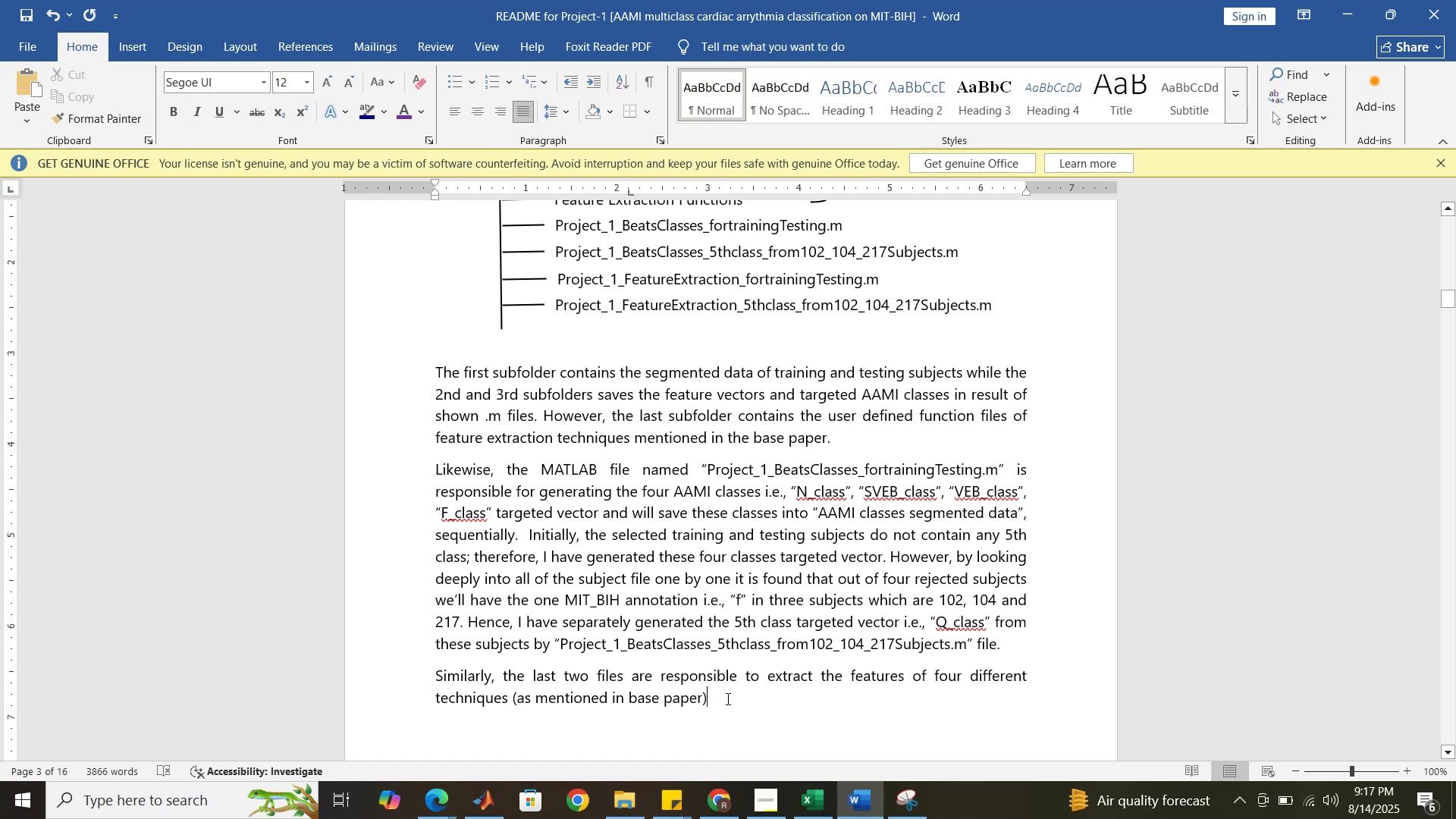 
type( and will generate the feature vector )
 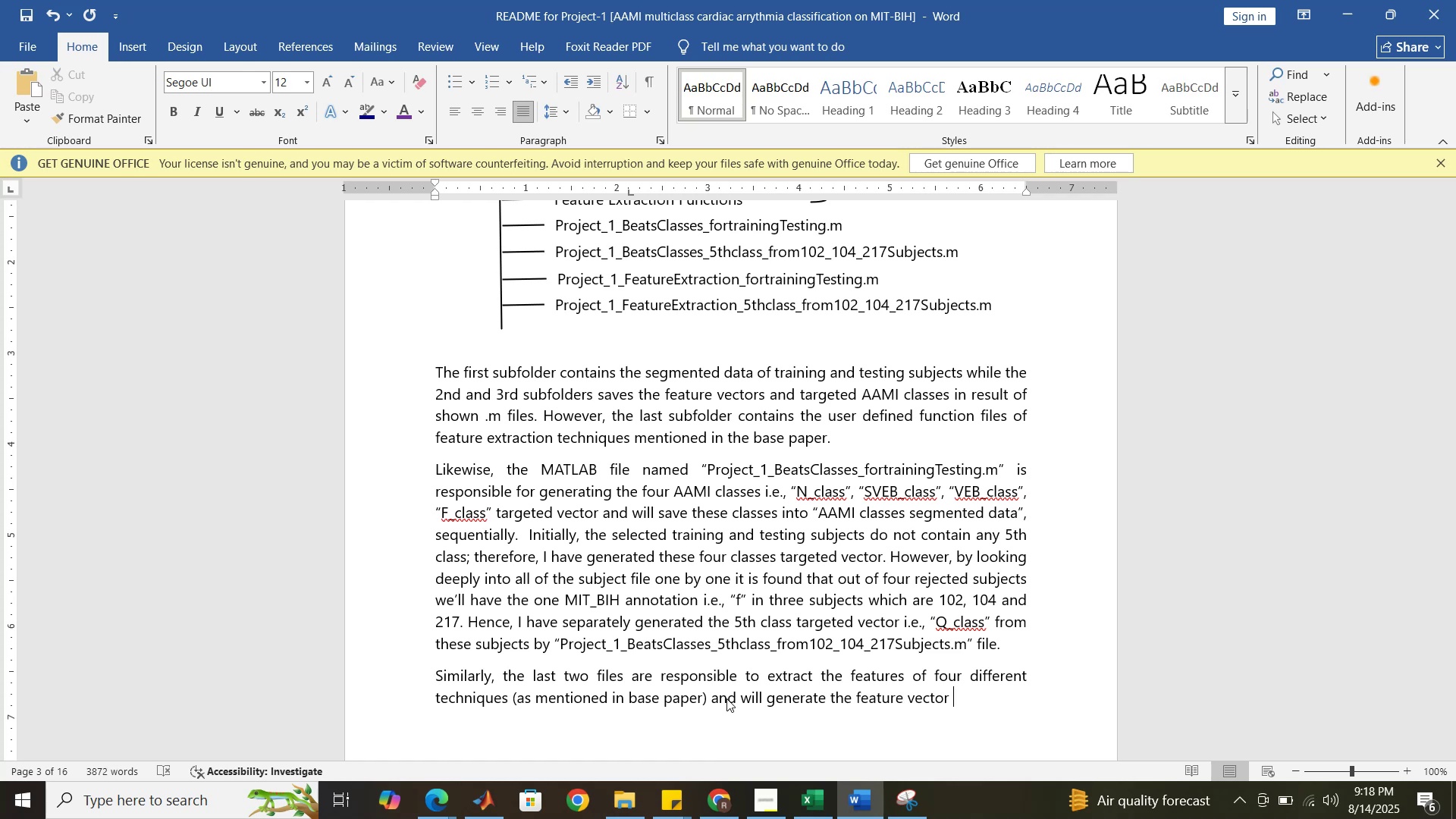 
type(for all the a)
key(Backspace)
type(AAMI classes )
 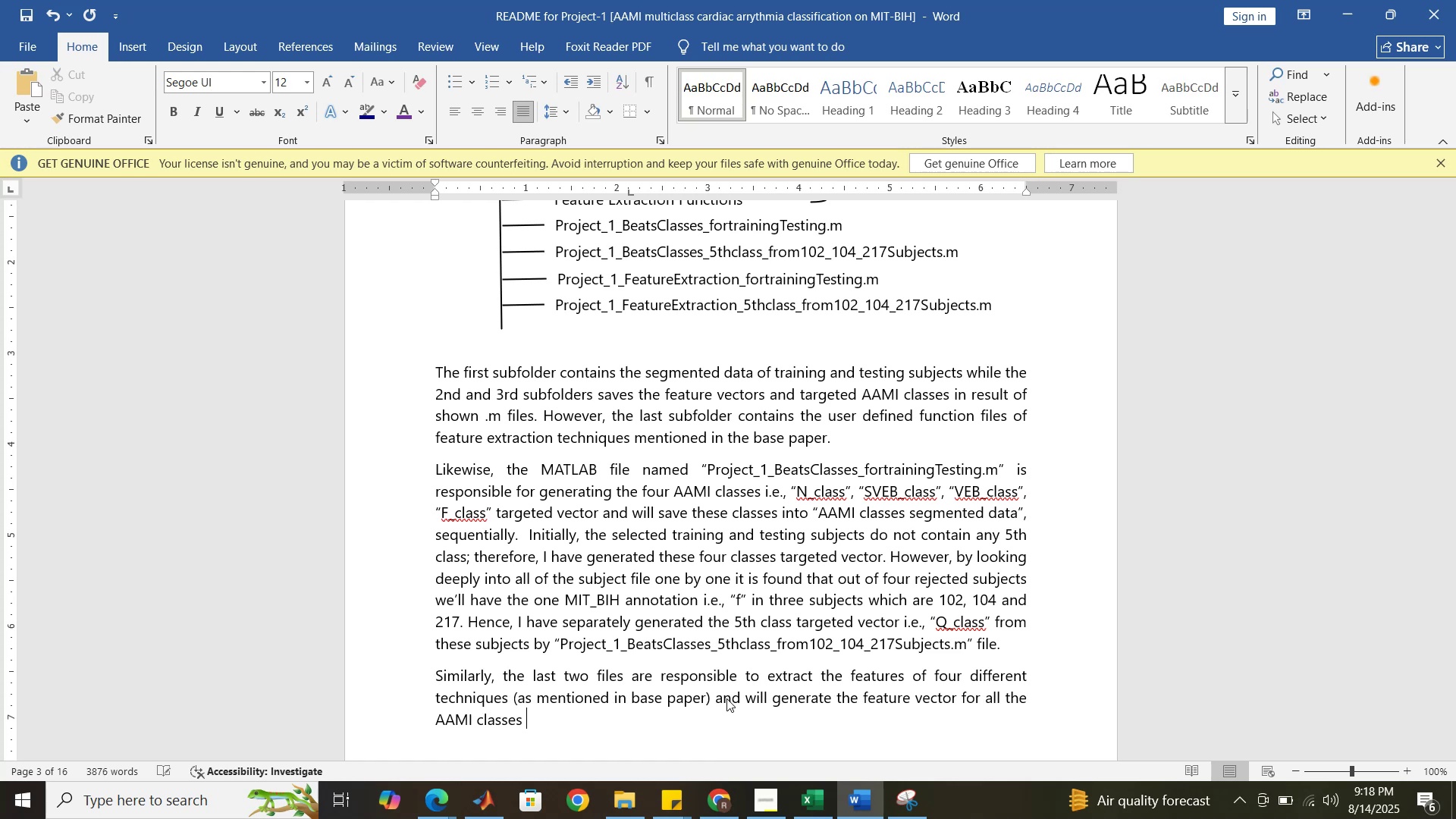 
wait(9.44)
 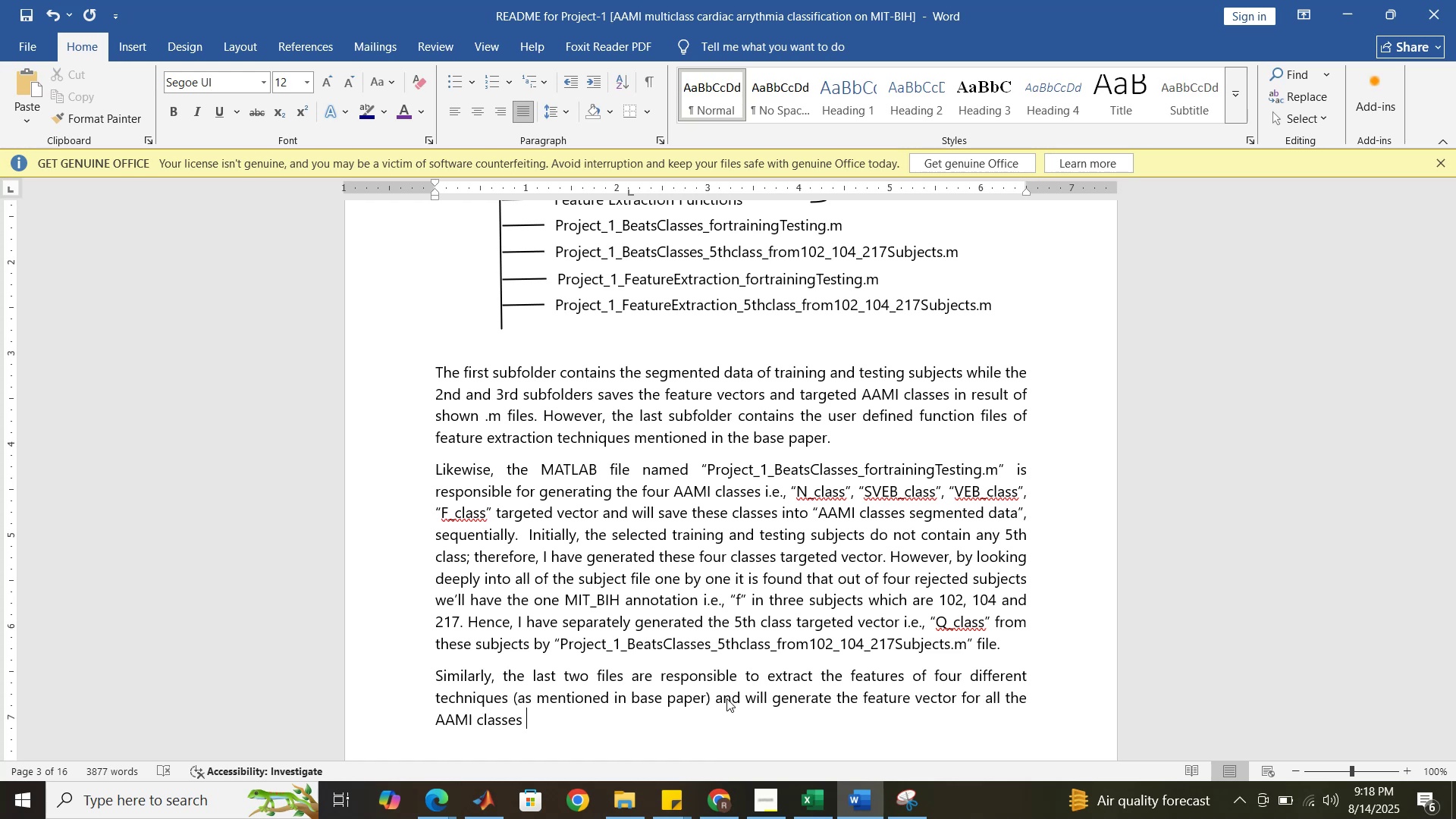 
type(of both )
key(Backspace)
key(Backspace)
key(Backspace)
type(of both training and e)
key(Backspace)
type(testing data)
 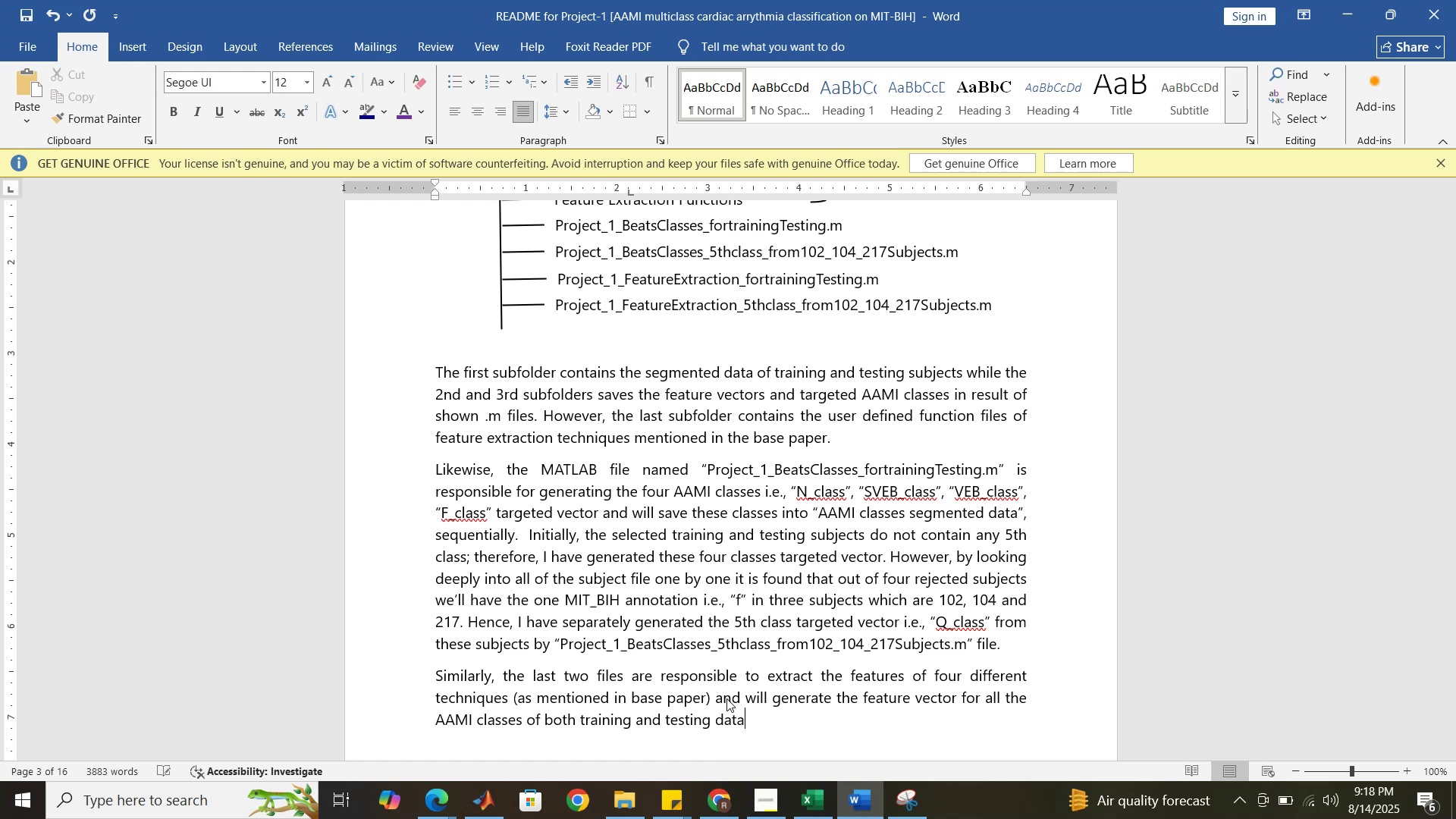 
type( and )
 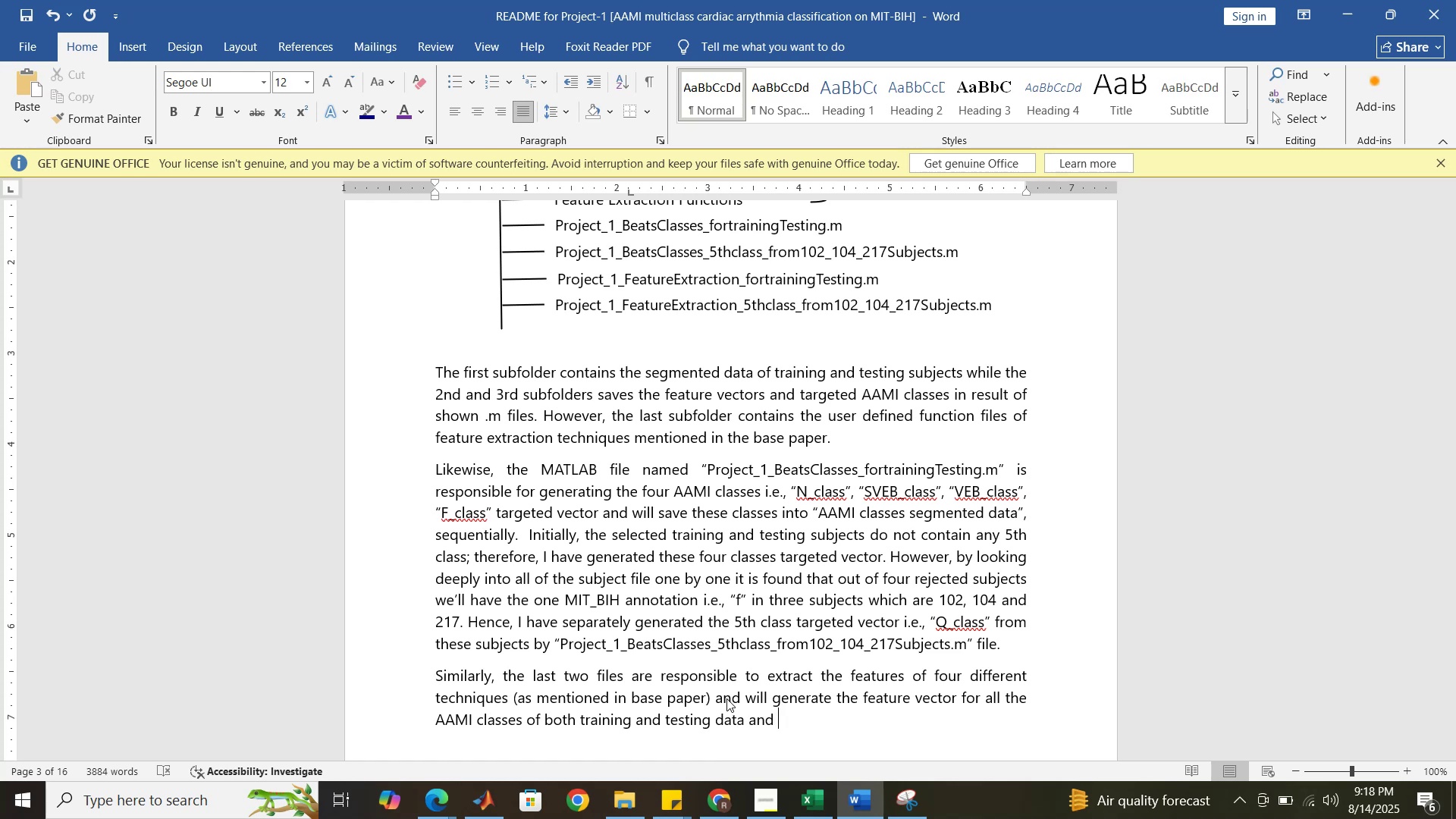 
type(saves the resultant t)
key(Backspace)
type(feature vectors )
 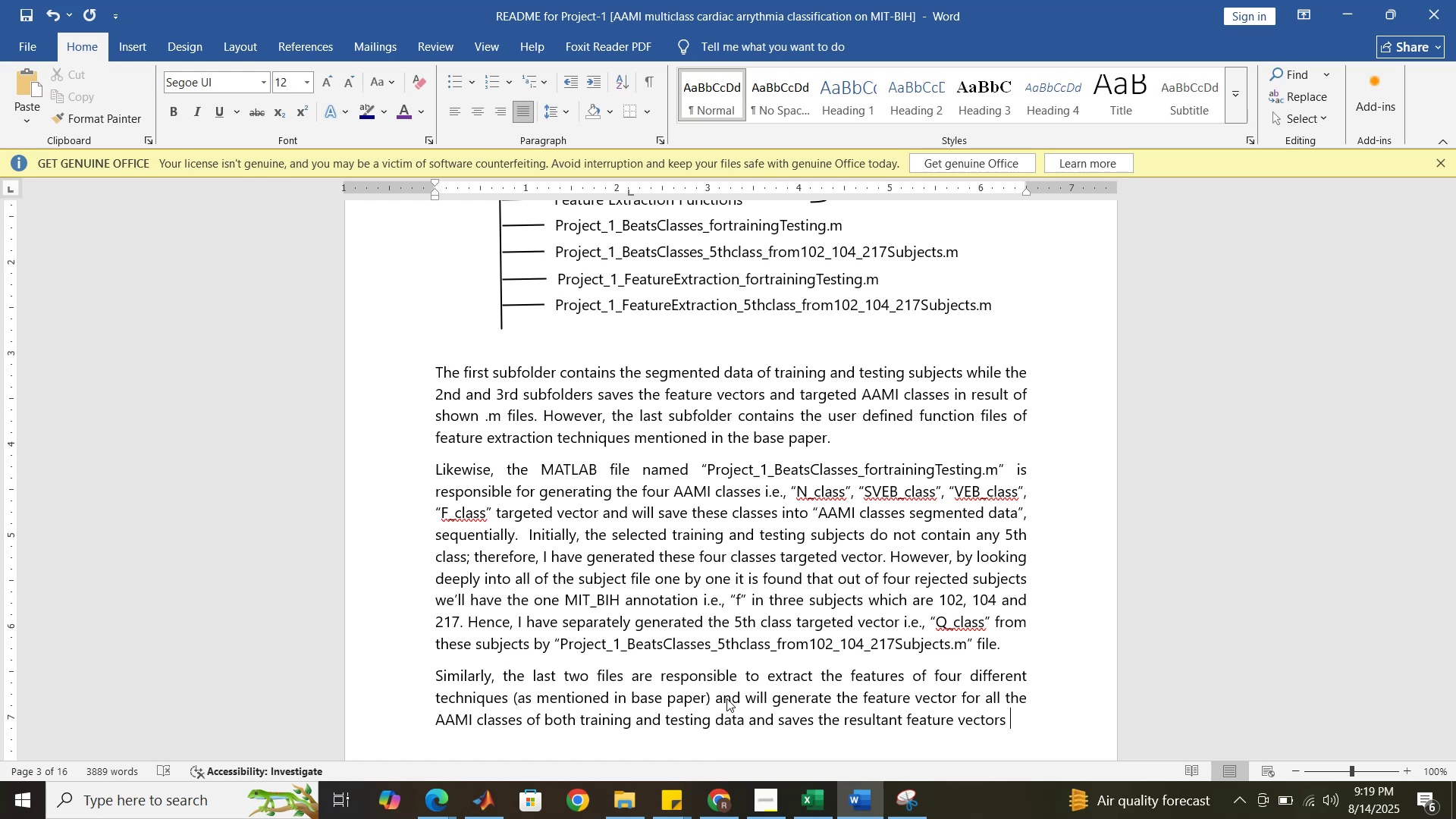 
type(in )
 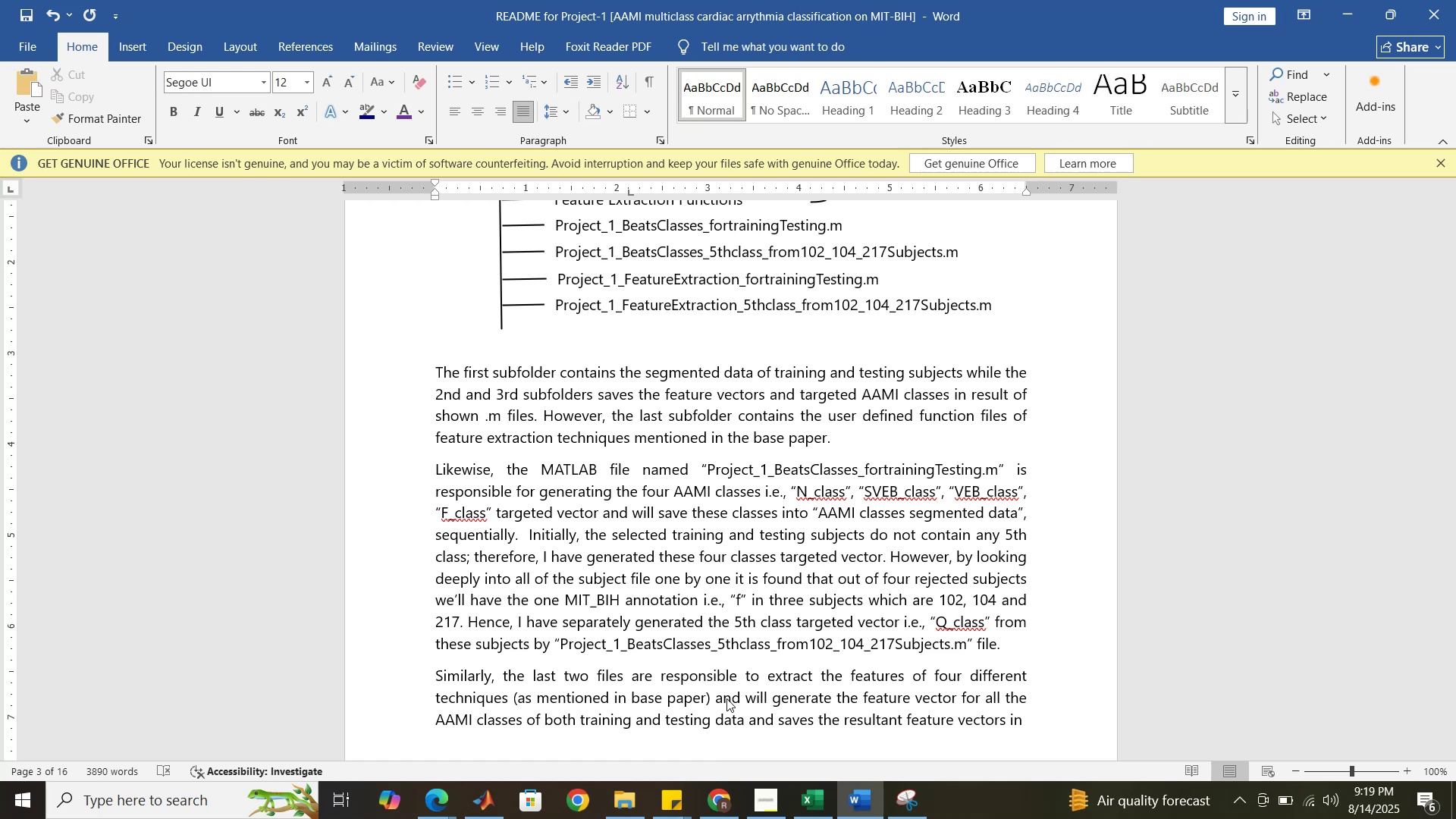 
scroll: coordinate [752, 382], scroll_direction: up, amount: 2.0
 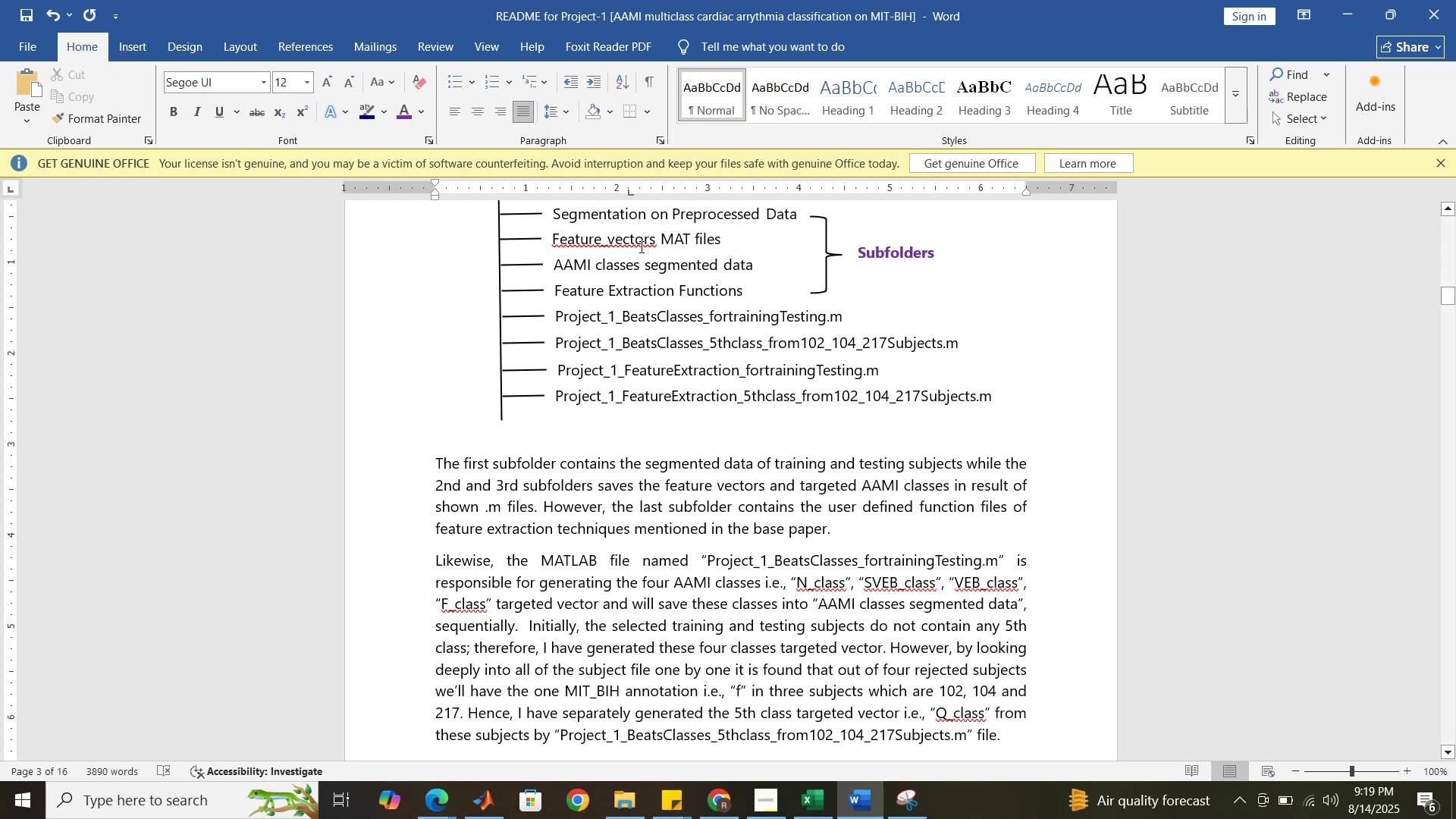 
left_click([640, 243])
 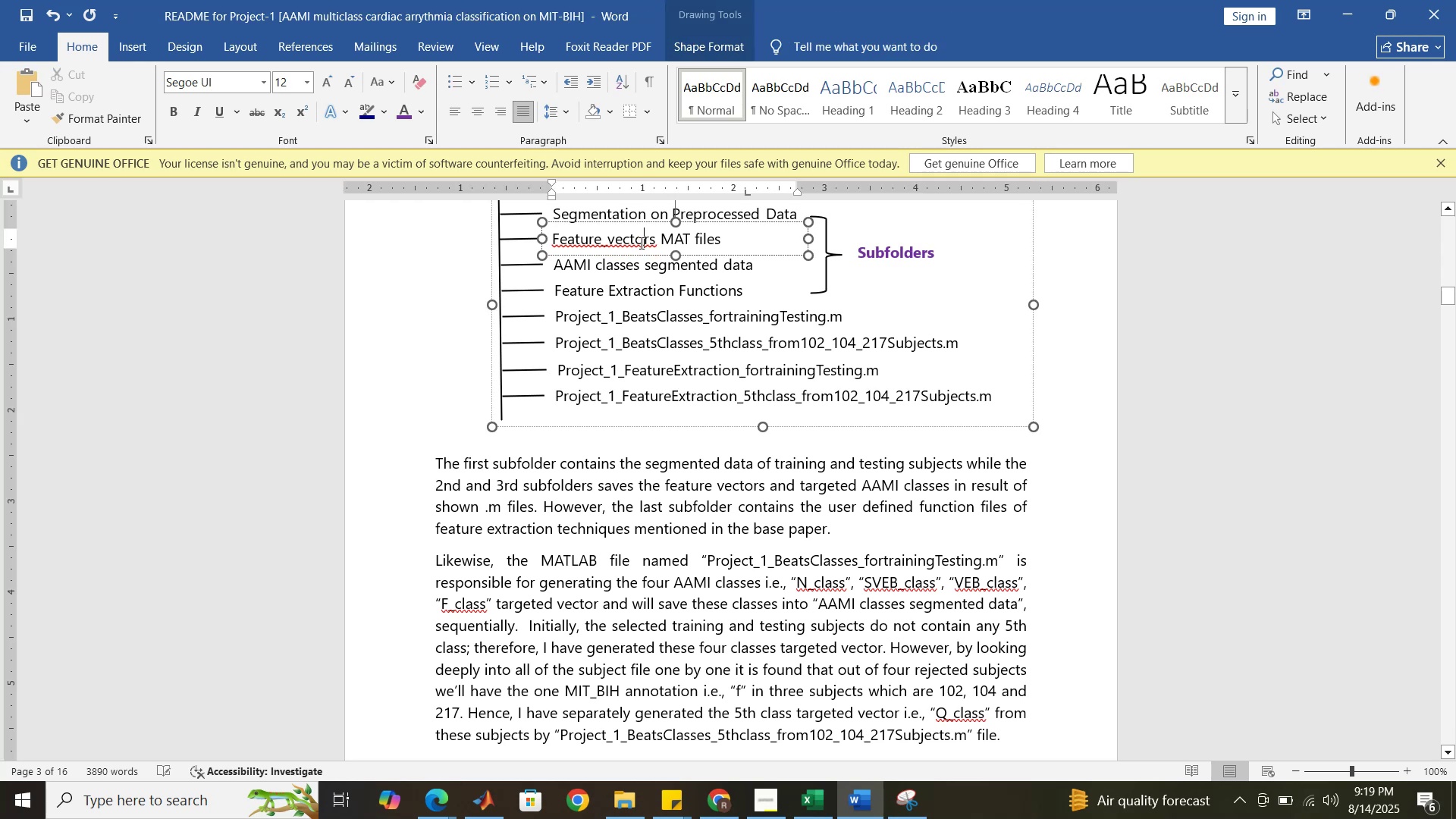 
double_click([640, 243])
 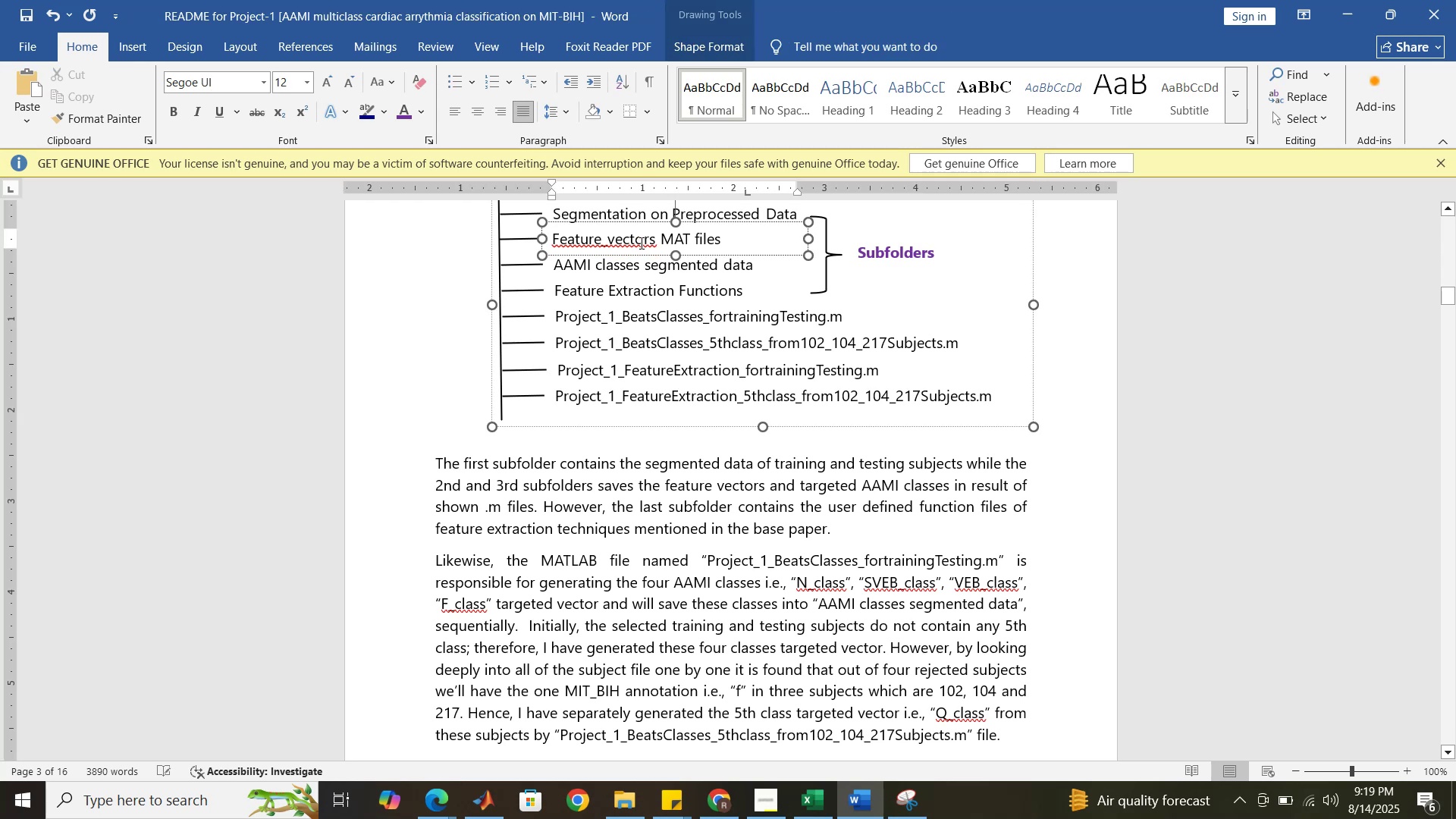 
triple_click([640, 243])
 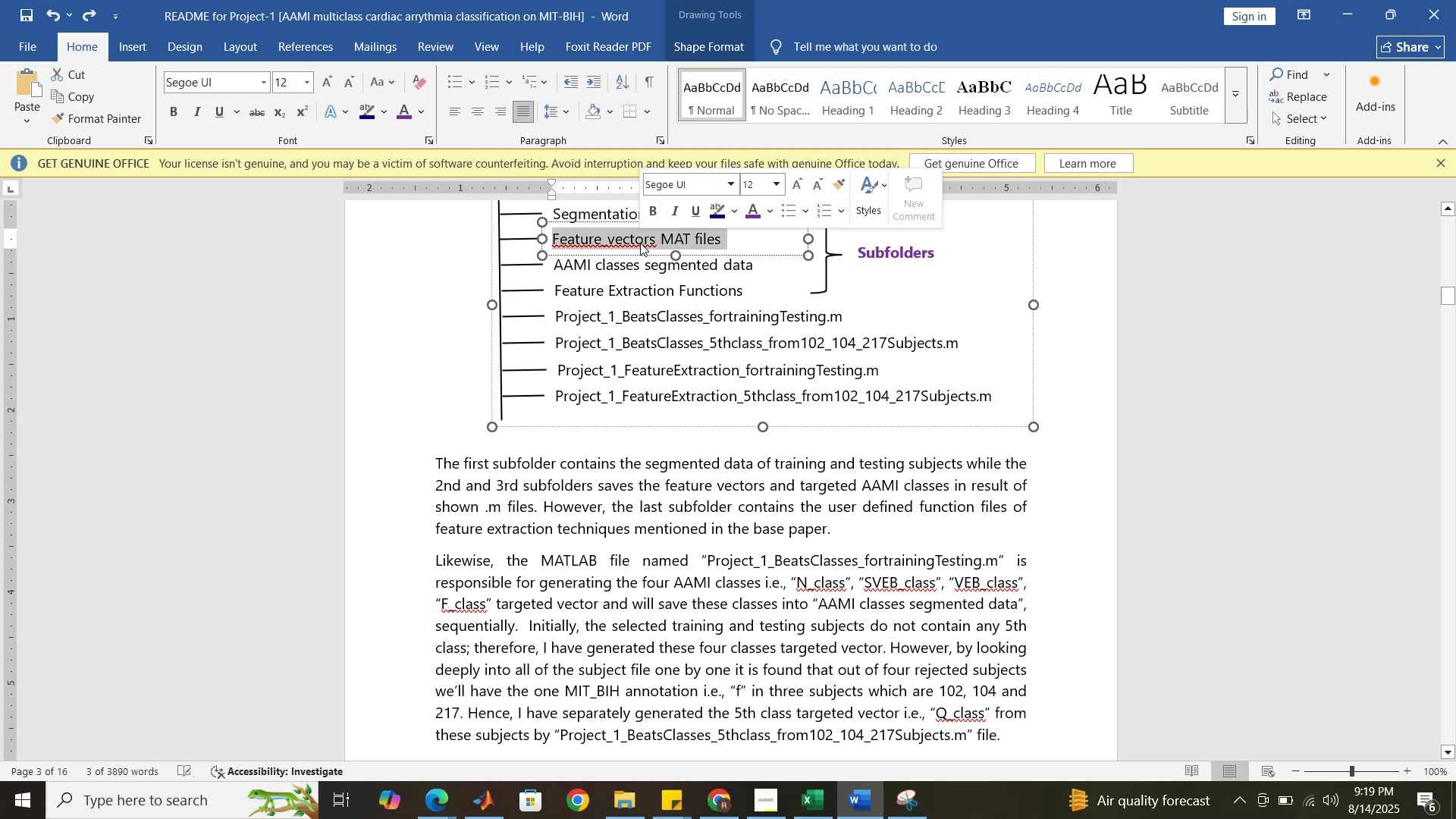 
key(Control+C)
 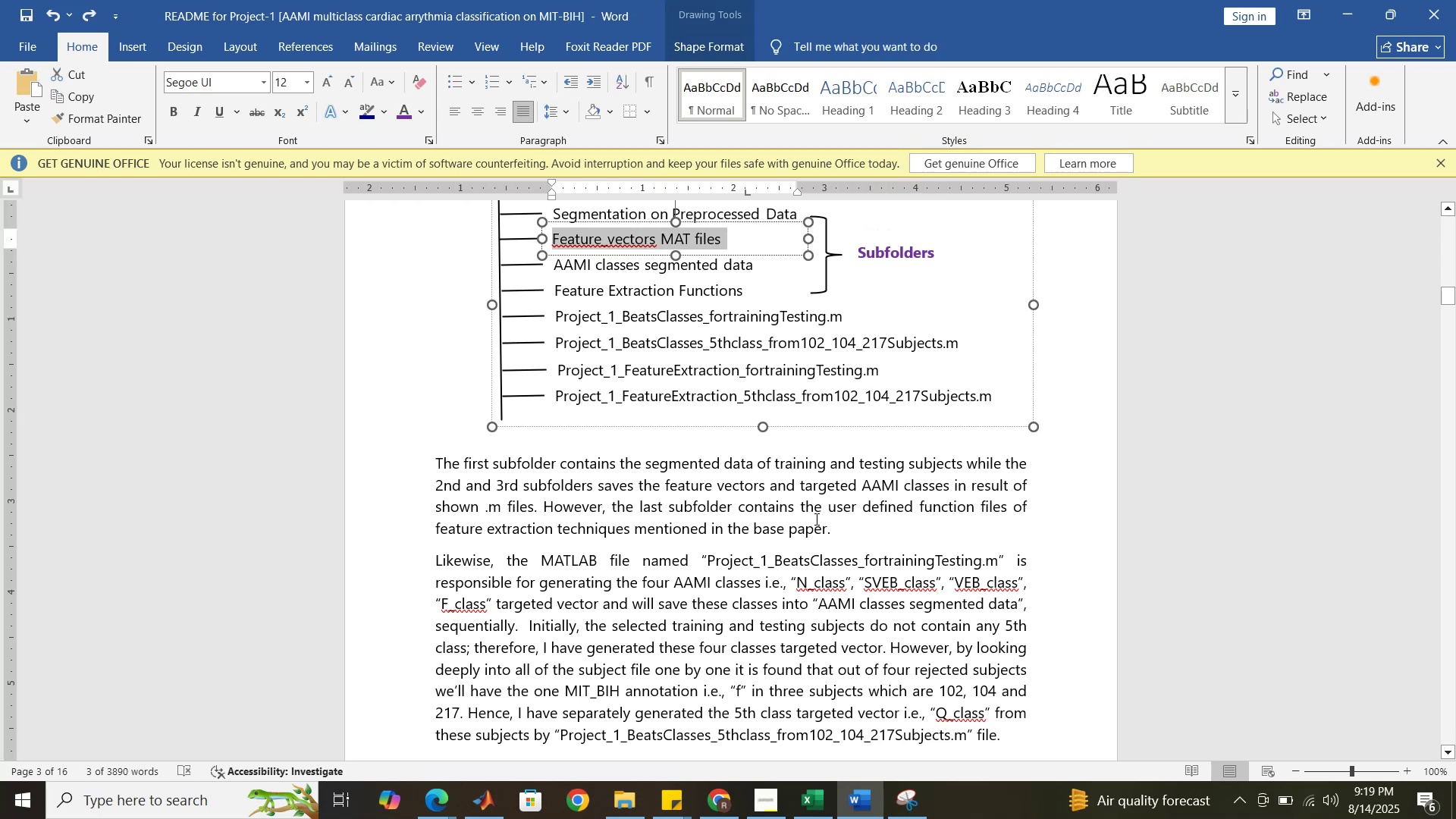 
wait(5.67)
 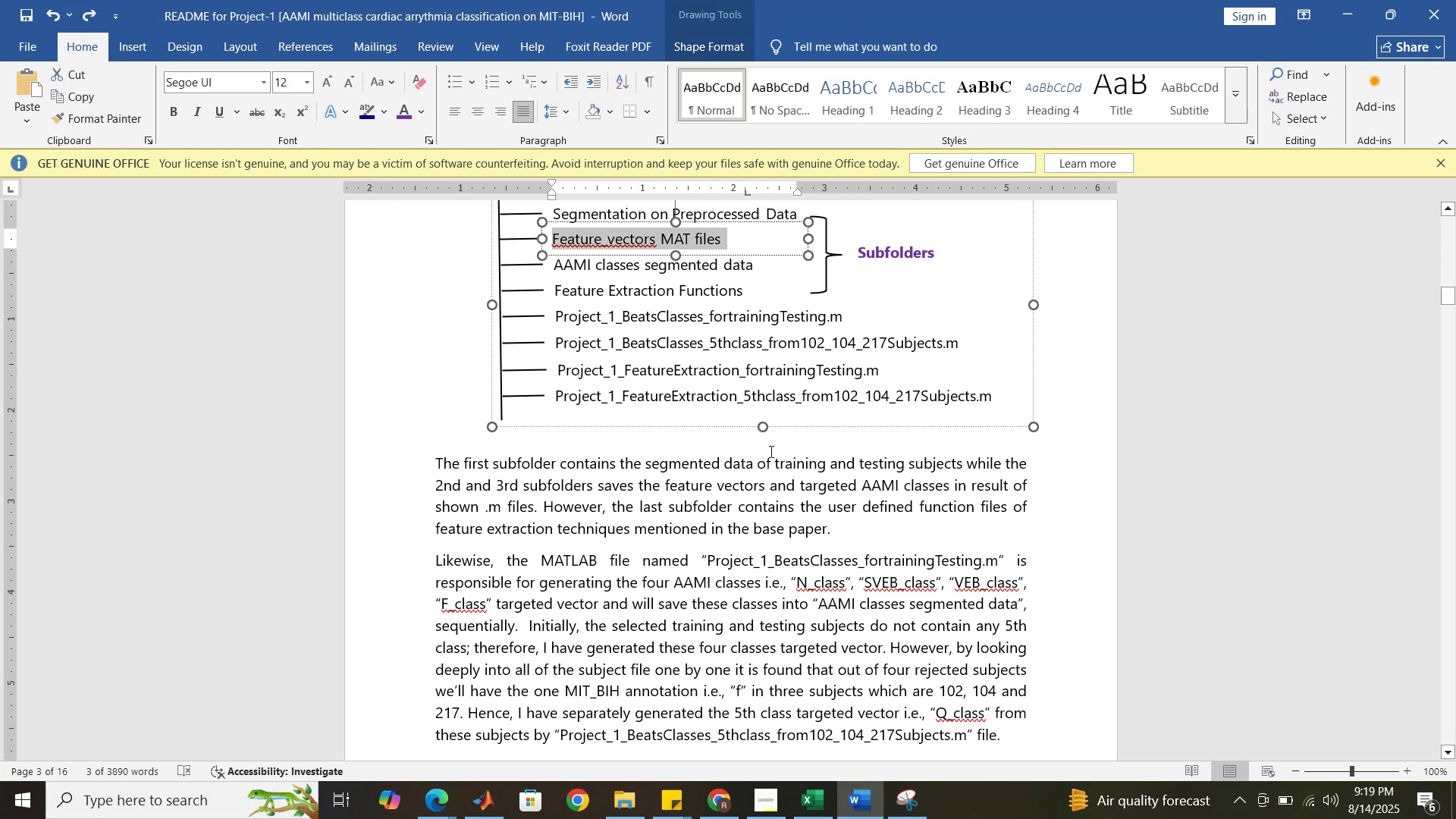 
scroll: coordinate [815, 519], scroll_direction: down, amount: 4.0
 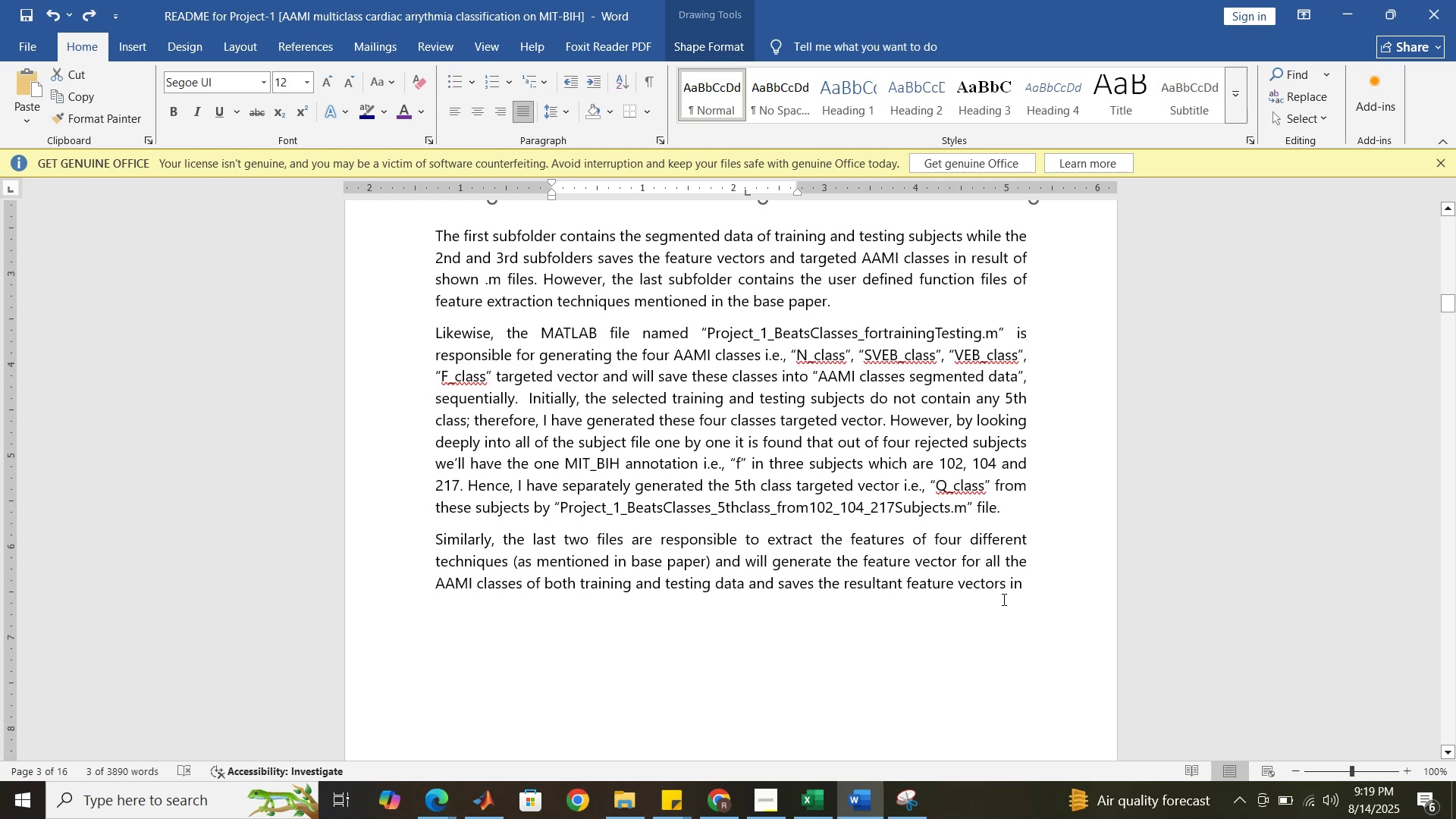 
wait(6.55)
 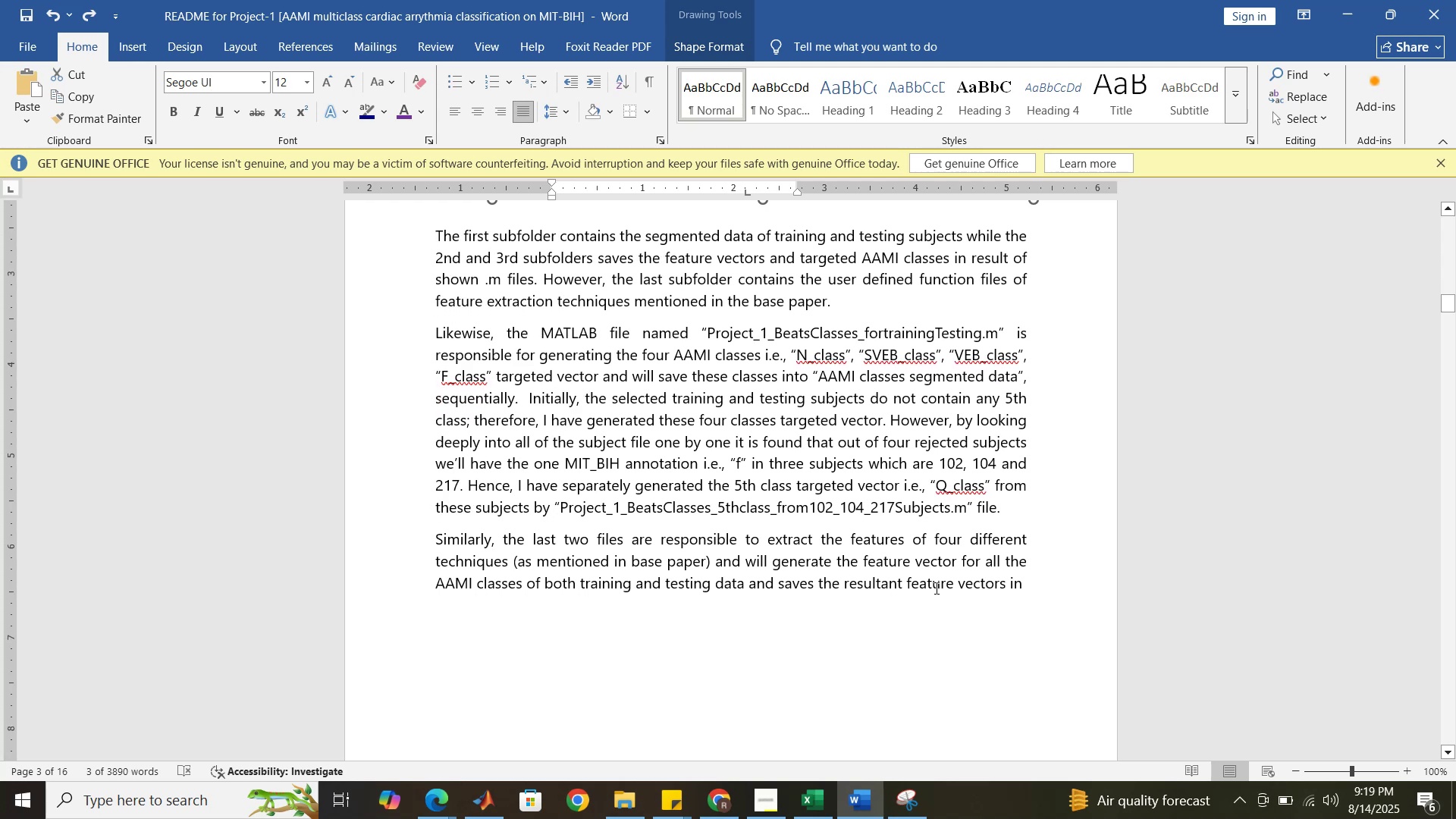 
left_click([1034, 588])
 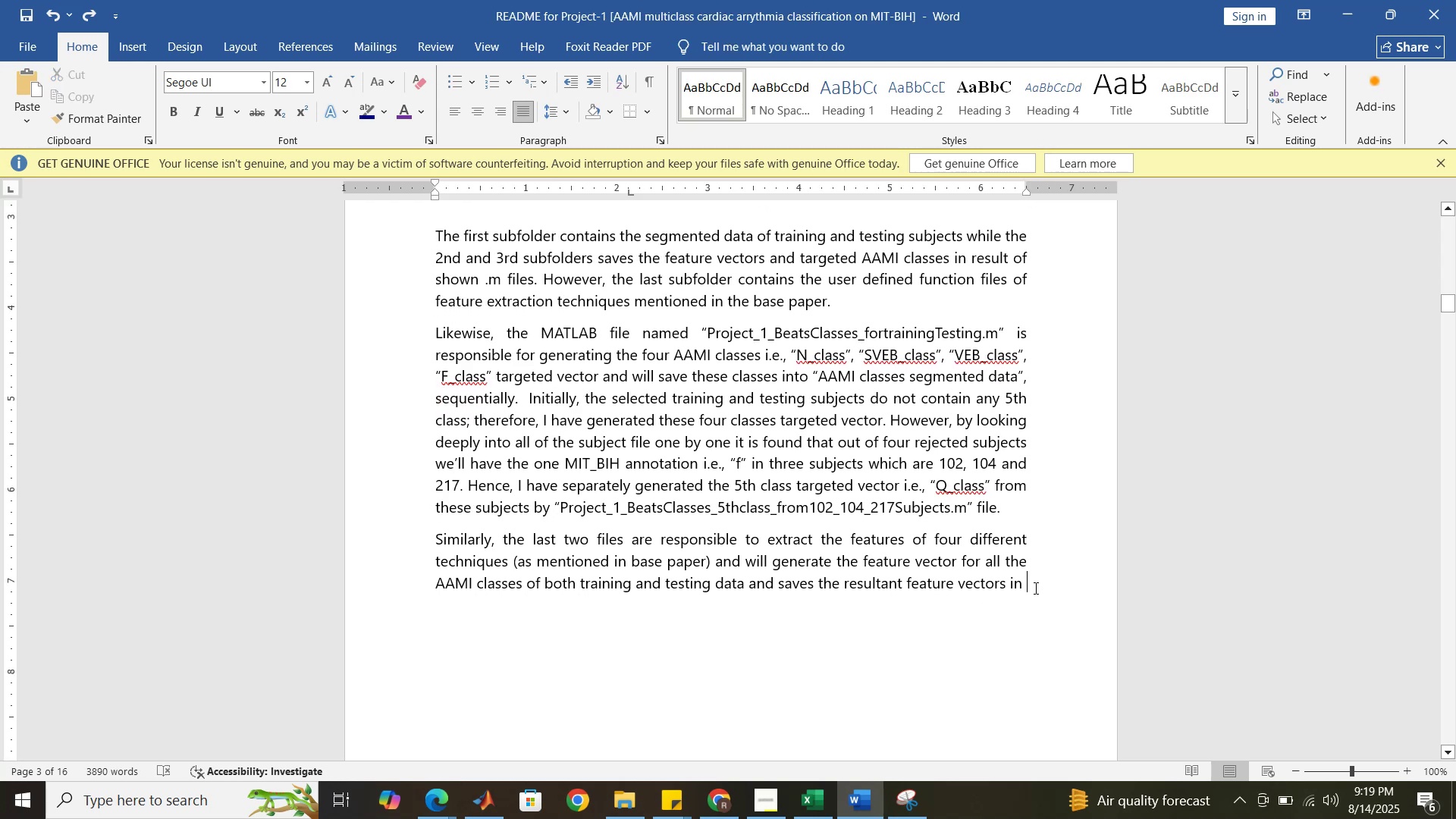 
key(Control+V)
 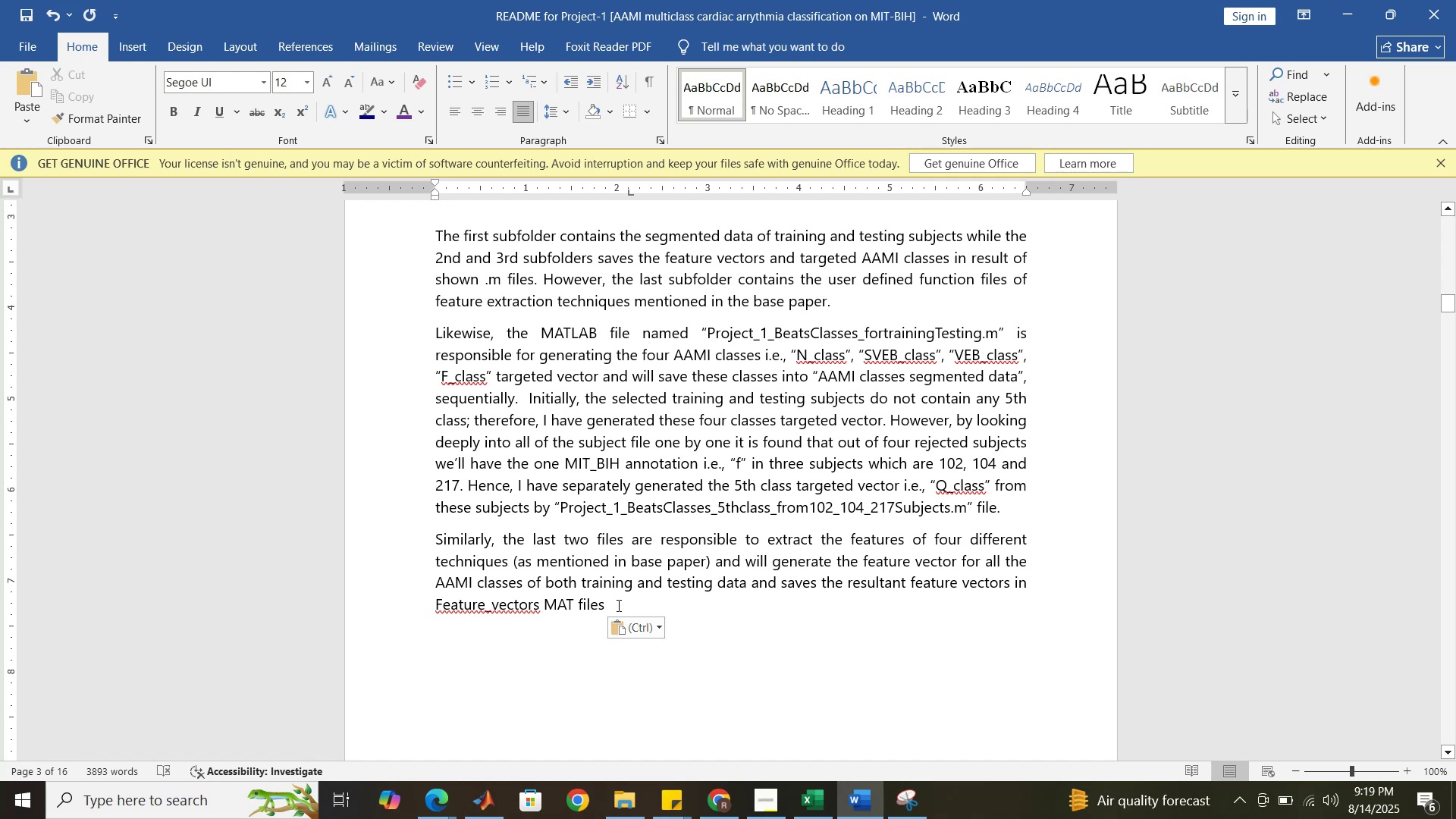 
left_click([604, 603])
 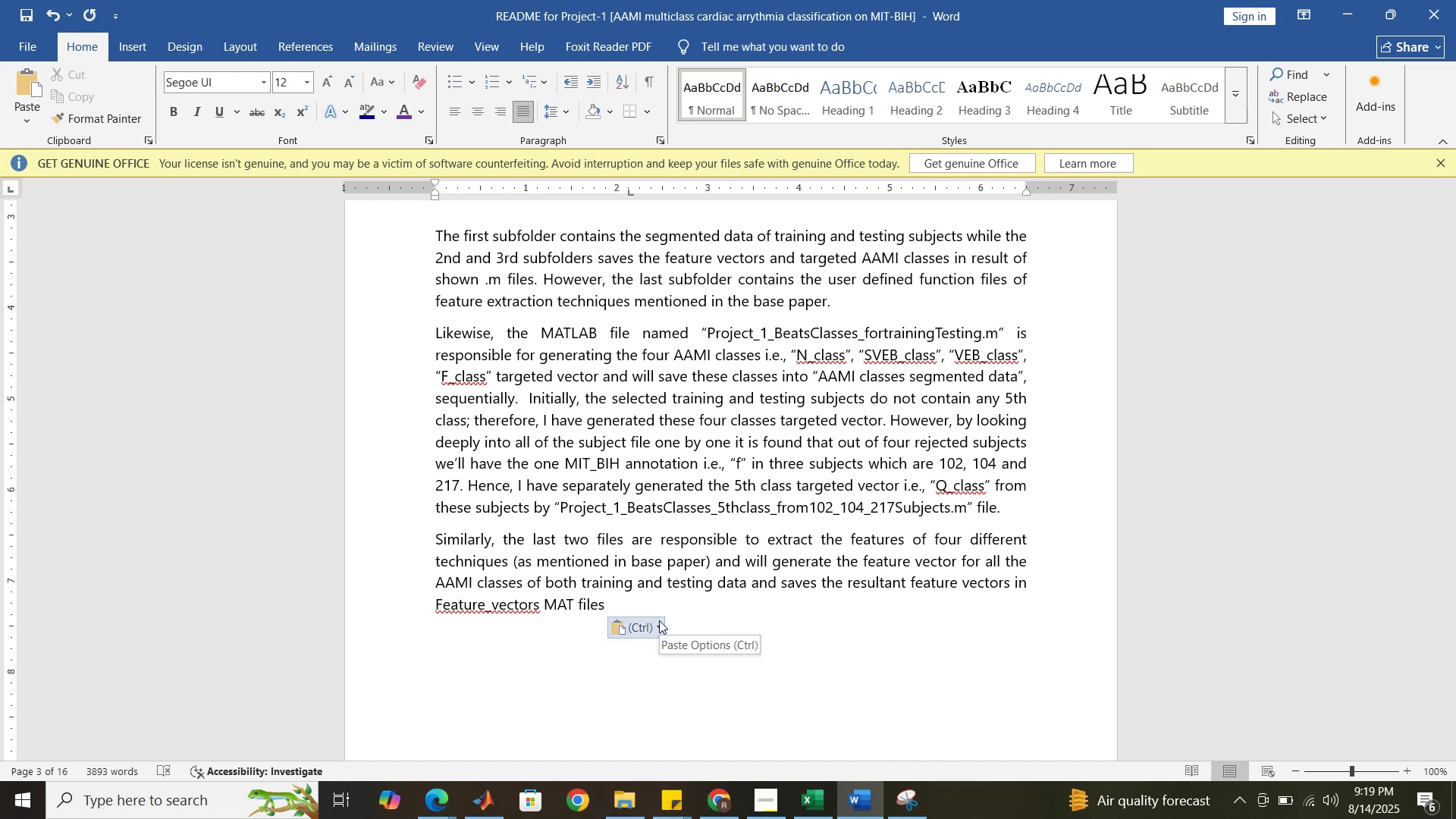 
key(Shift+Quote)
 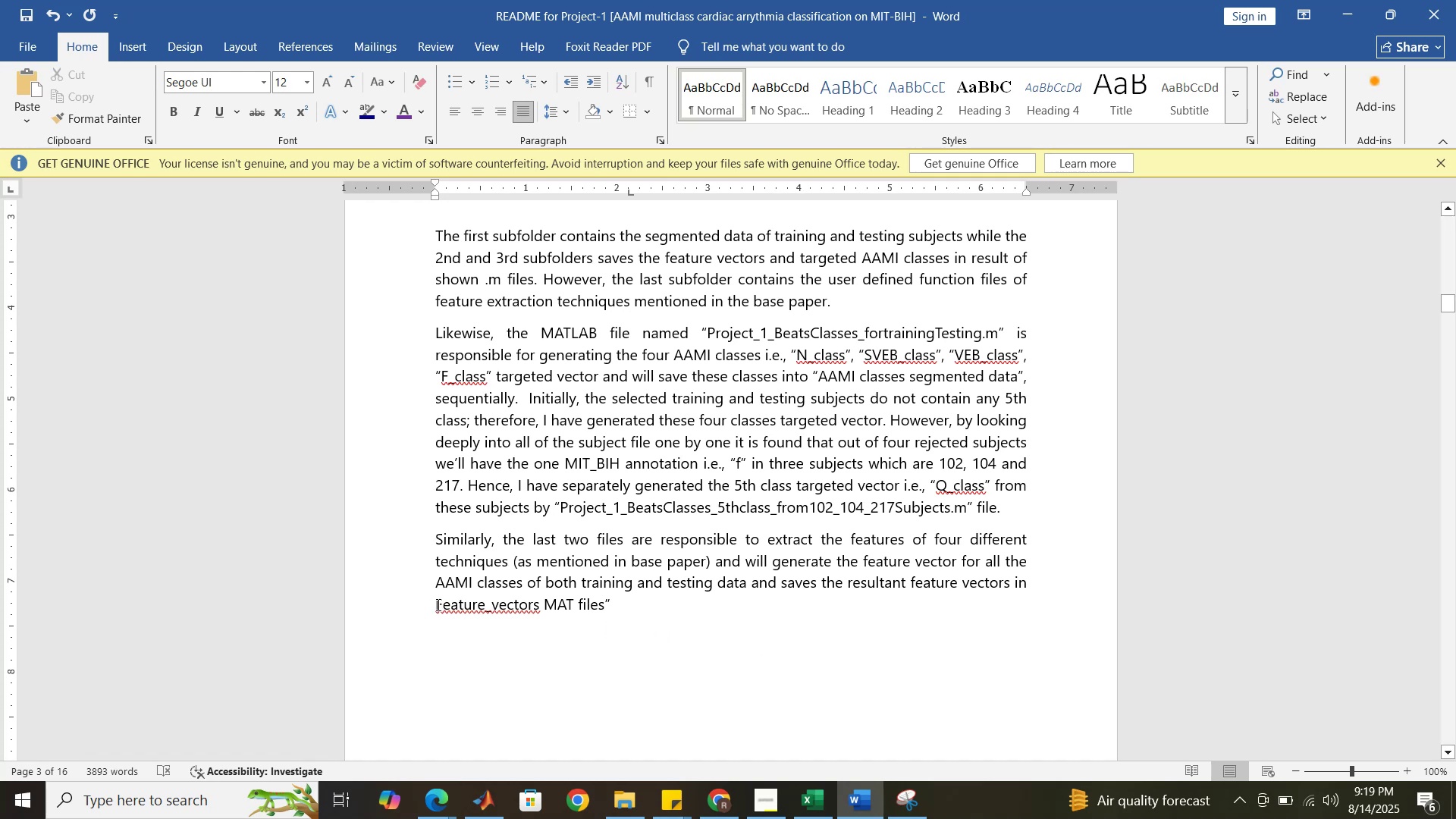 
left_click([435, 605])
 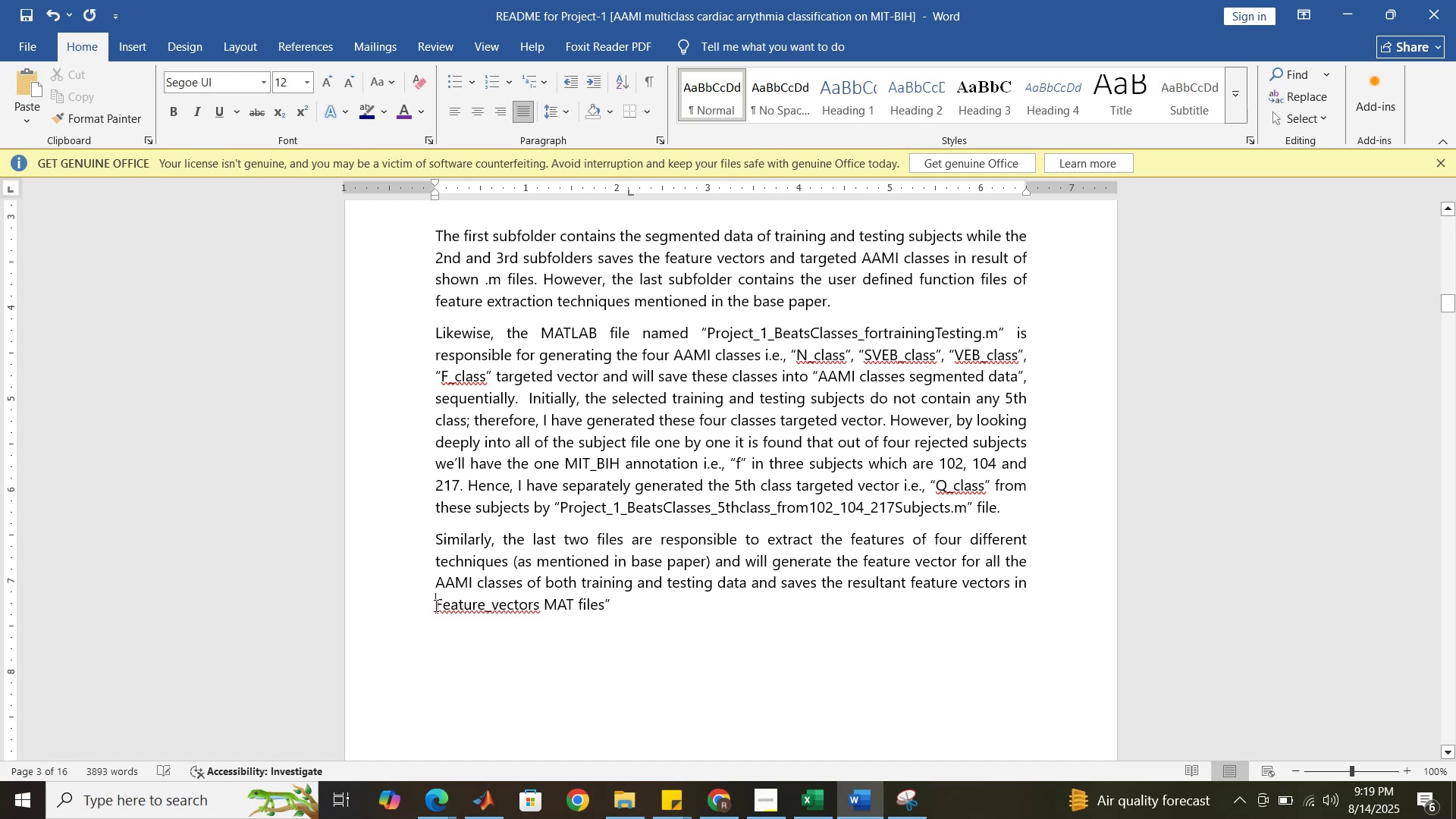 
key(Shift+Quote)
 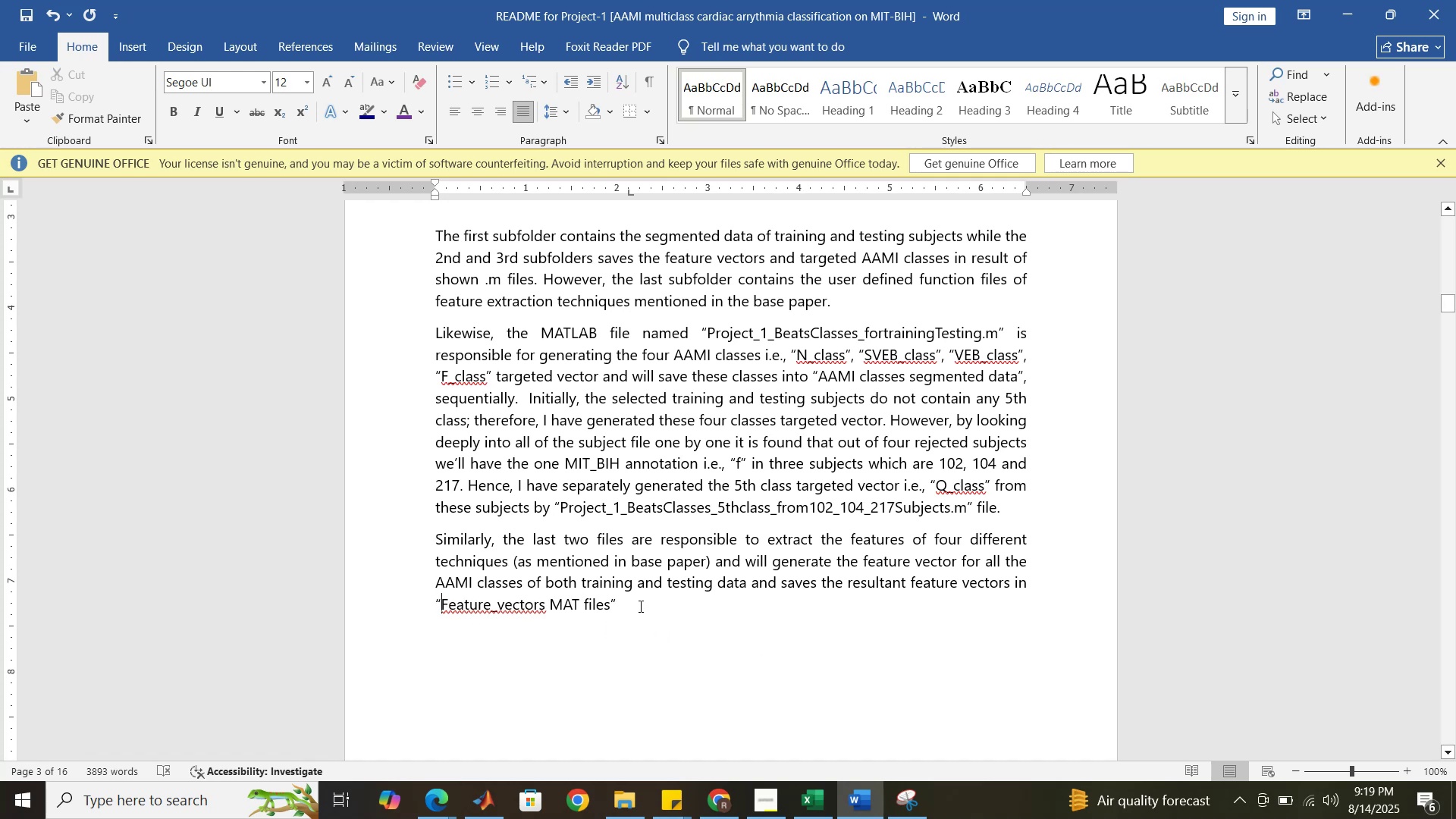 
left_click([639, 606])
 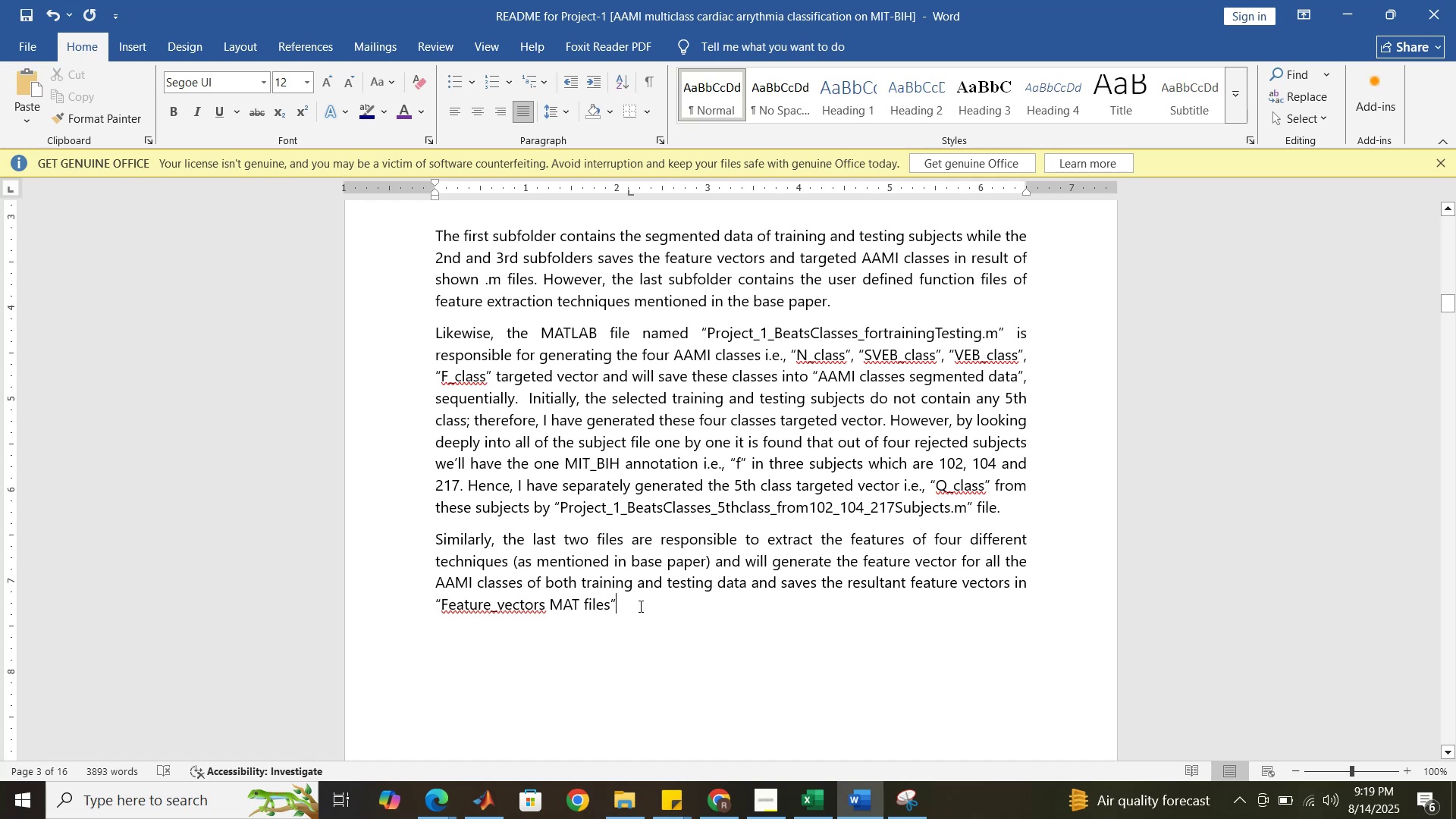 
type( subfolder )
key(Backspace)
type(. )
 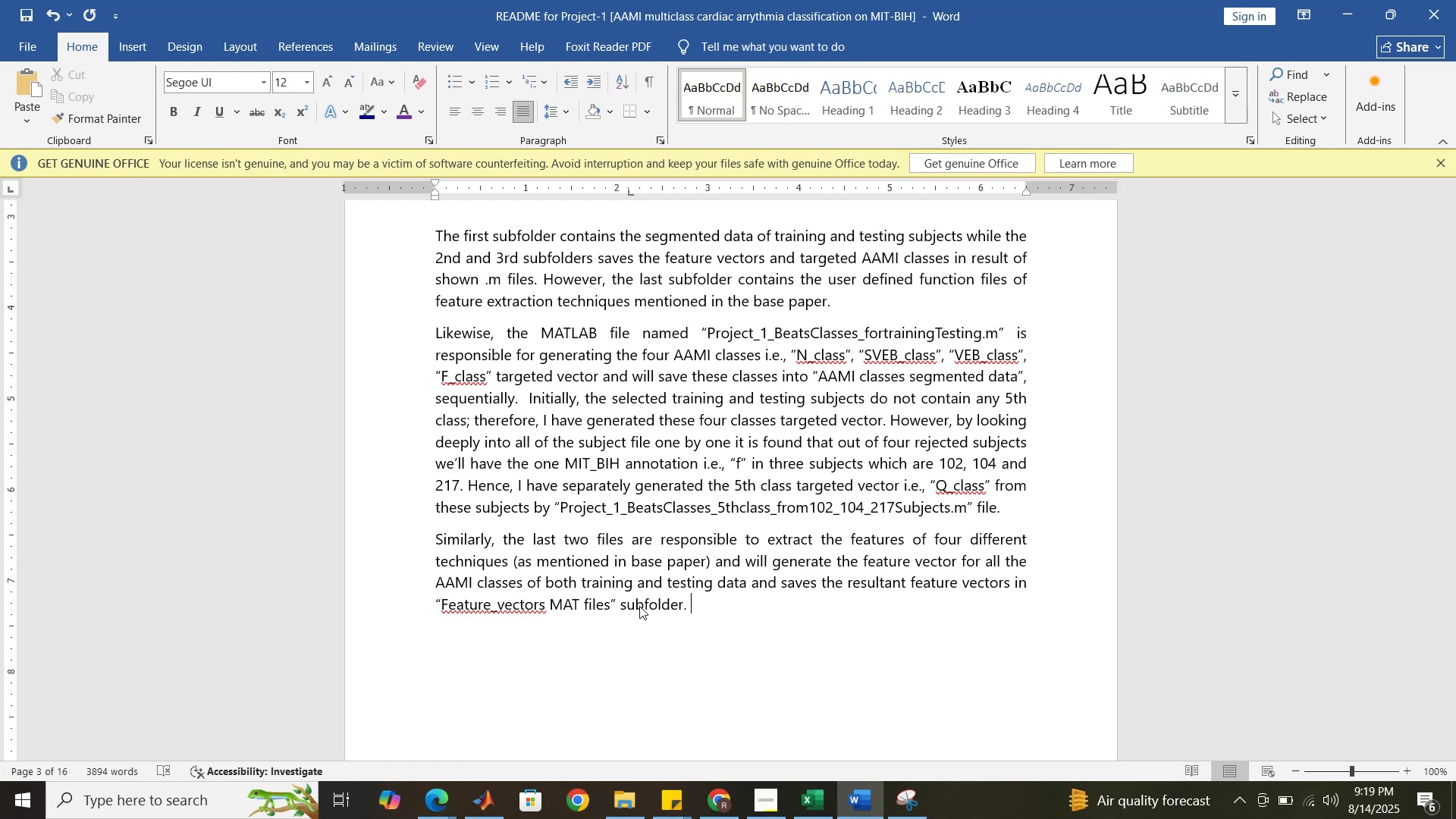 
wait(13.33)
 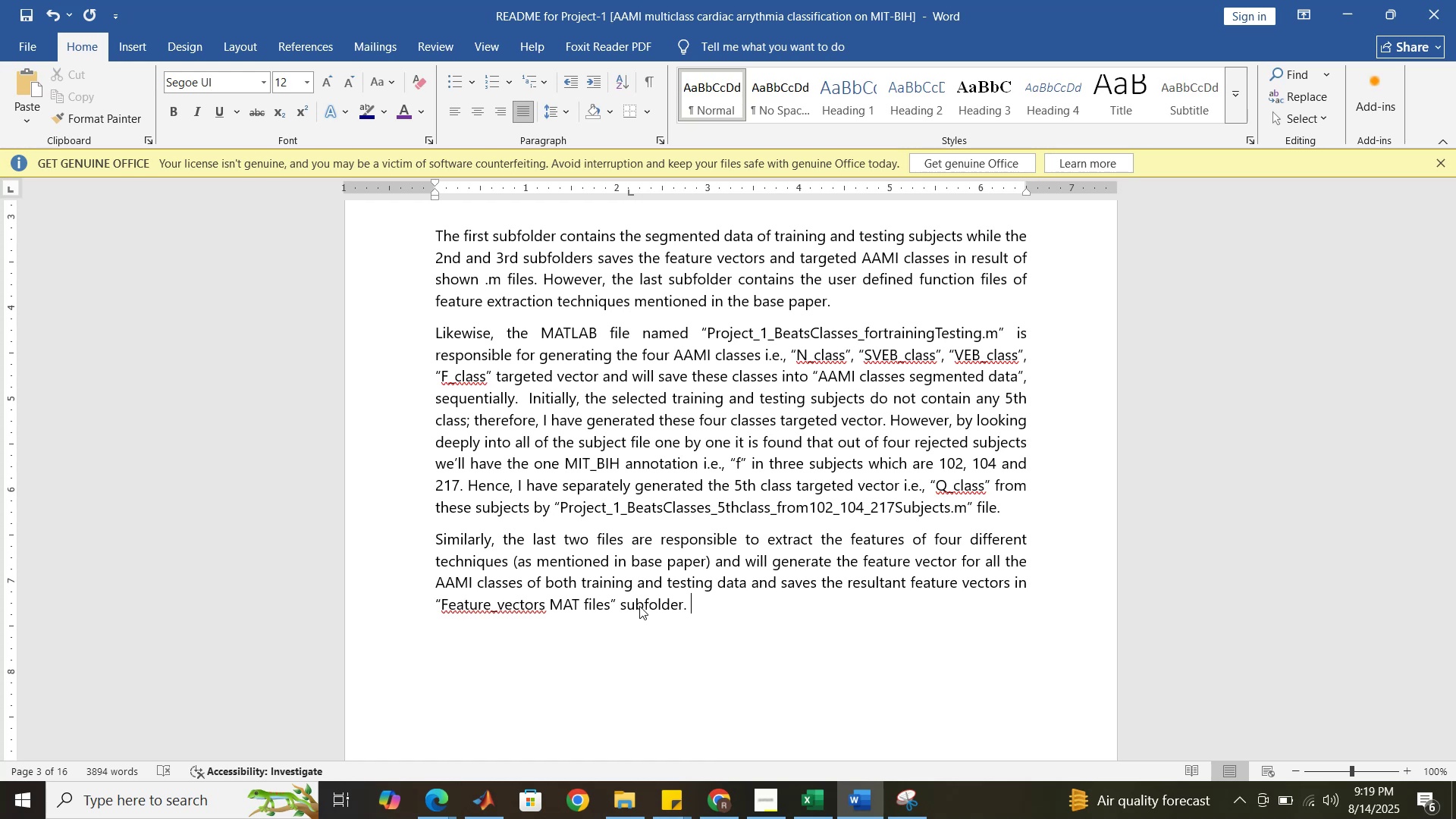 
left_click([1038, 375])
 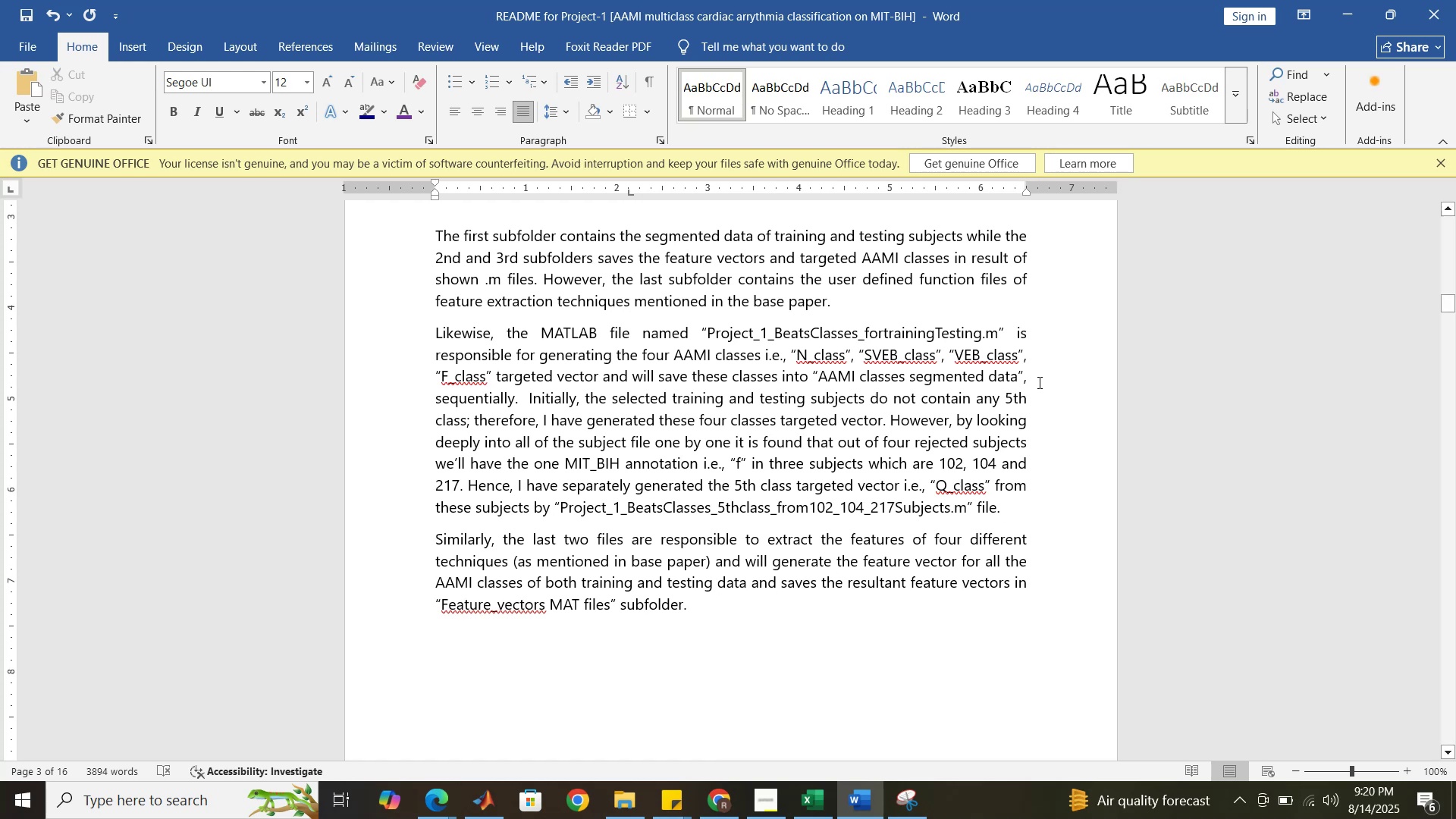 
scroll: coordinate [1038, 382], scroll_direction: down, amount: 1.0
 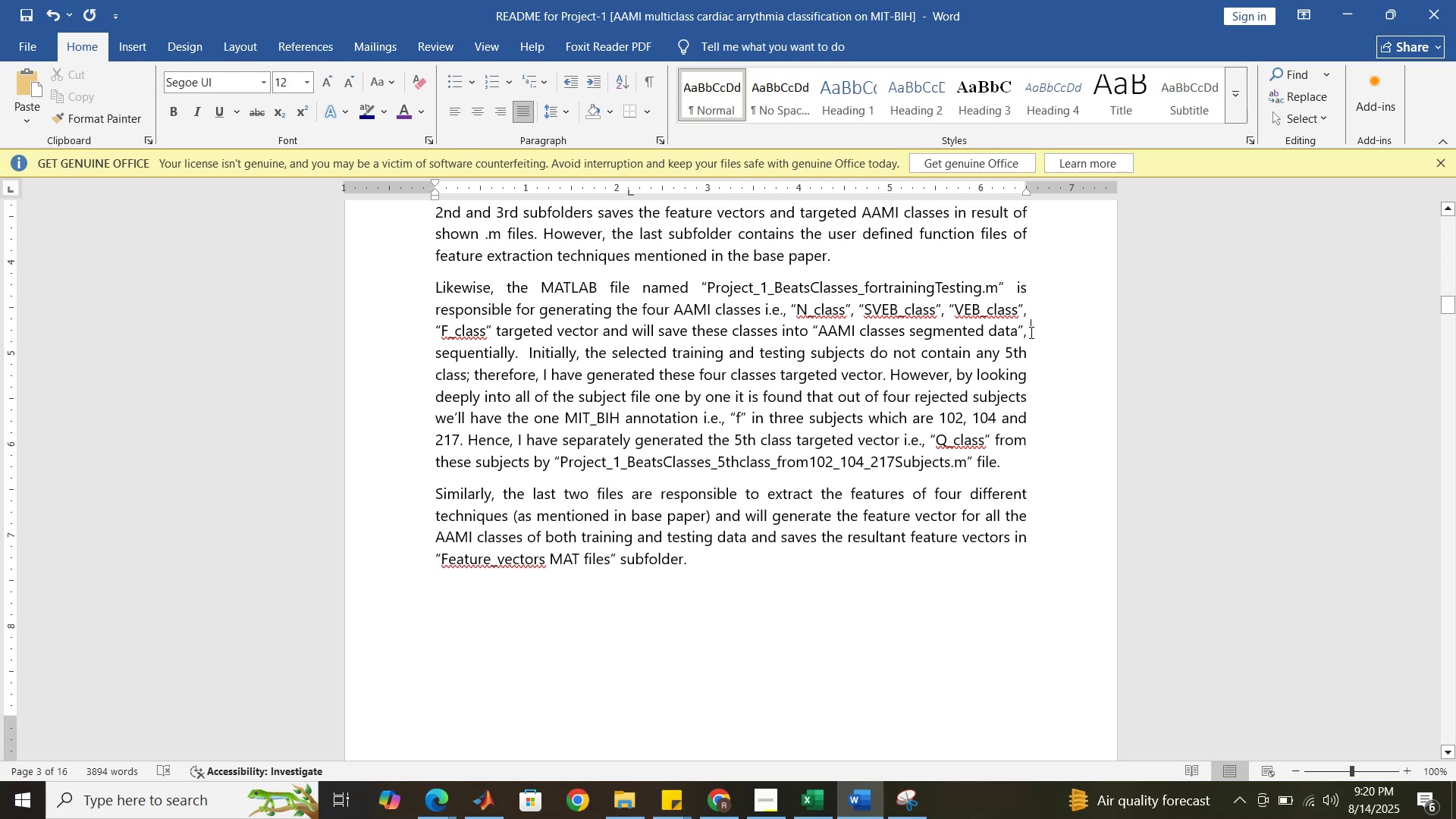 
left_click([1030, 332])
 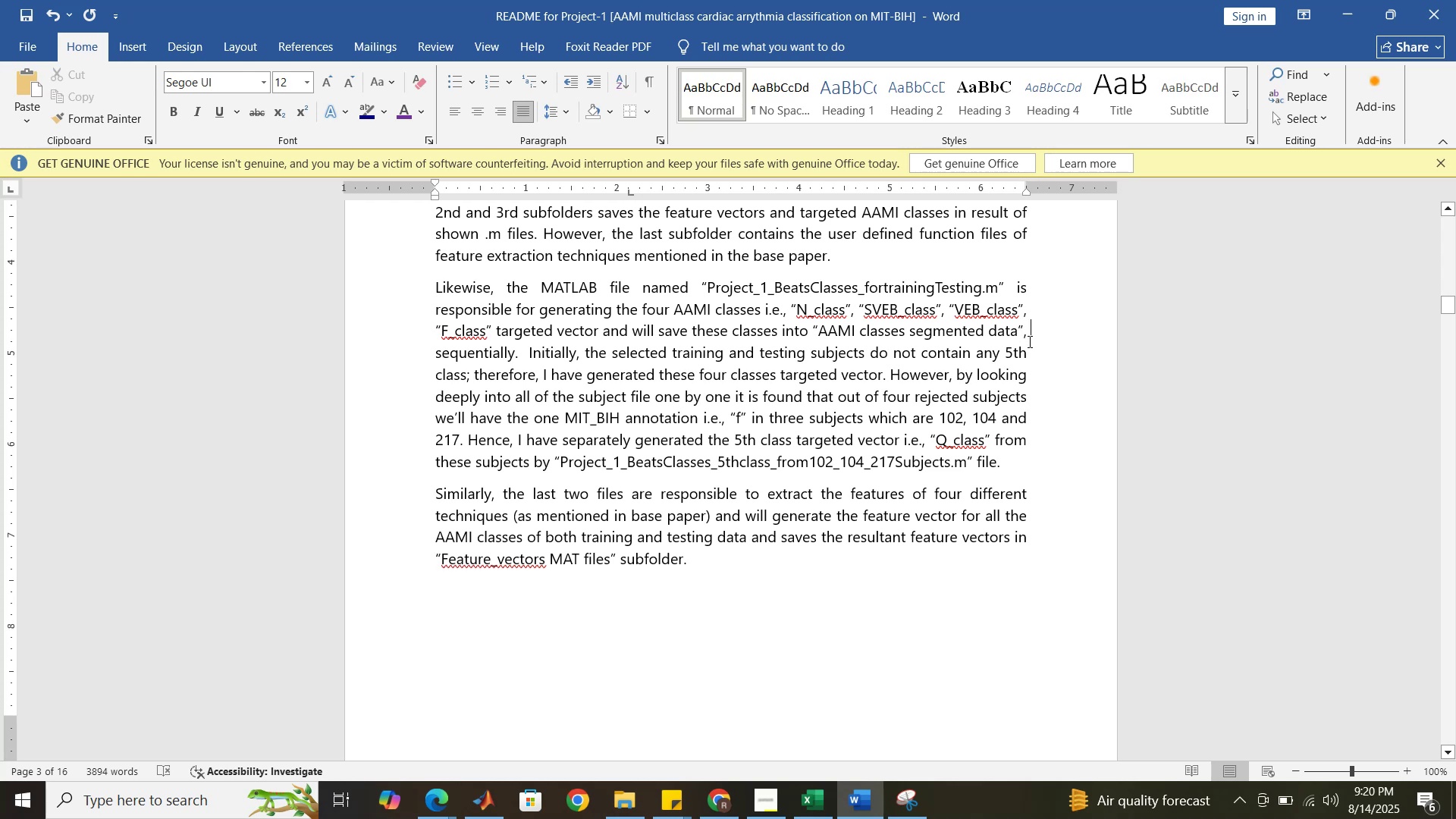 
left_click([1026, 336])
 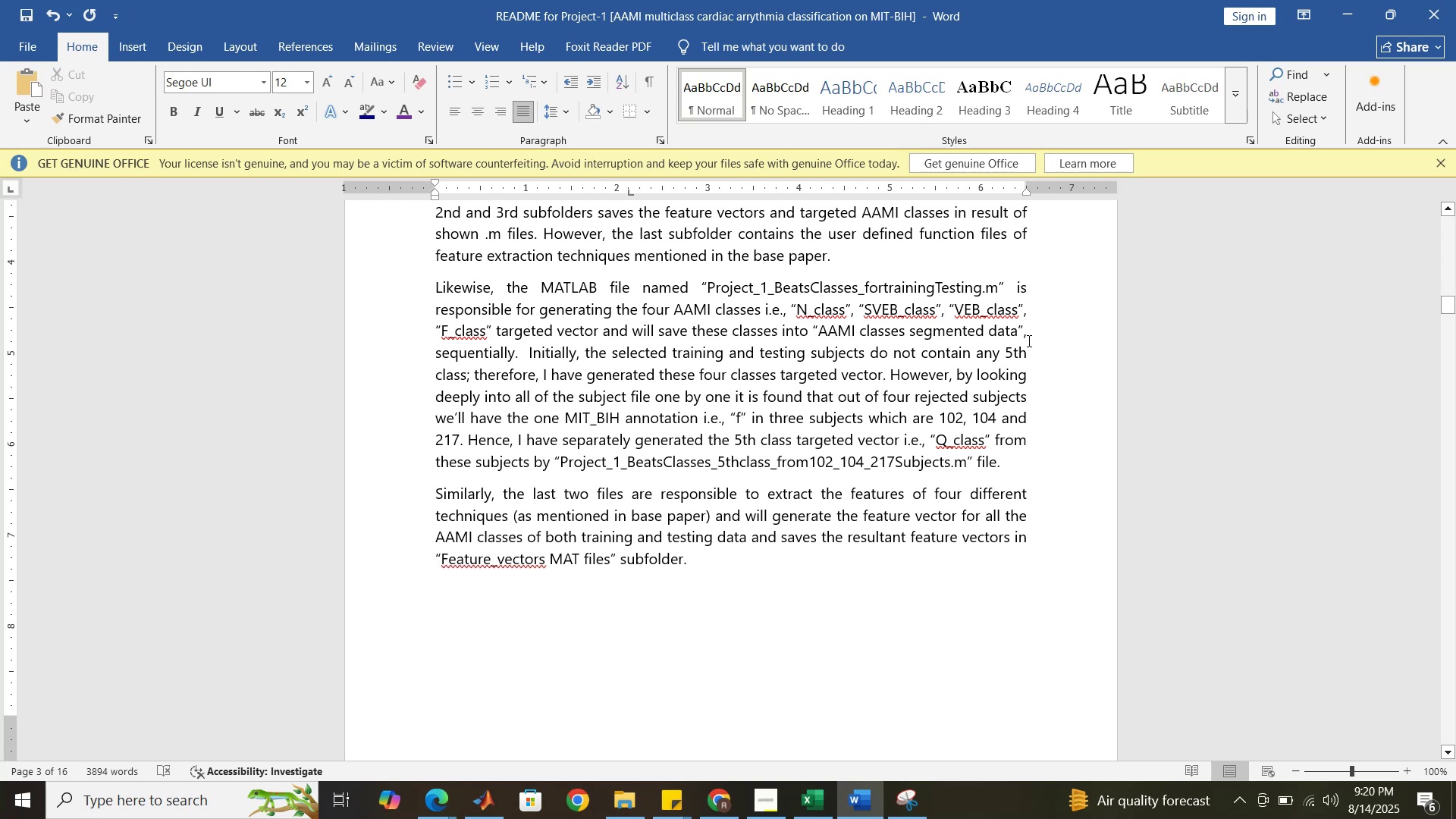 
key(Backspace)
 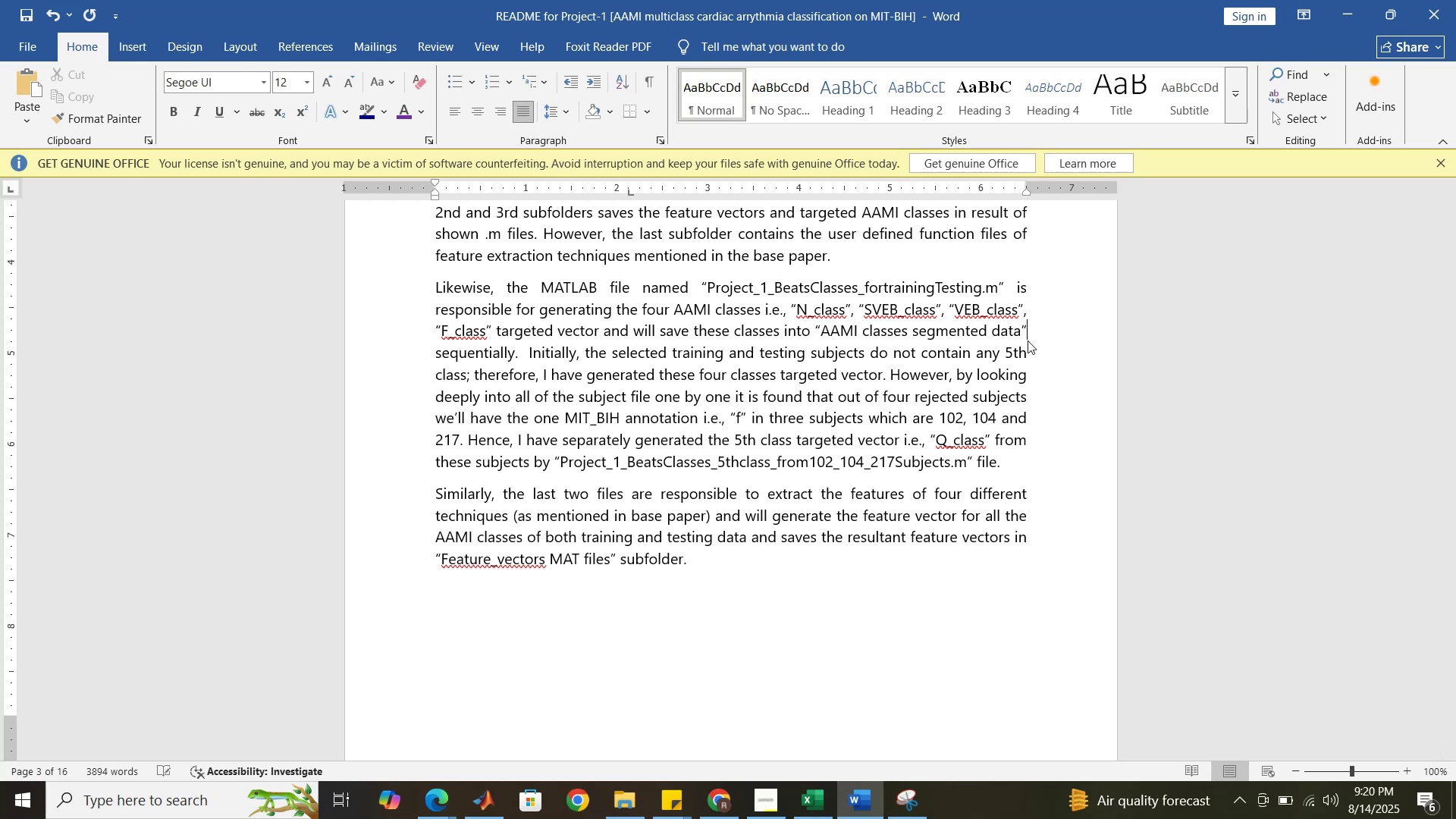 
key(Period)
 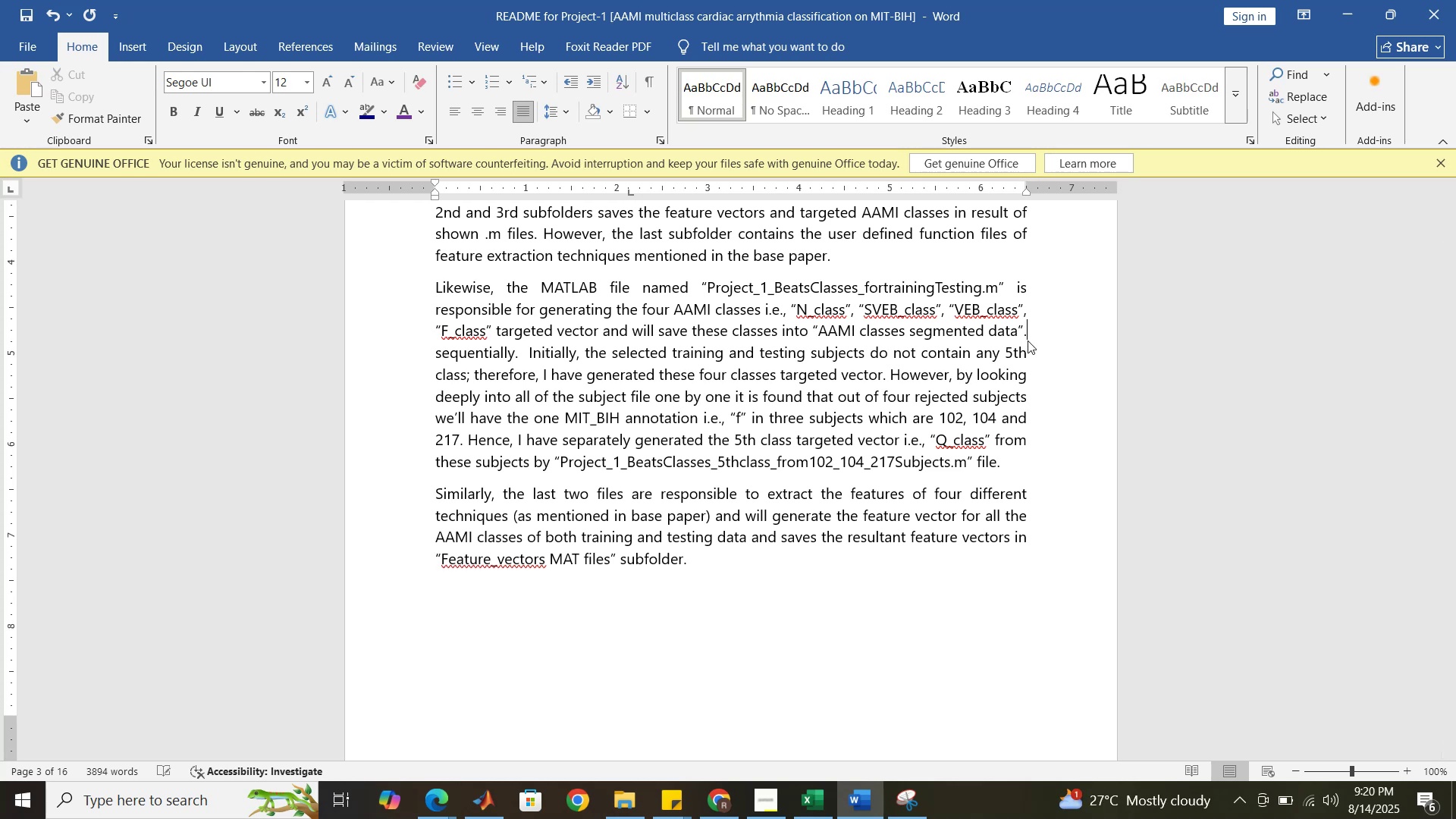 
key(Enter)
 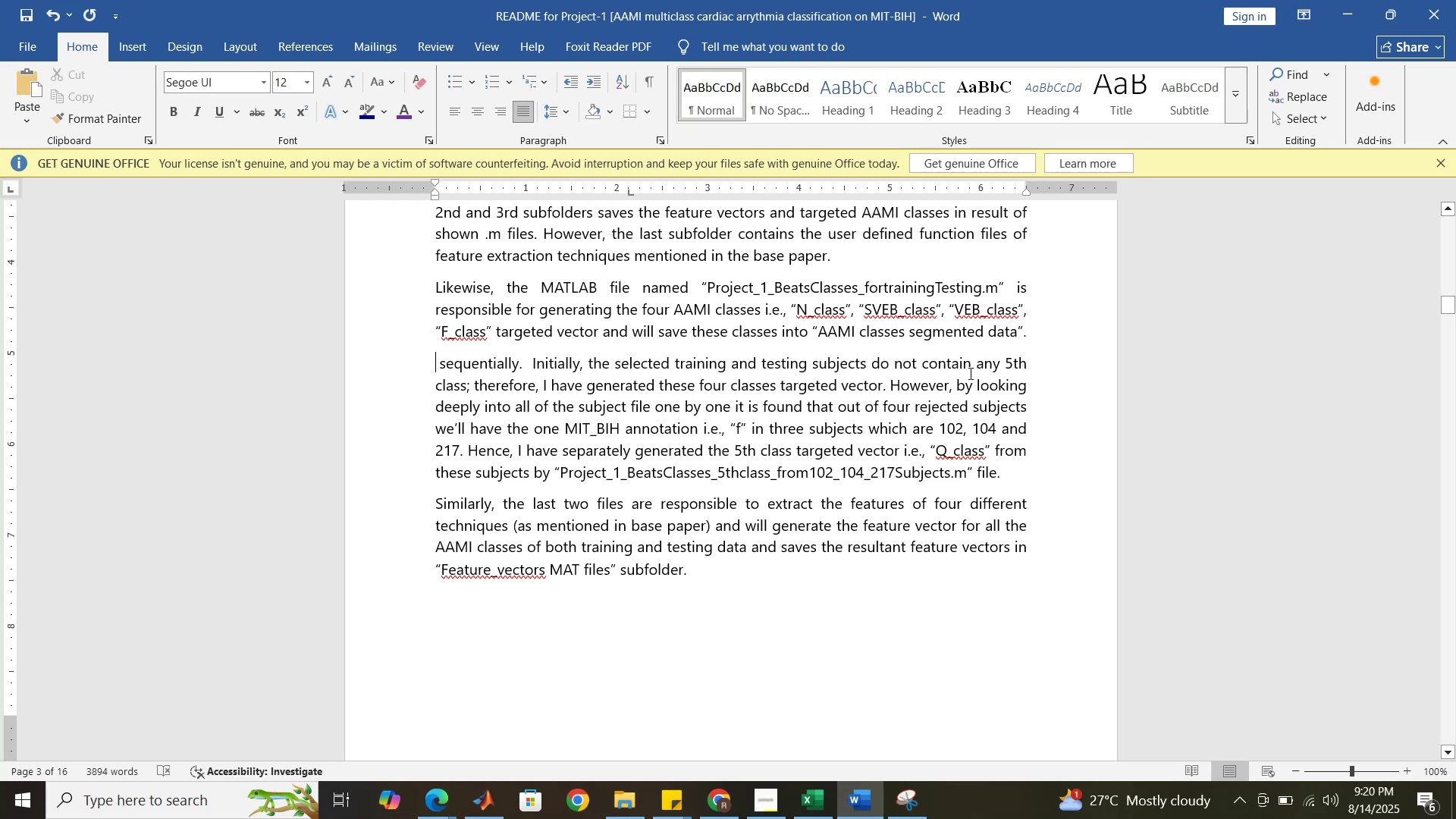 
key(Enter)
 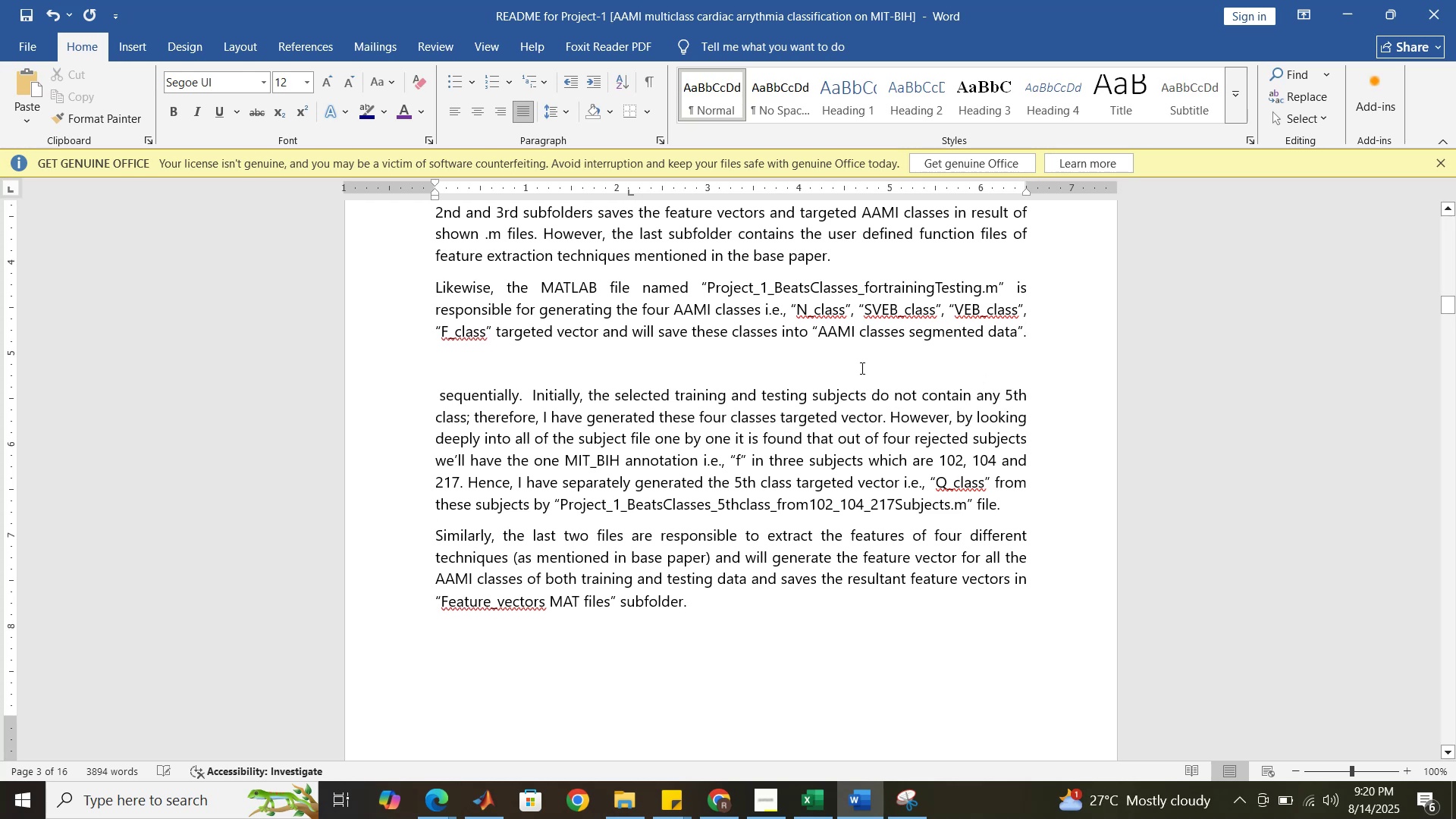 
left_click([859, 367])
 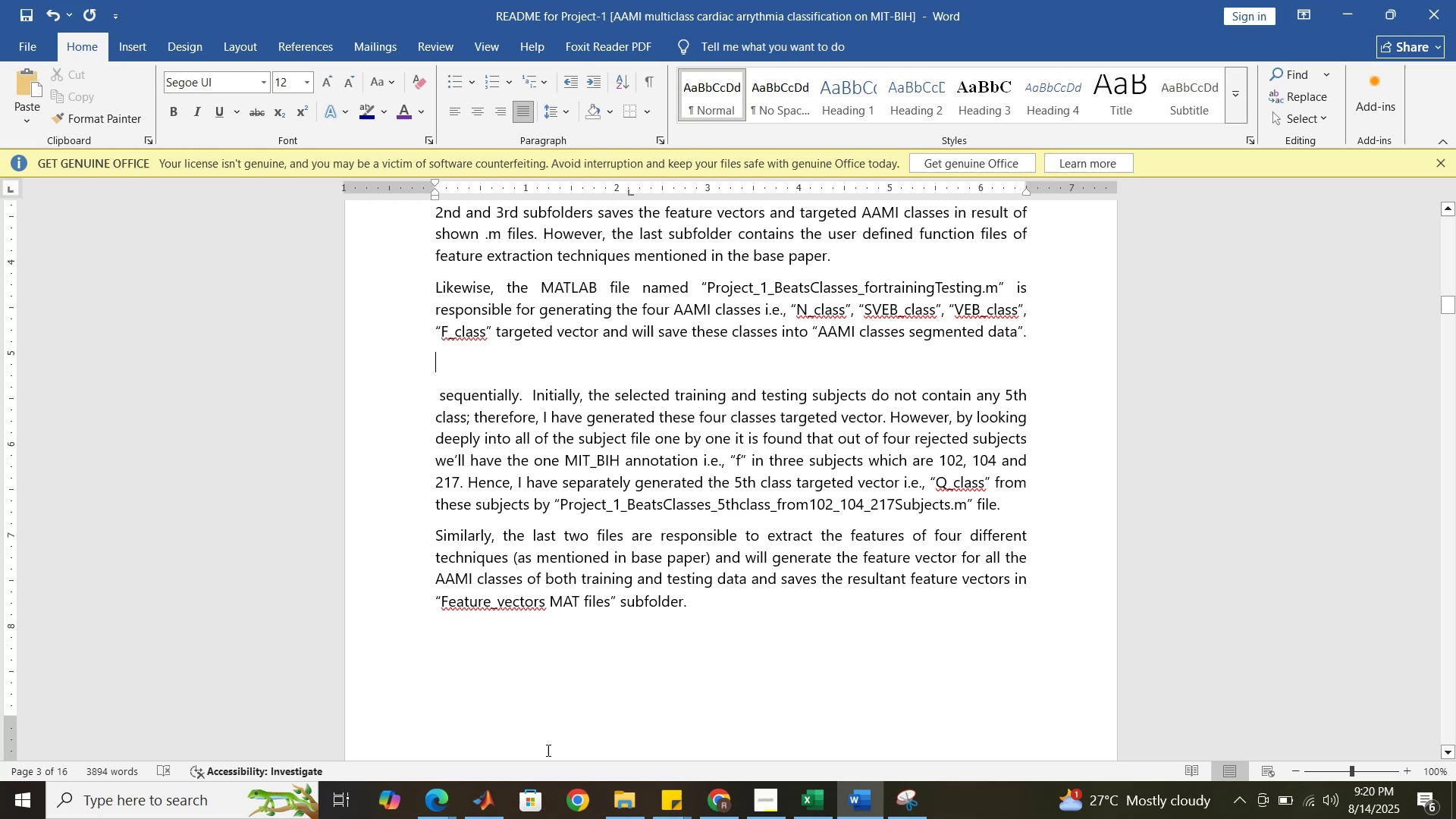 
left_click([487, 792])
 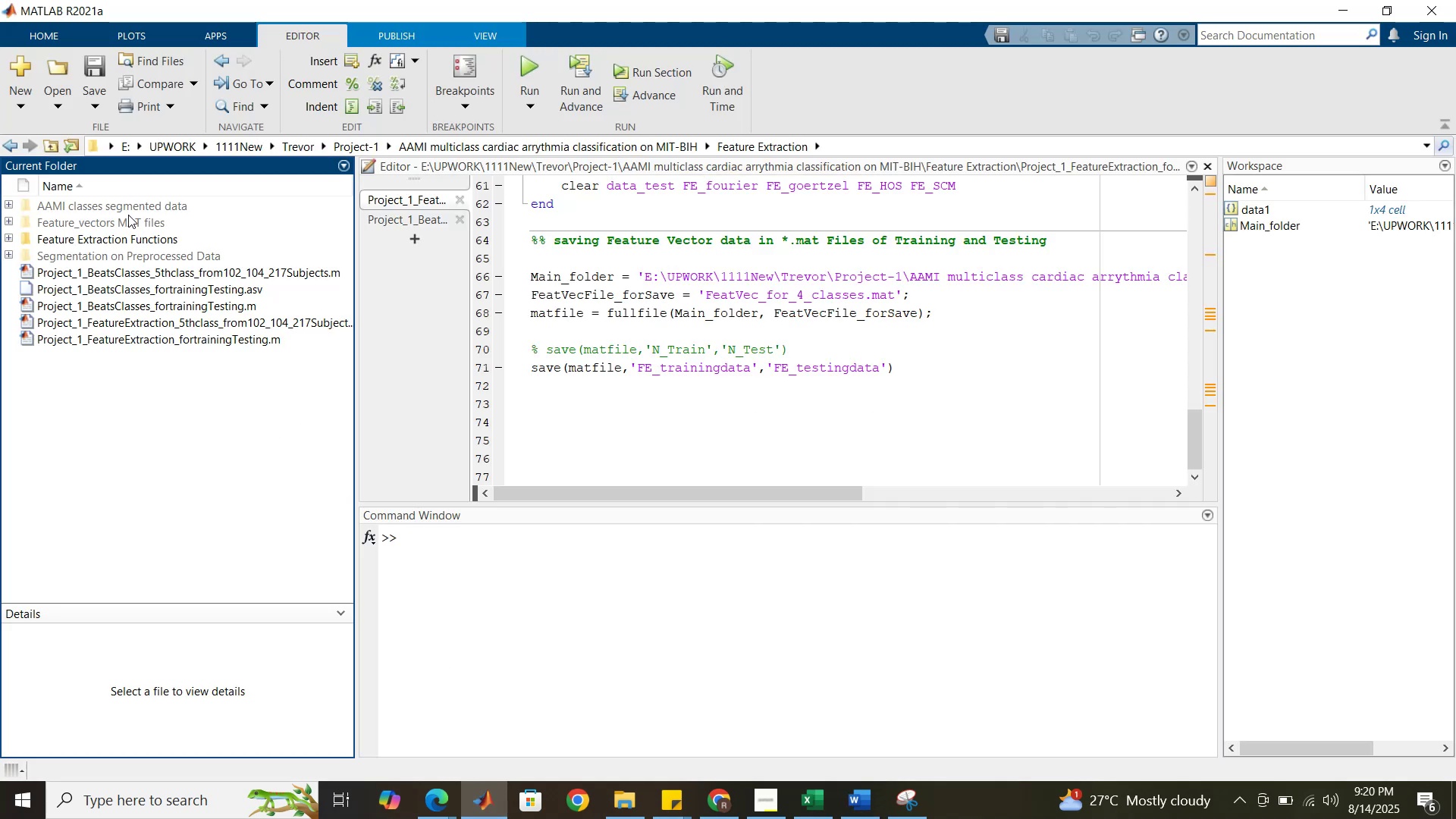 
double_click([127, 209])
 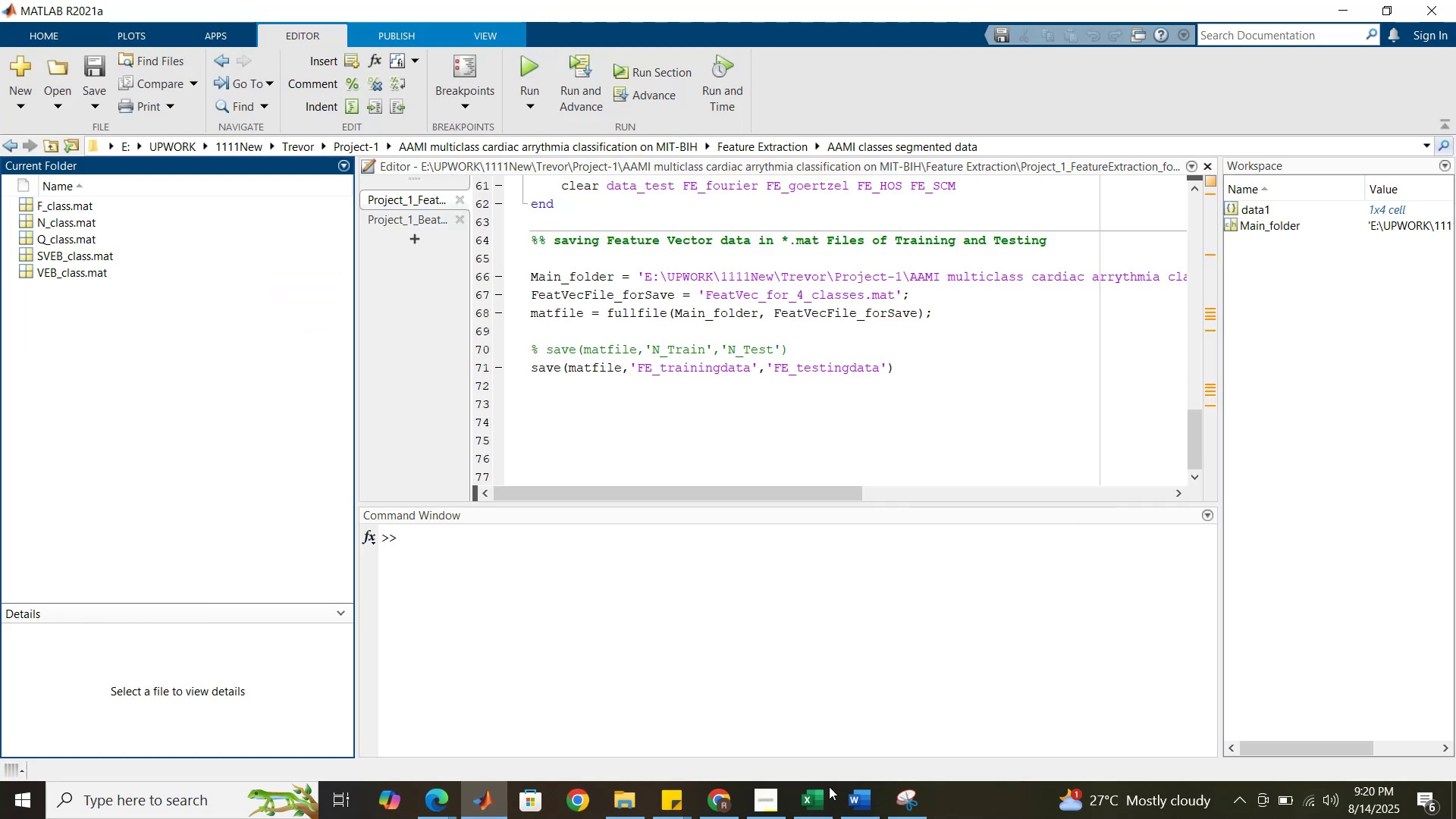 
left_click([912, 812])
 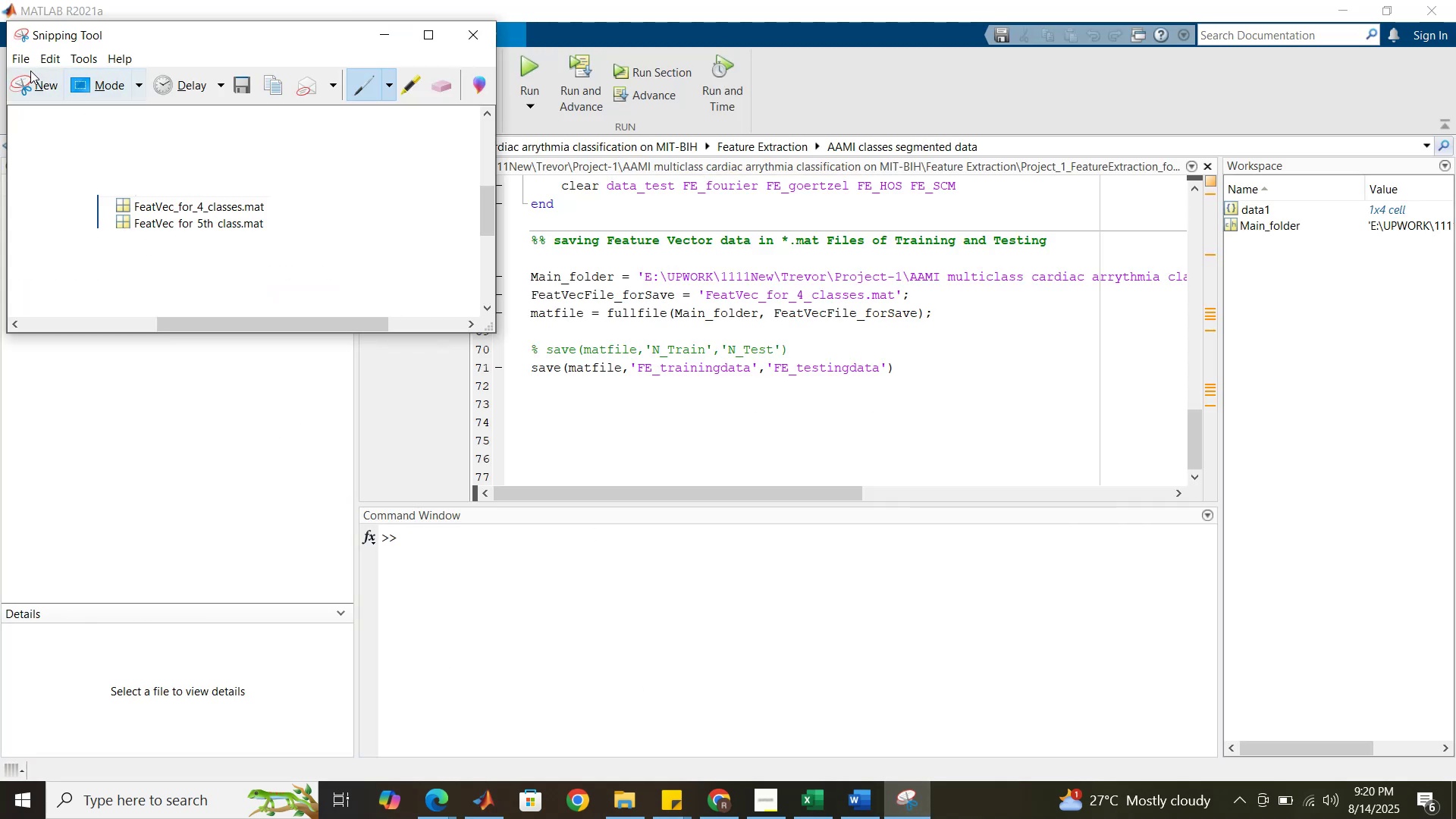 
left_click([30, 56])
 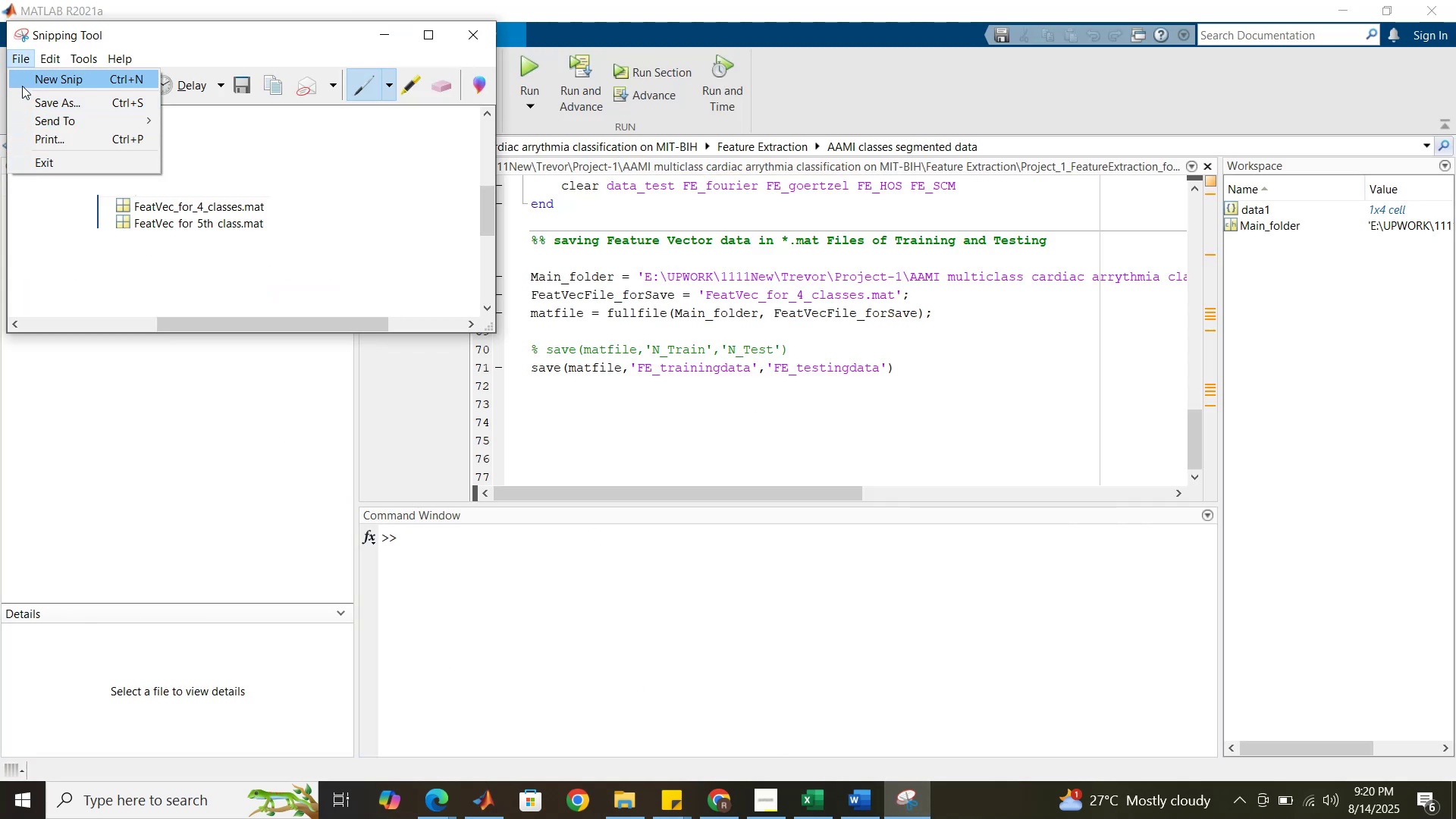 
left_click([36, 81])
 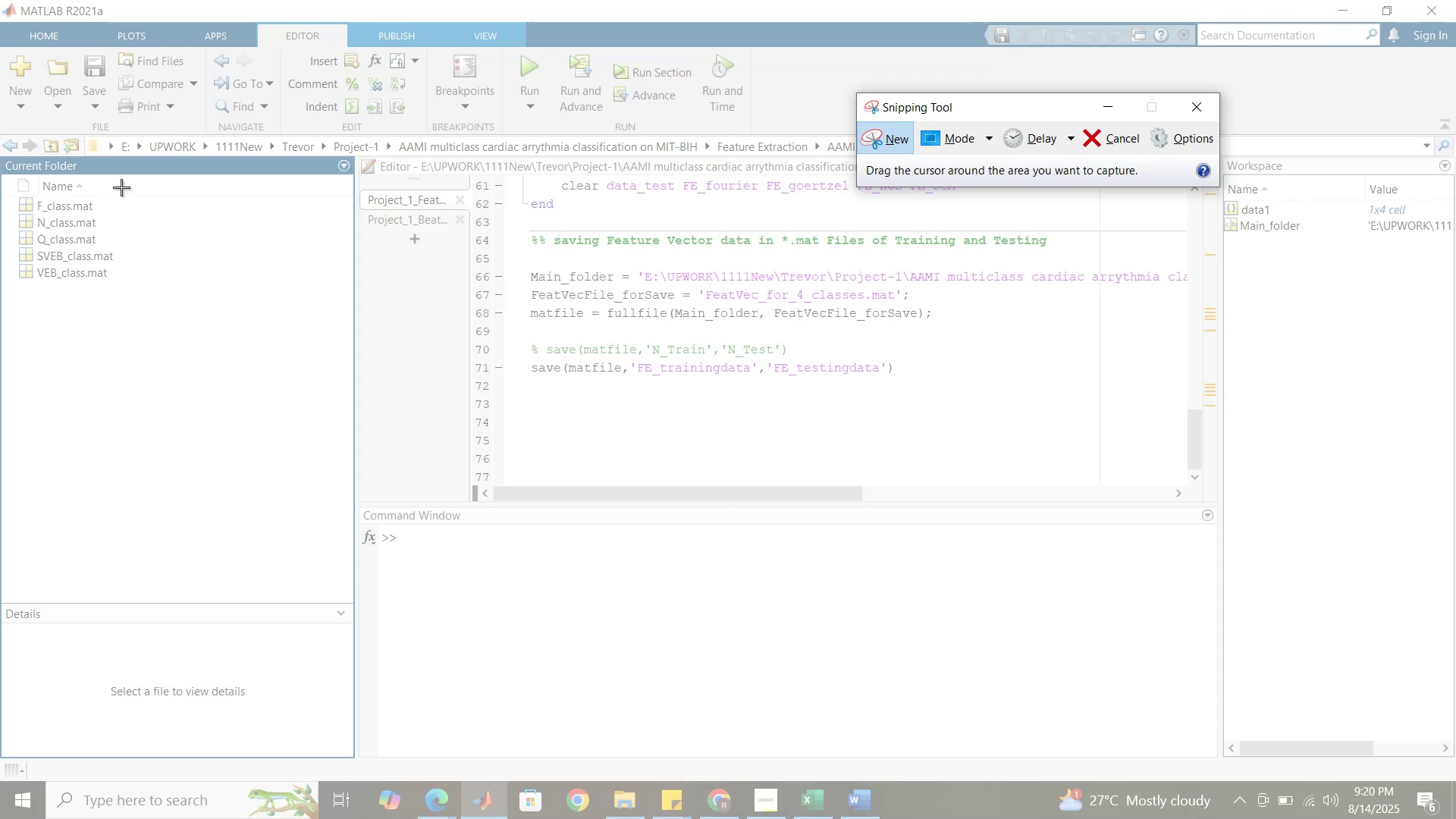 
left_click_drag(start_coordinate=[122, 187], to_coordinate=[1, 286])
 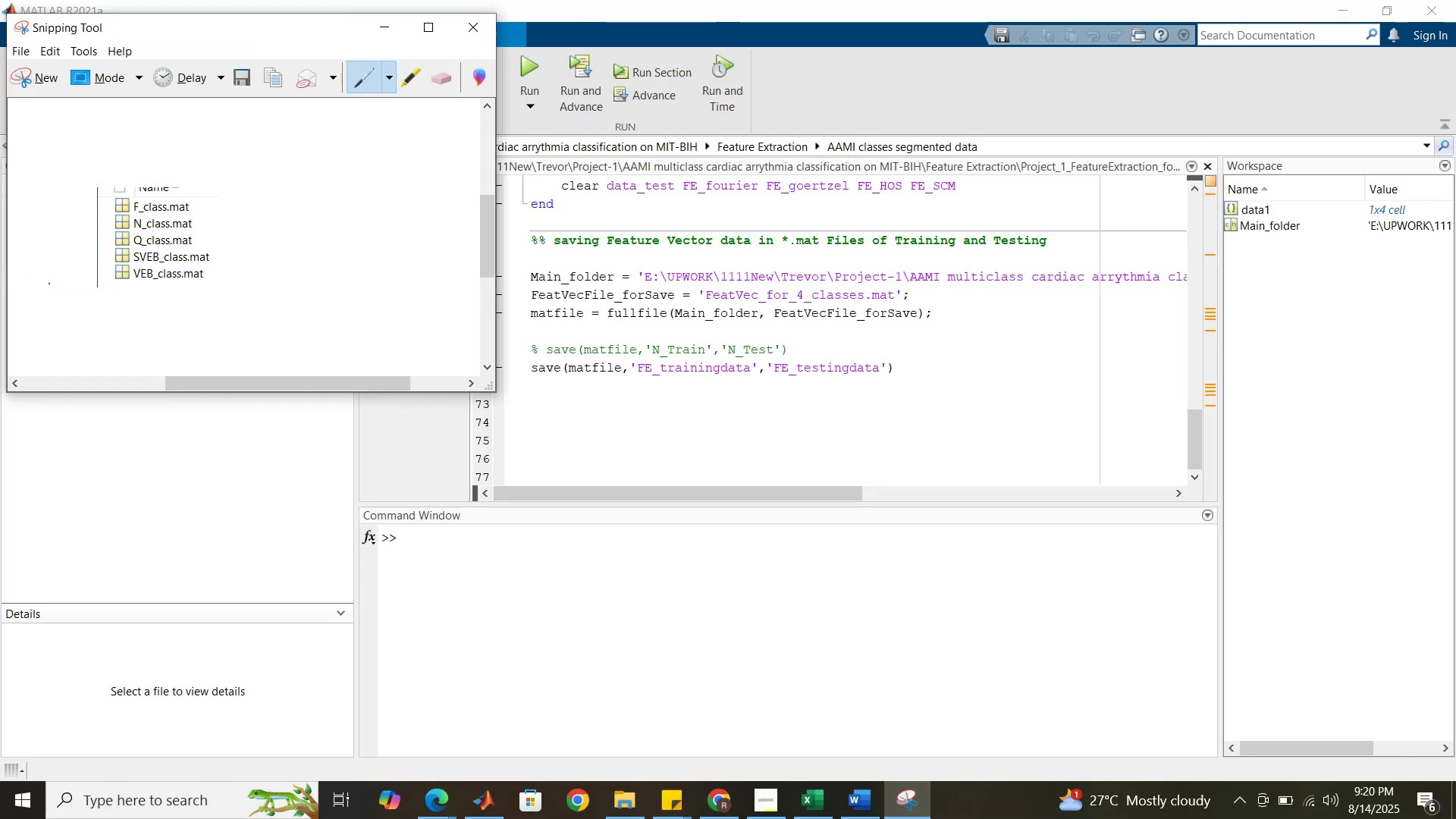 
key(Control+C)
 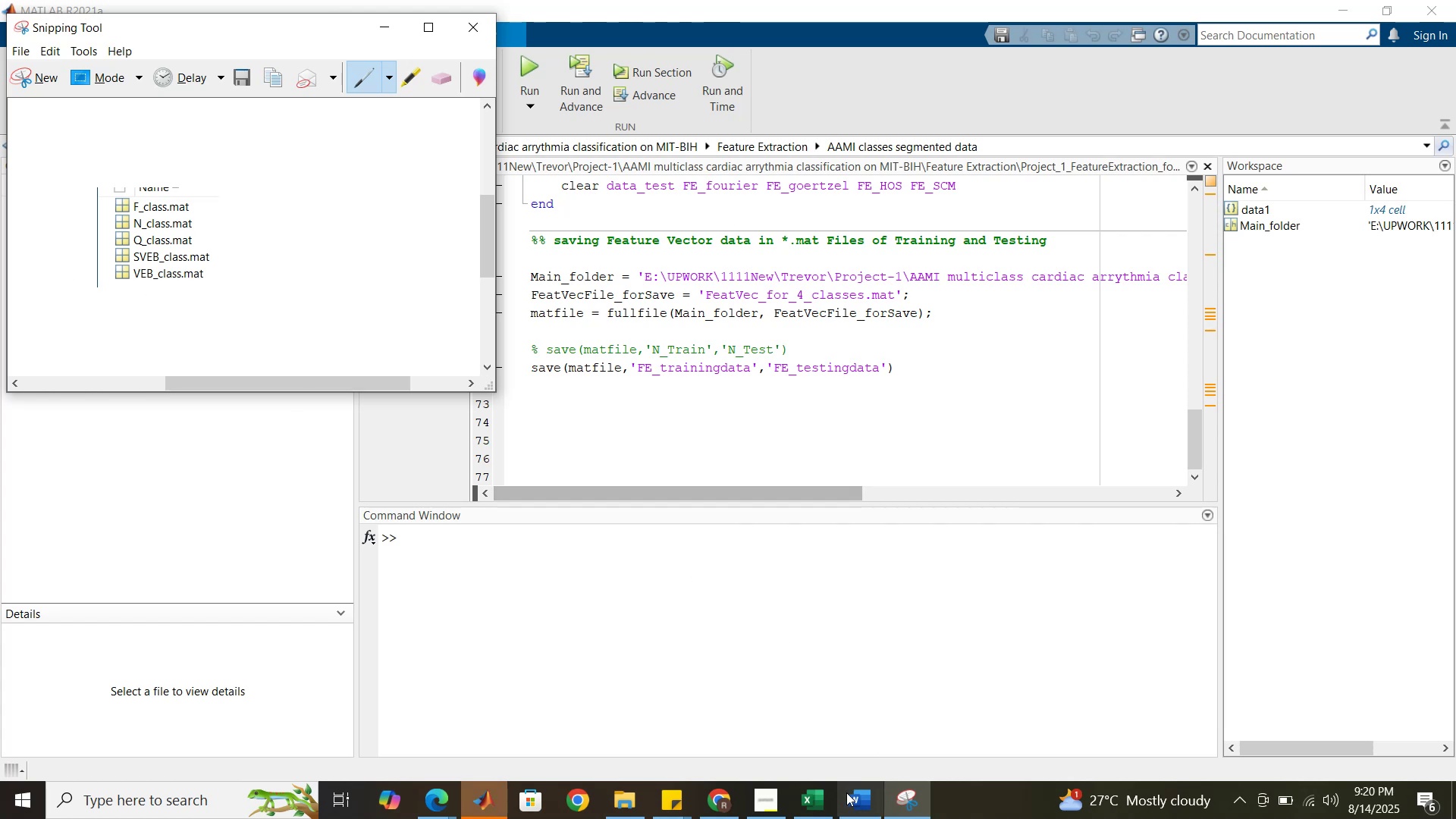 
left_click([819, 798])
 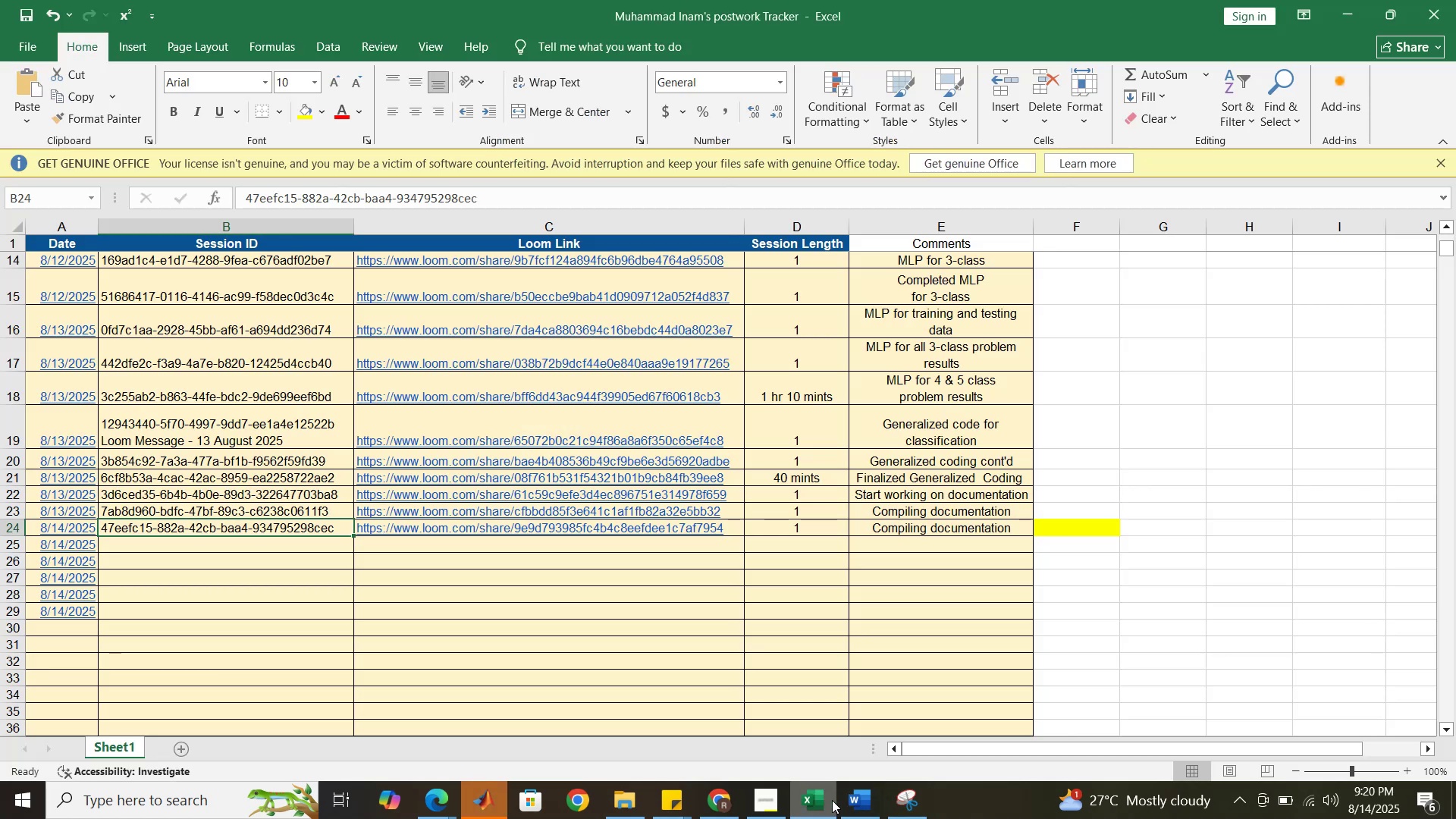 
left_click([859, 803])
 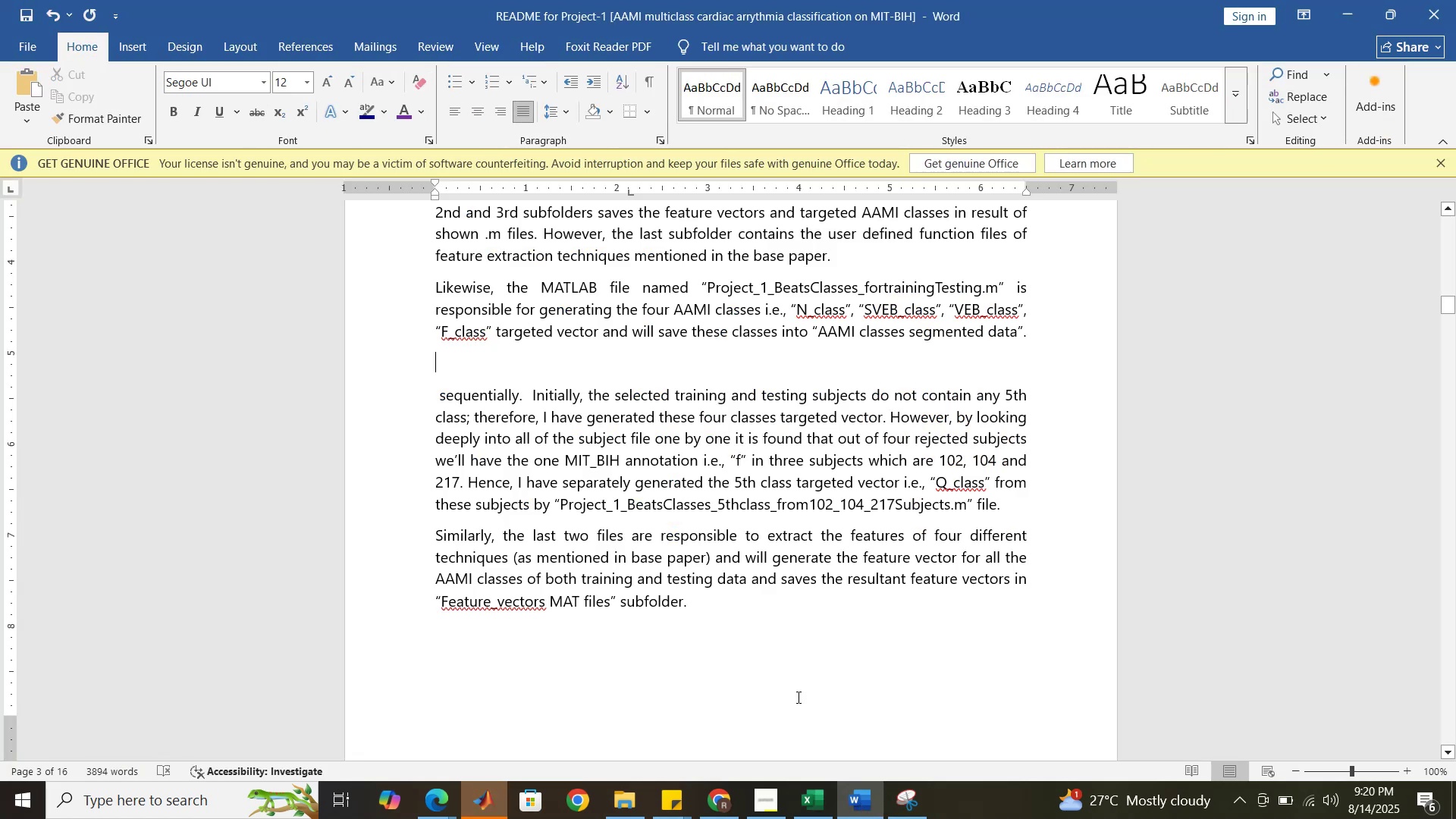 
key(Control+V)
 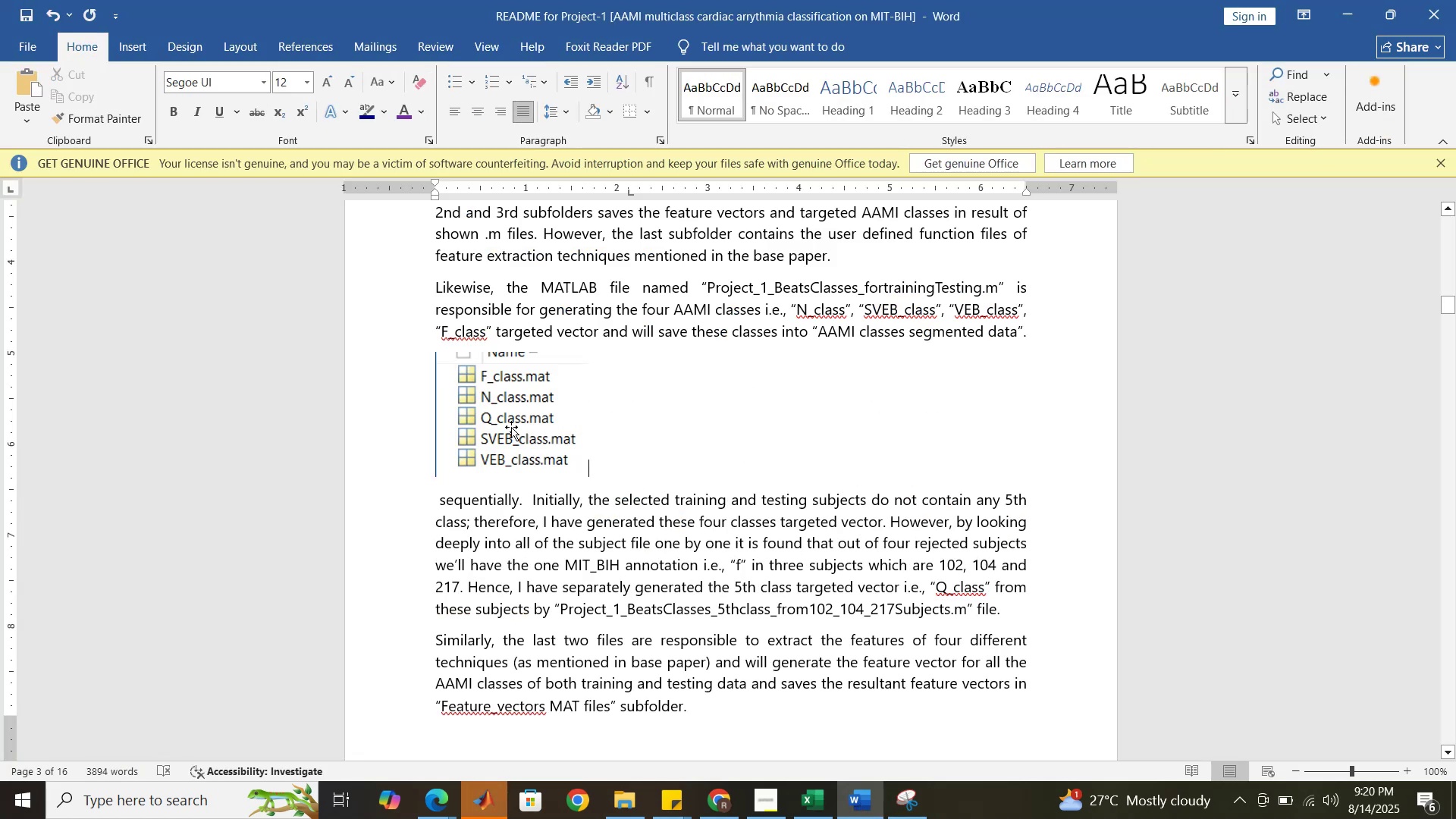 
left_click([506, 423])
 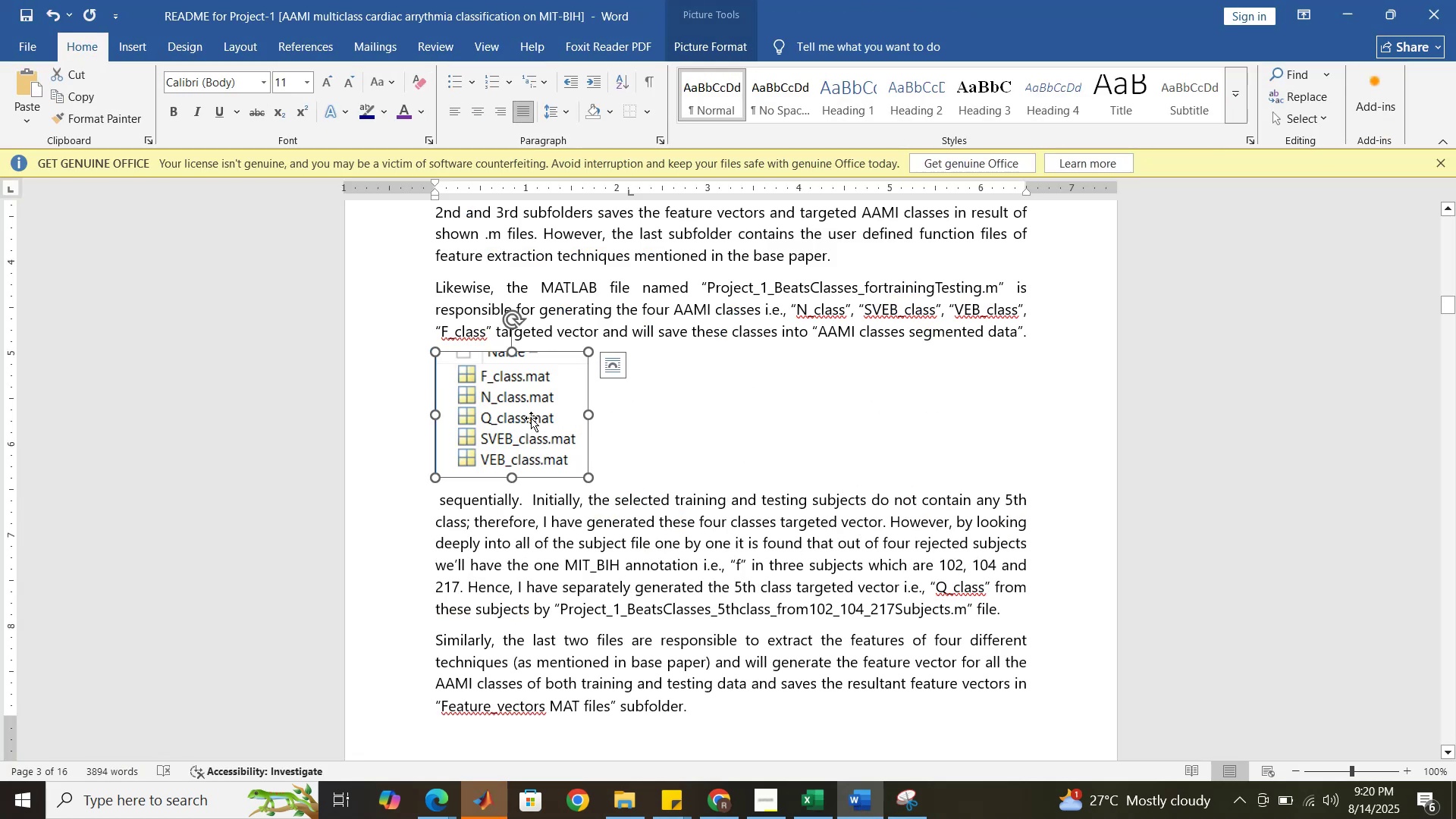 
left_click([616, 374])
 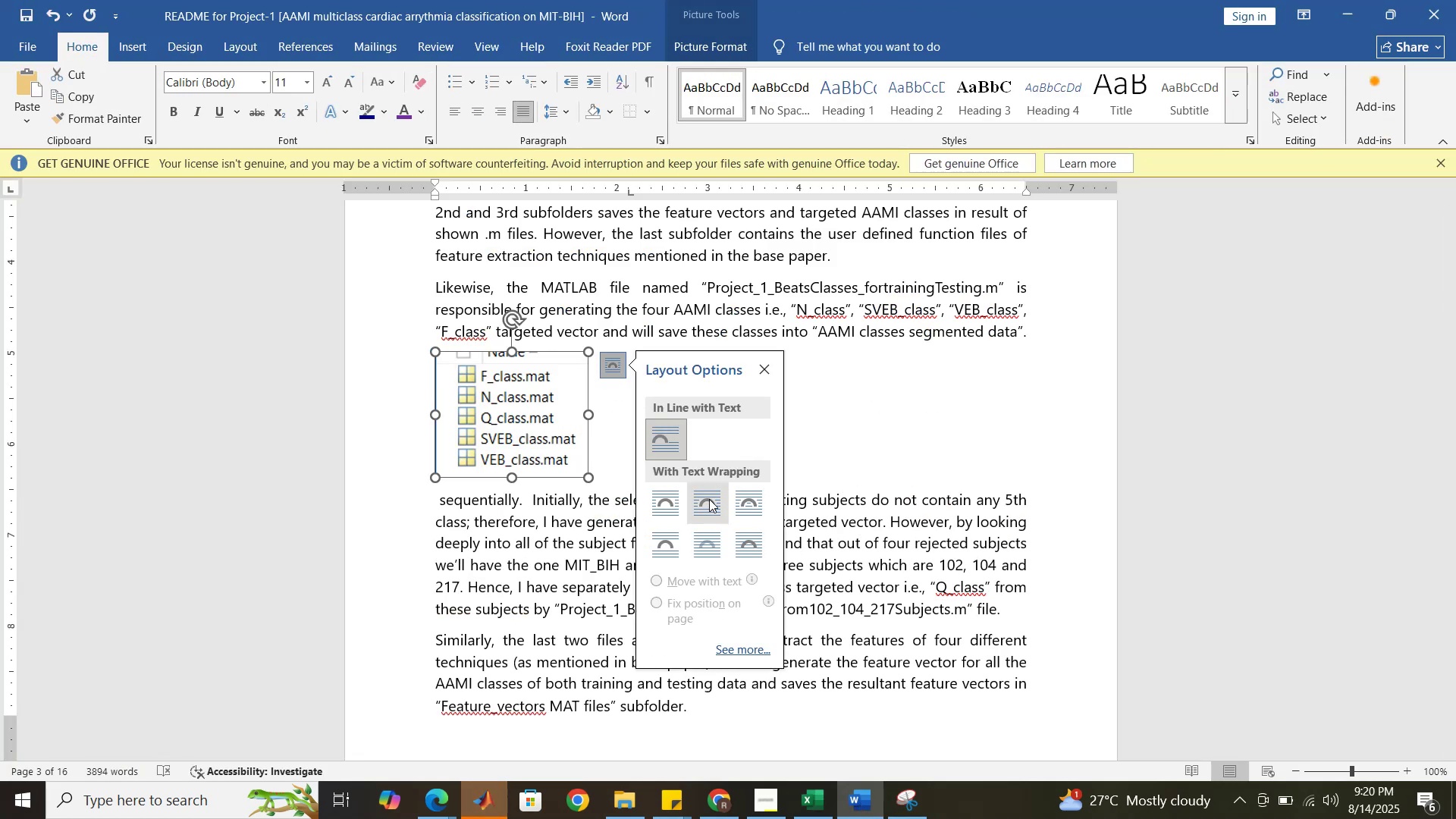 
left_click([709, 499])
 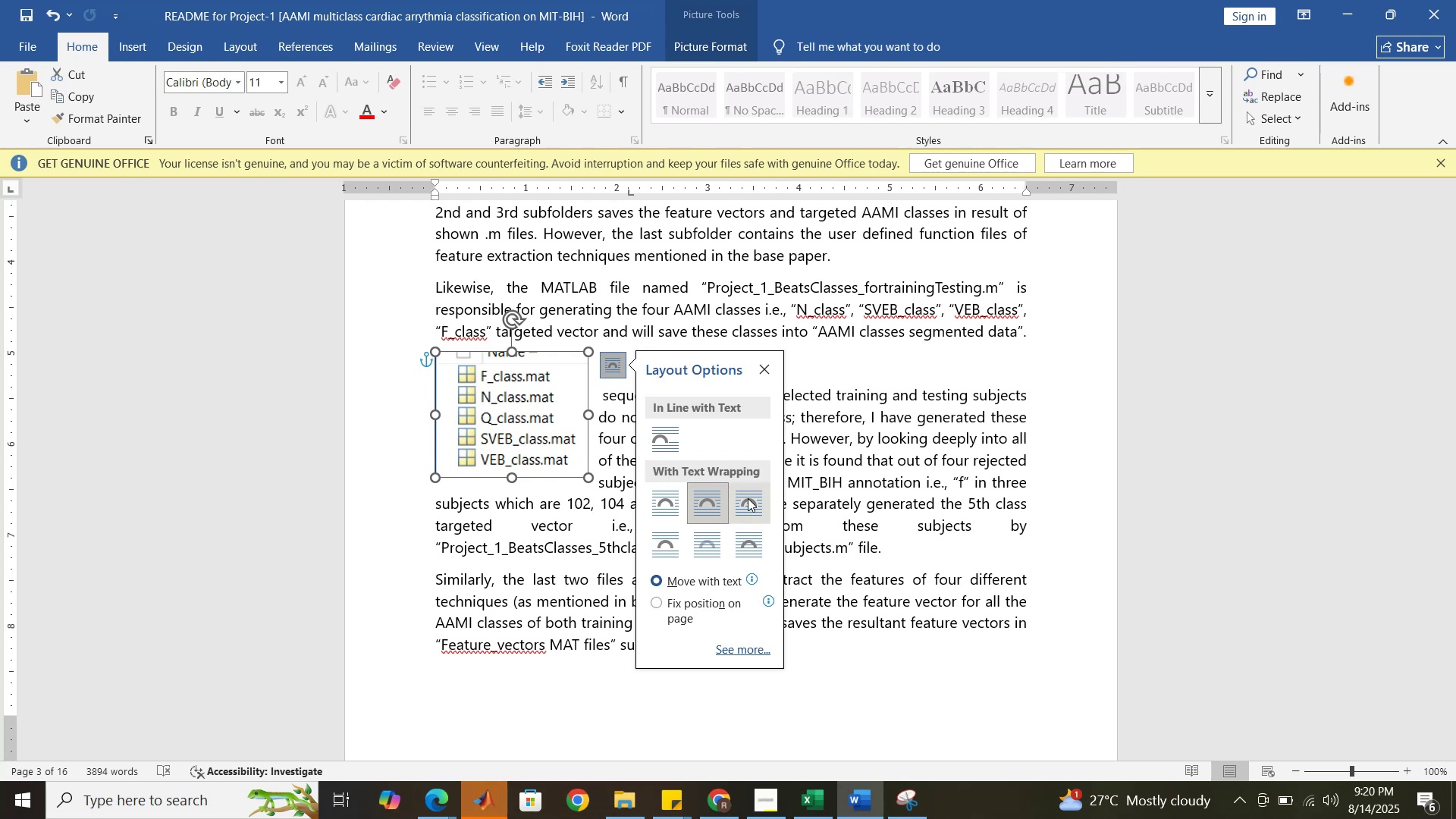 
wait(5.29)
 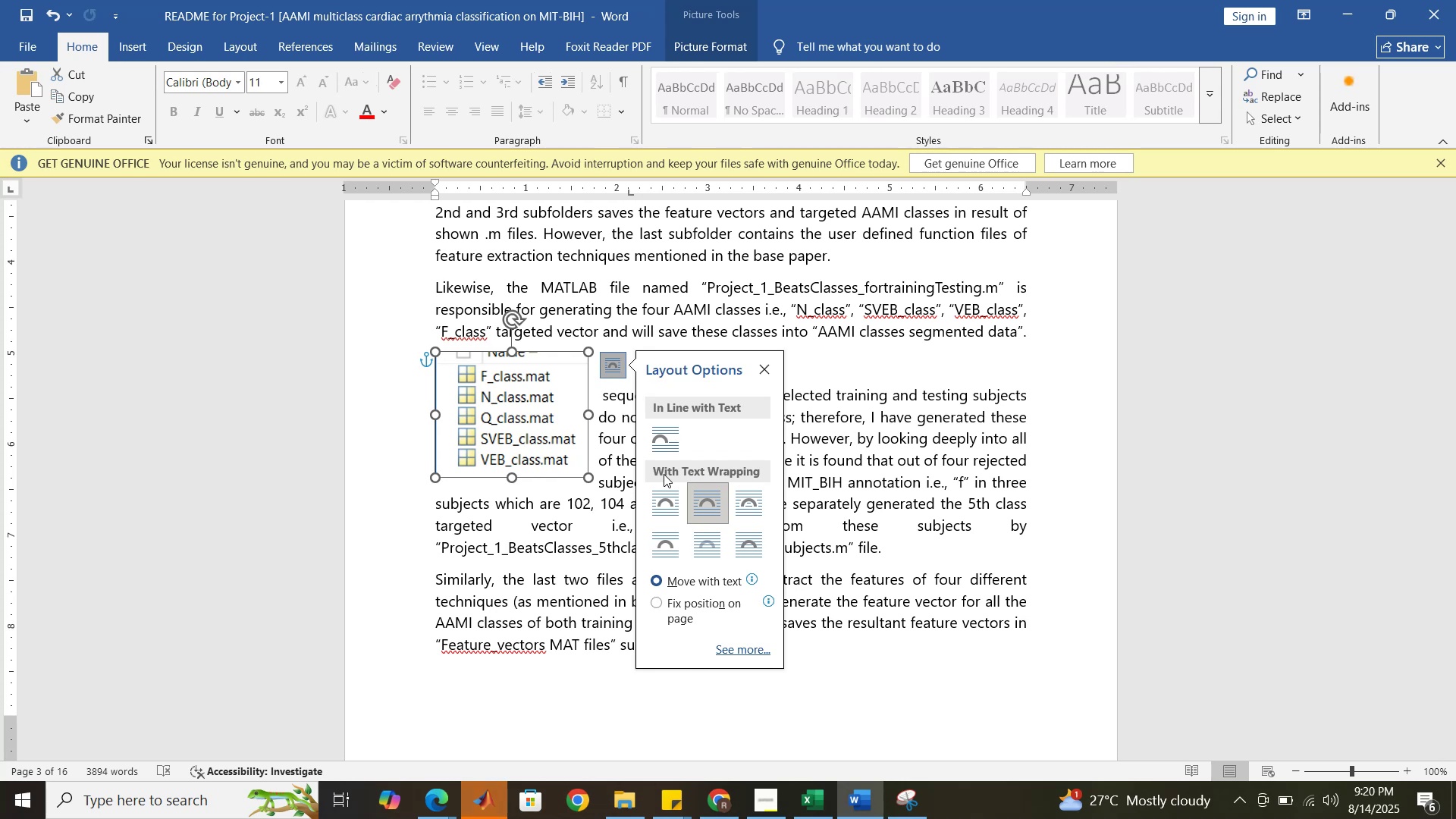 
left_click([676, 501])
 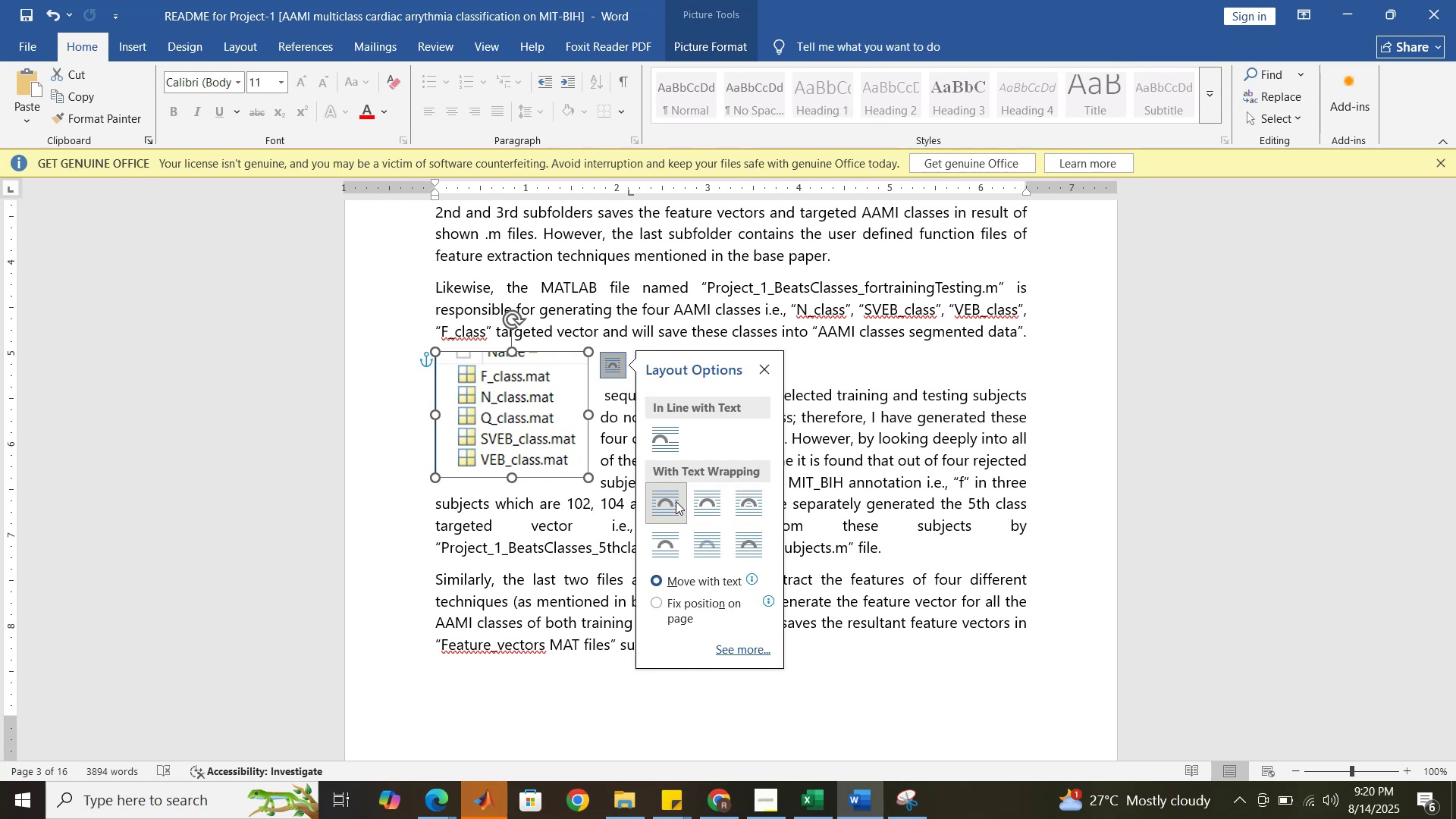 
hold_key(key=ControlLeft, duration=0.77)
 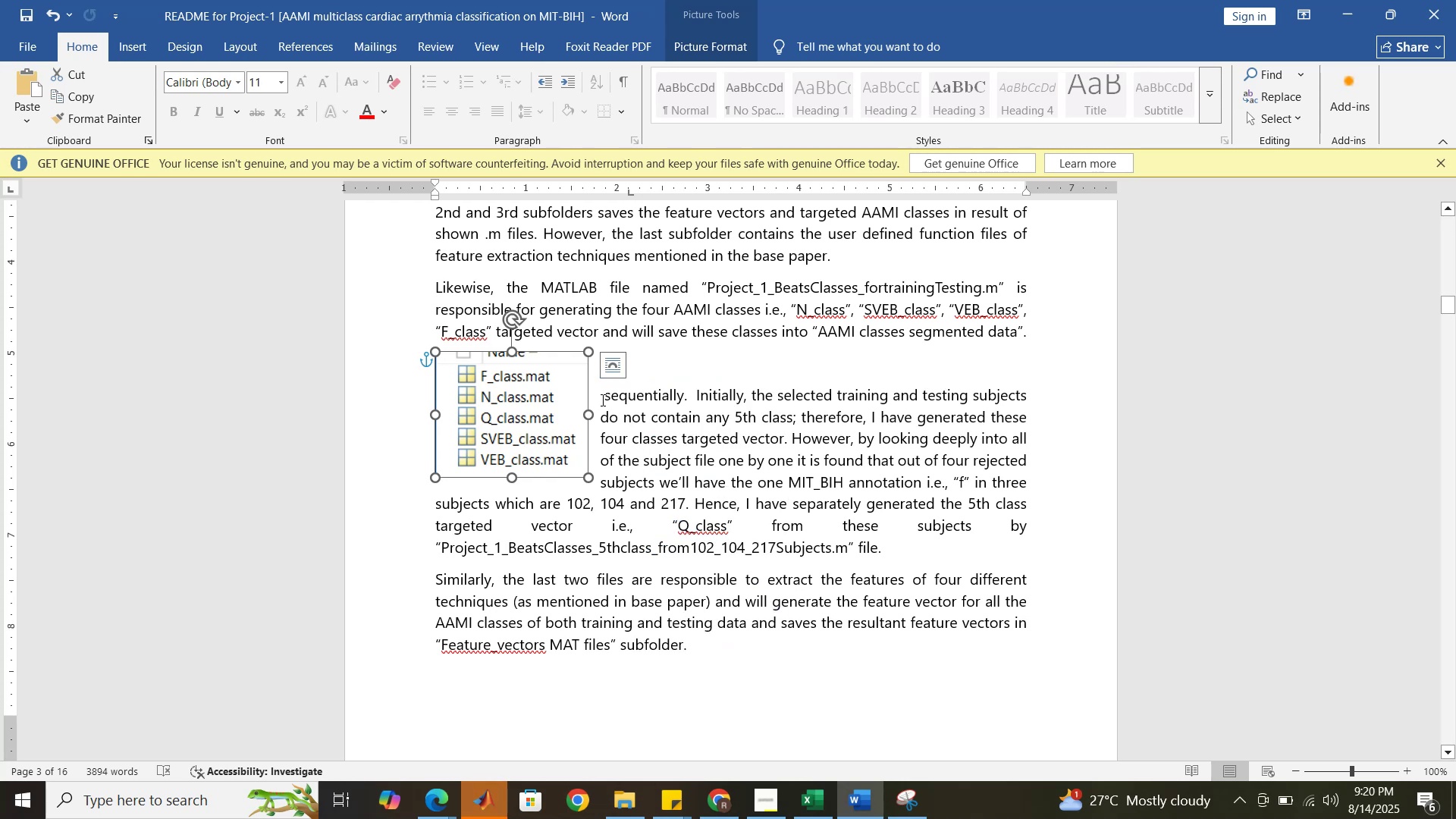 
left_click([601, 399])
 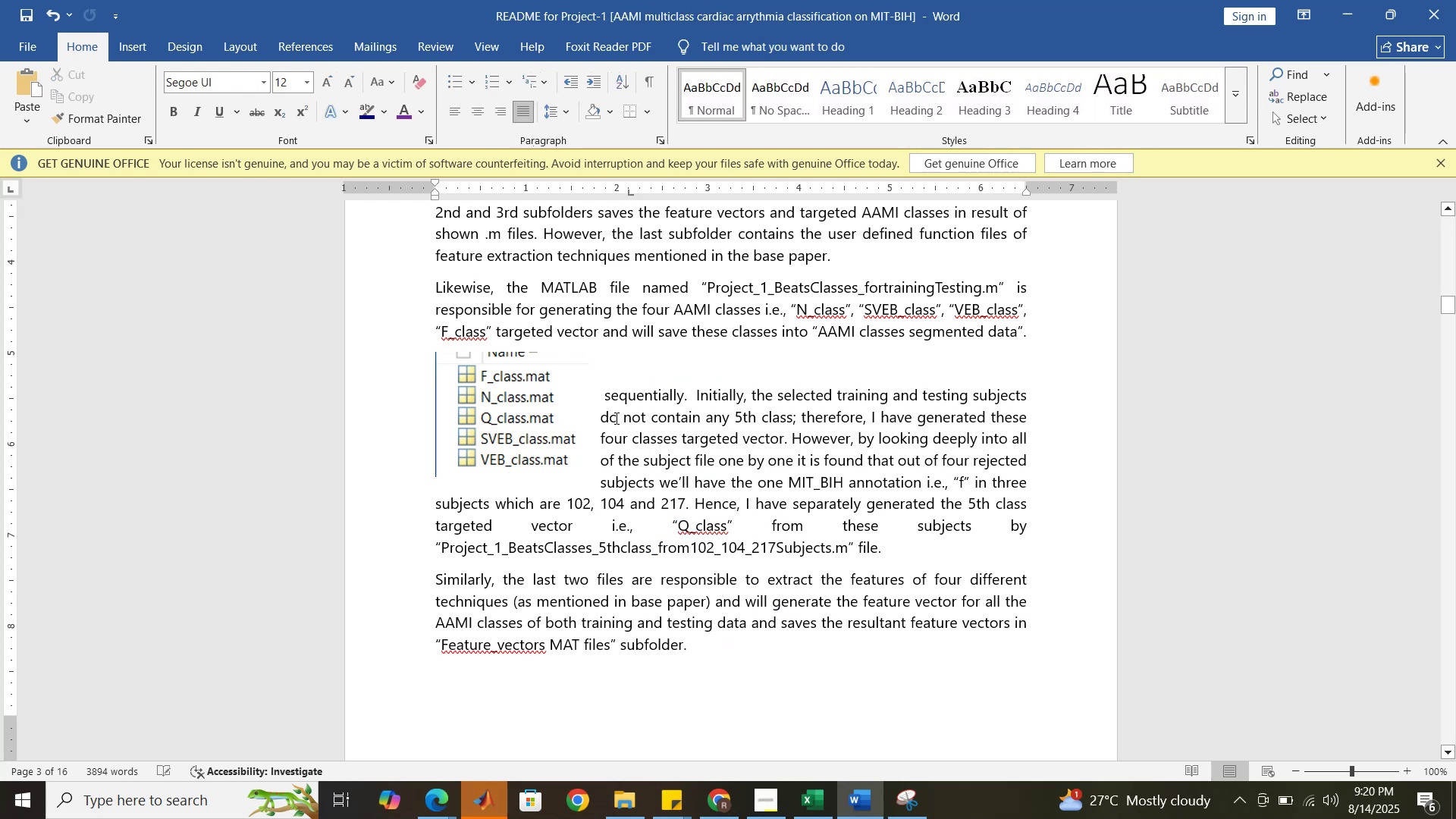 
key(Enter)
 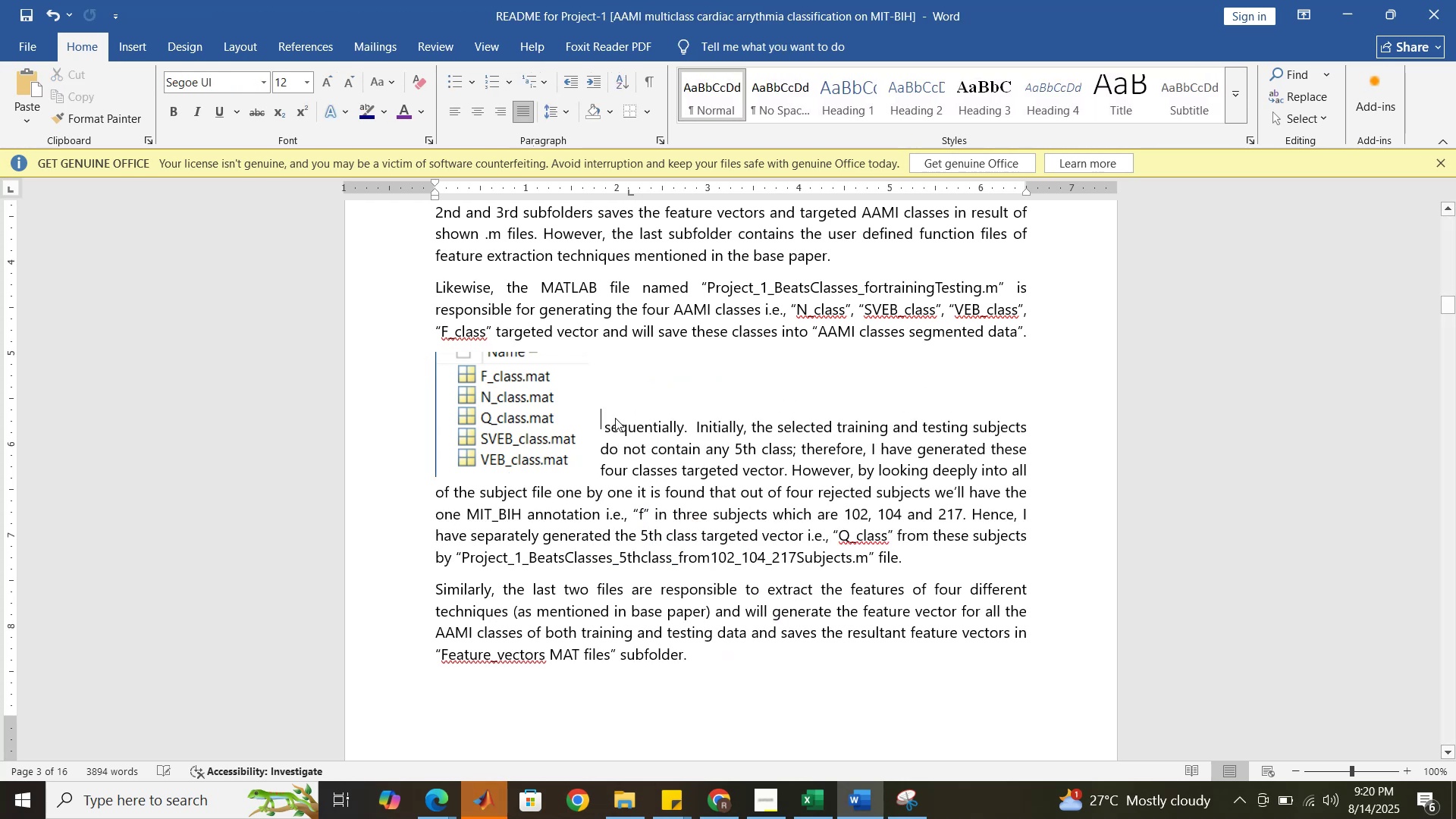 
key(Enter)
 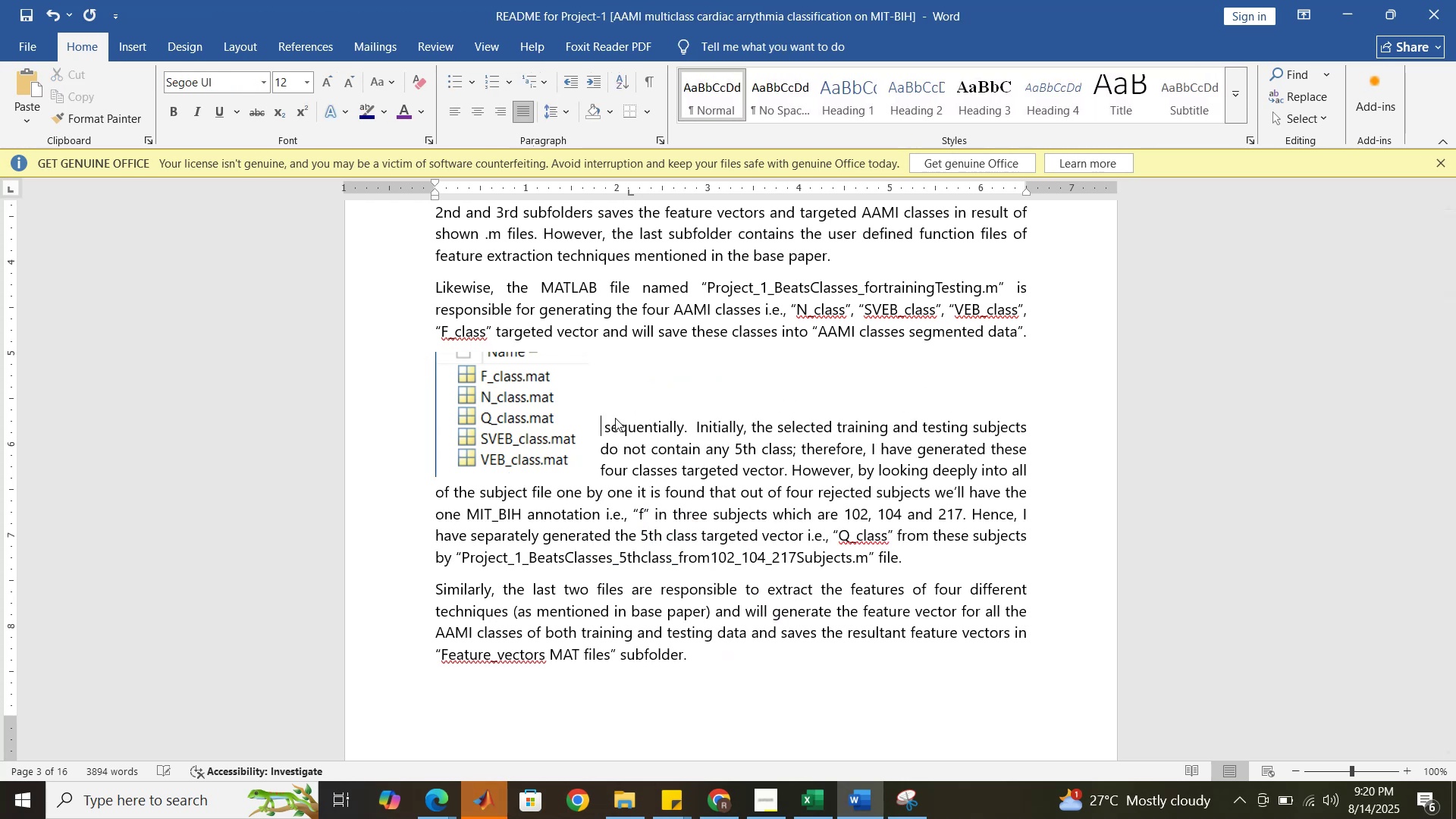 
key(Enter)
 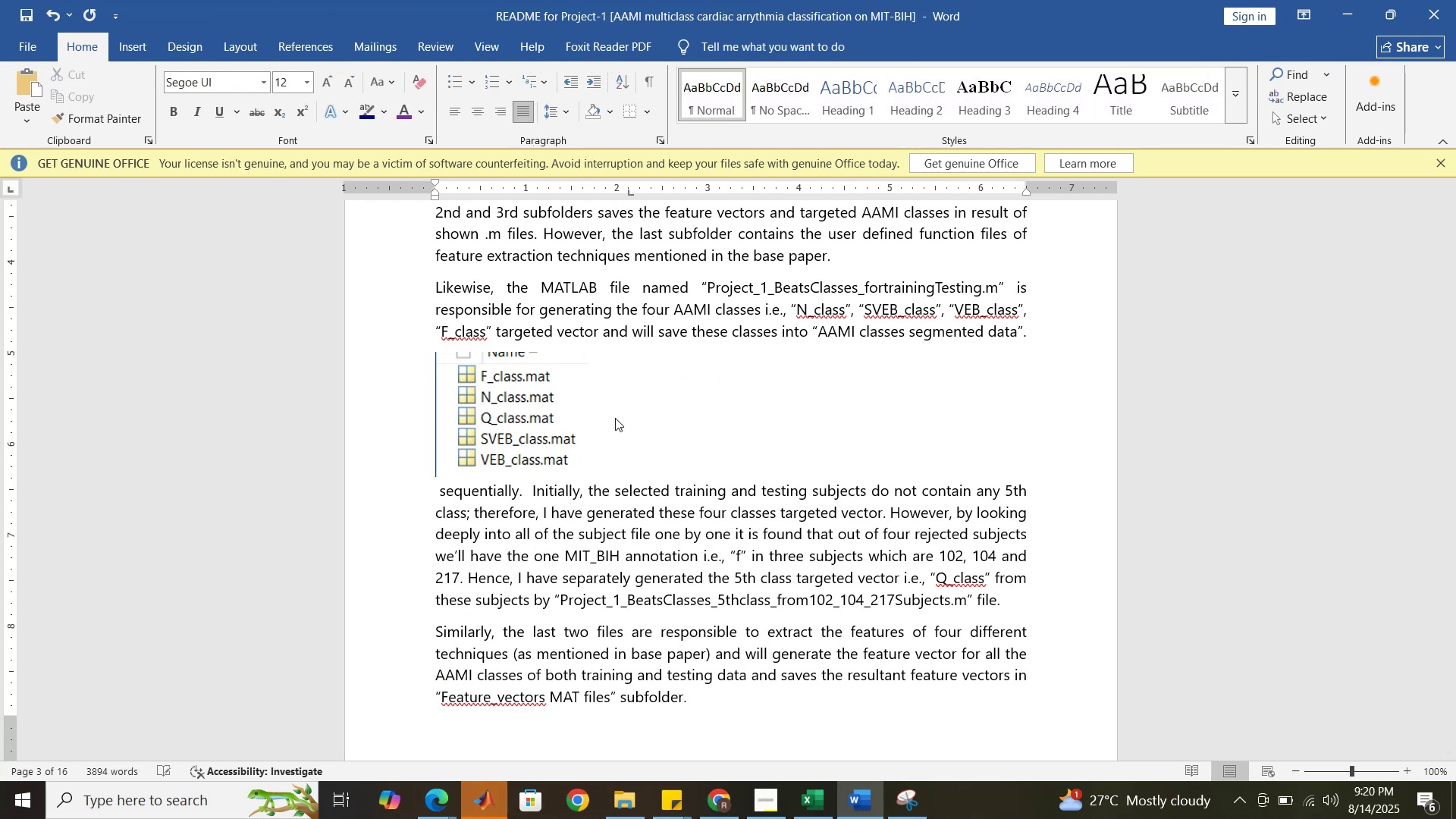 
key(Enter)
 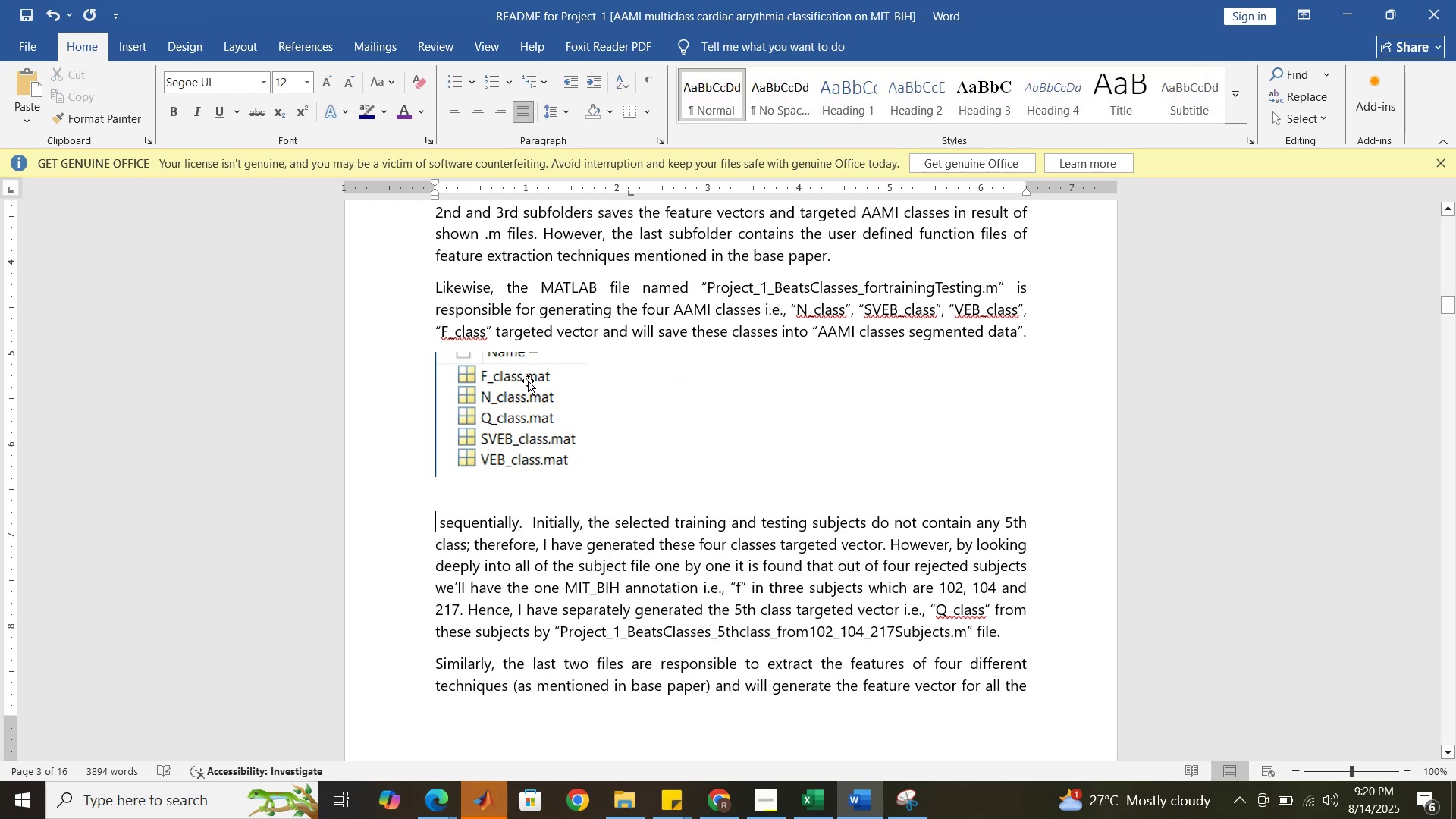 
left_click([524, 379])
 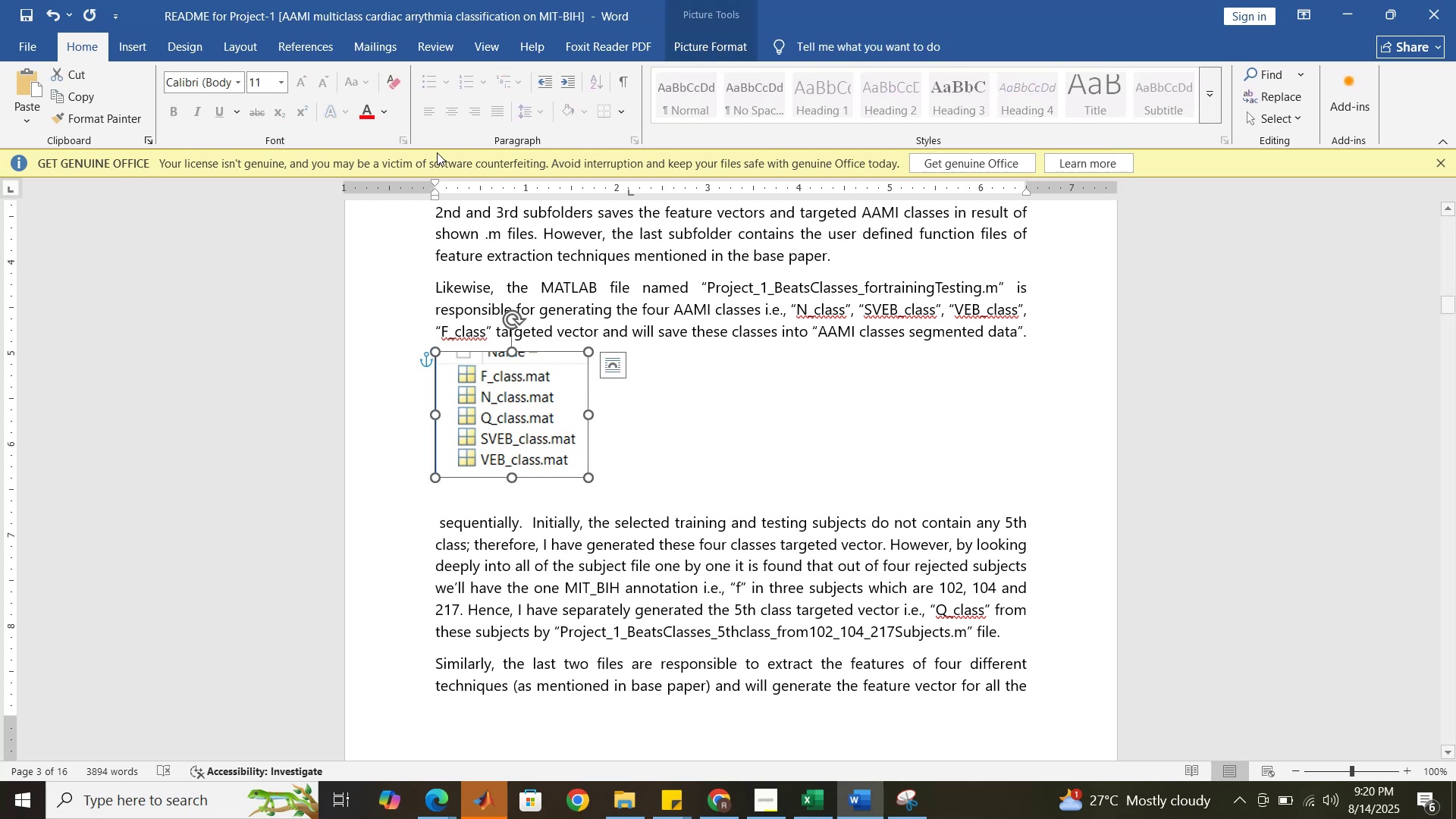 
left_click_drag(start_coordinate=[504, 387], to_coordinate=[692, 388])
 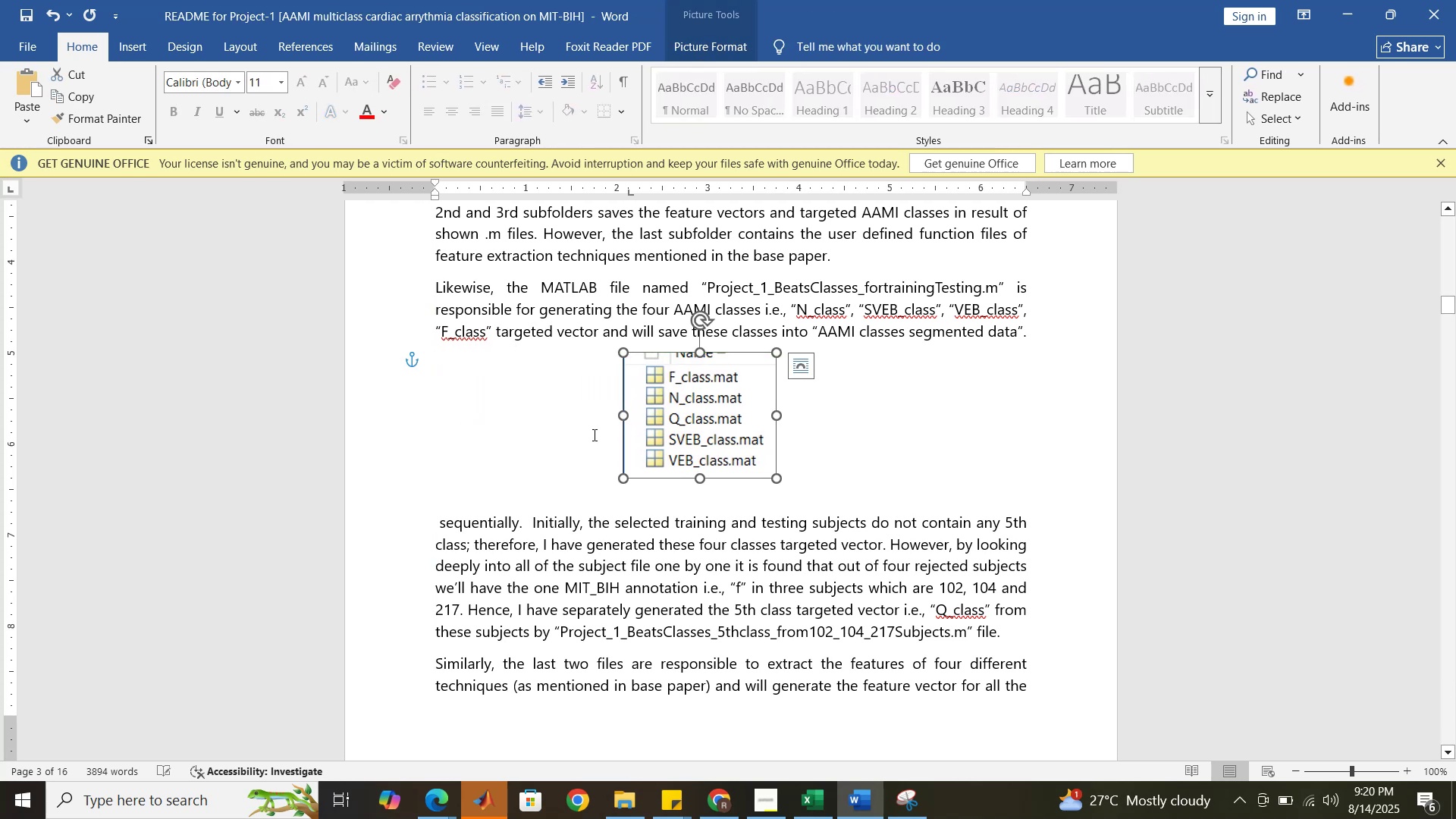 
left_click([593, 435])
 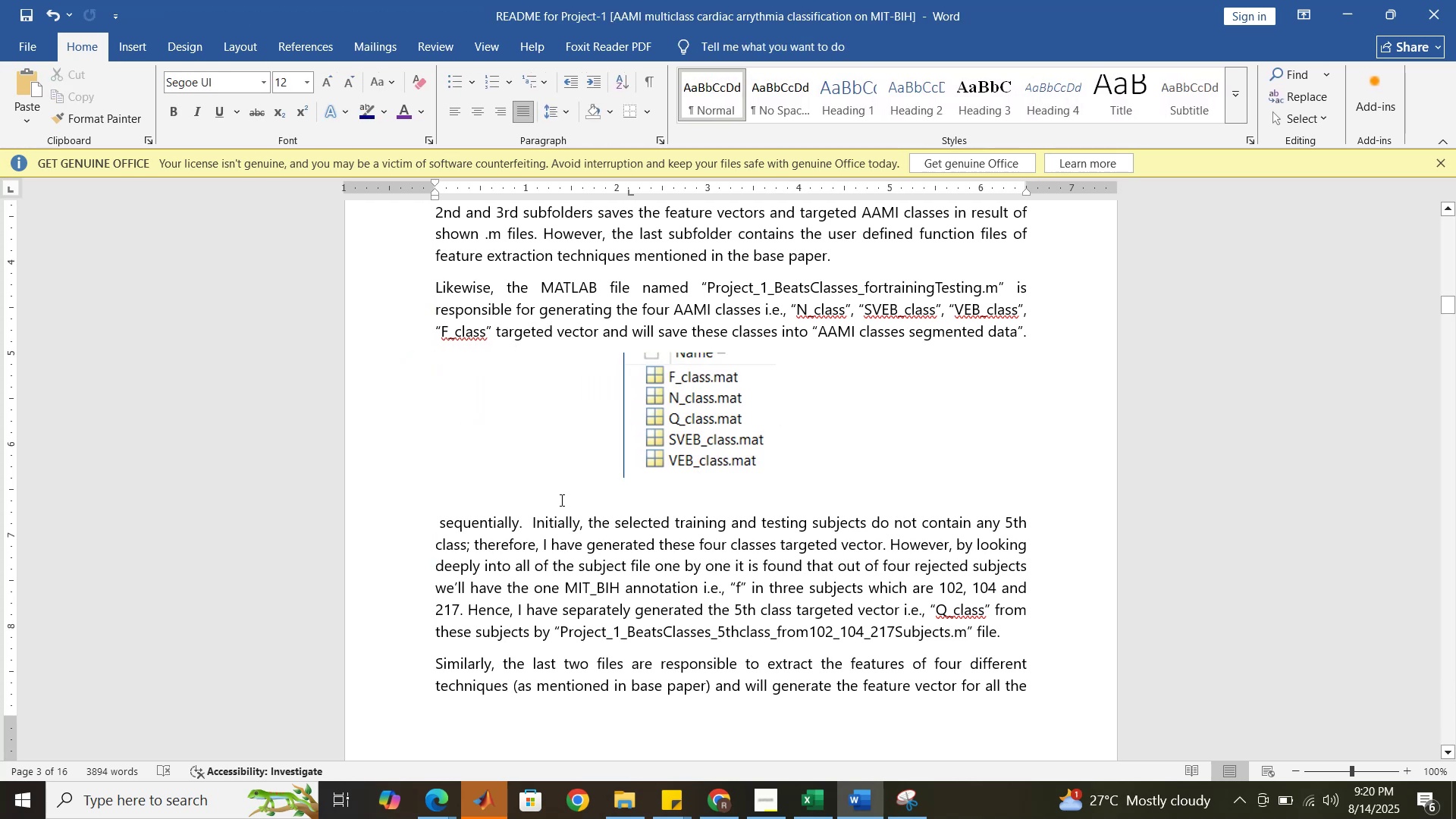 
left_click([557, 496])
 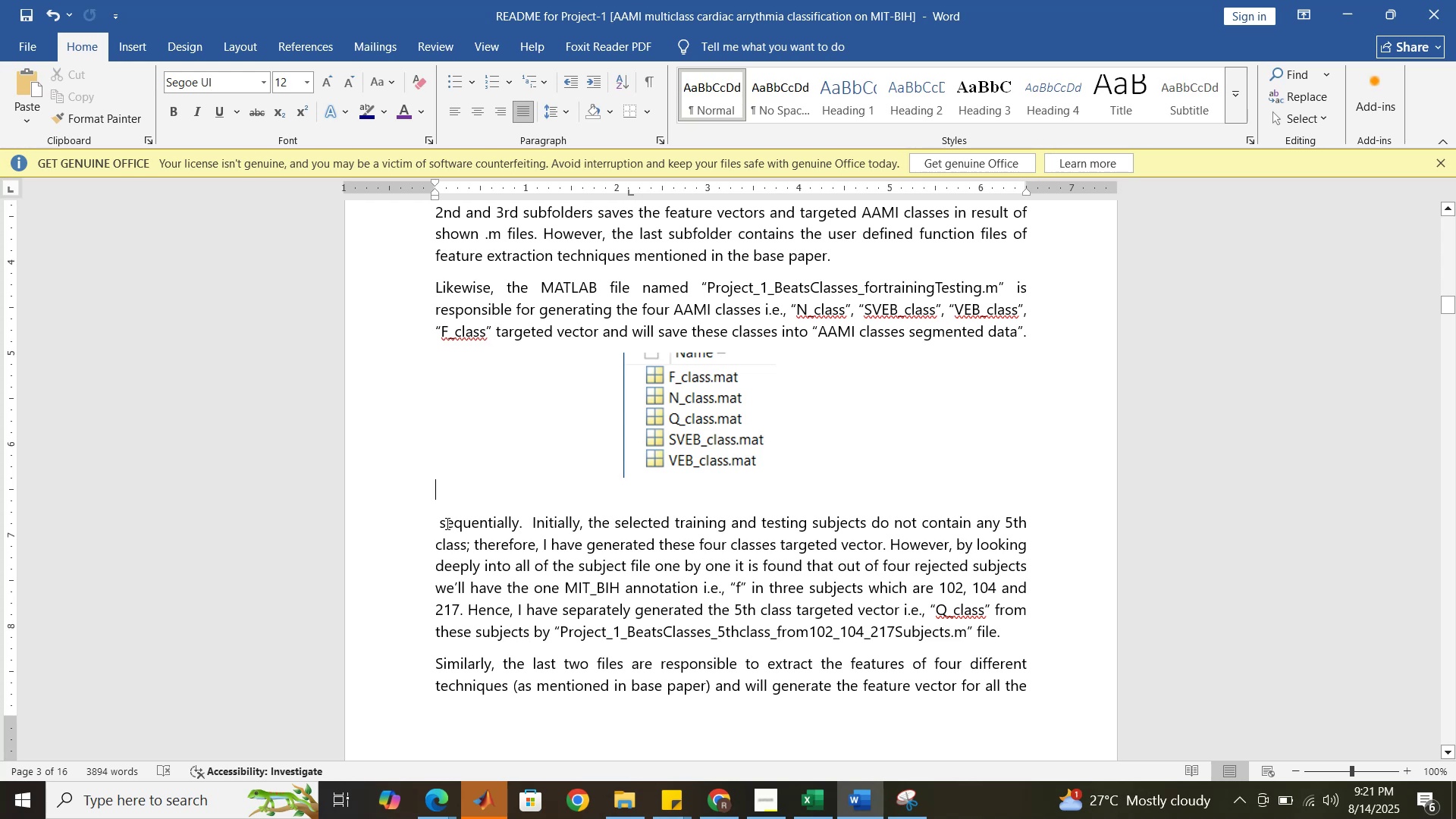 
wait(7.73)
 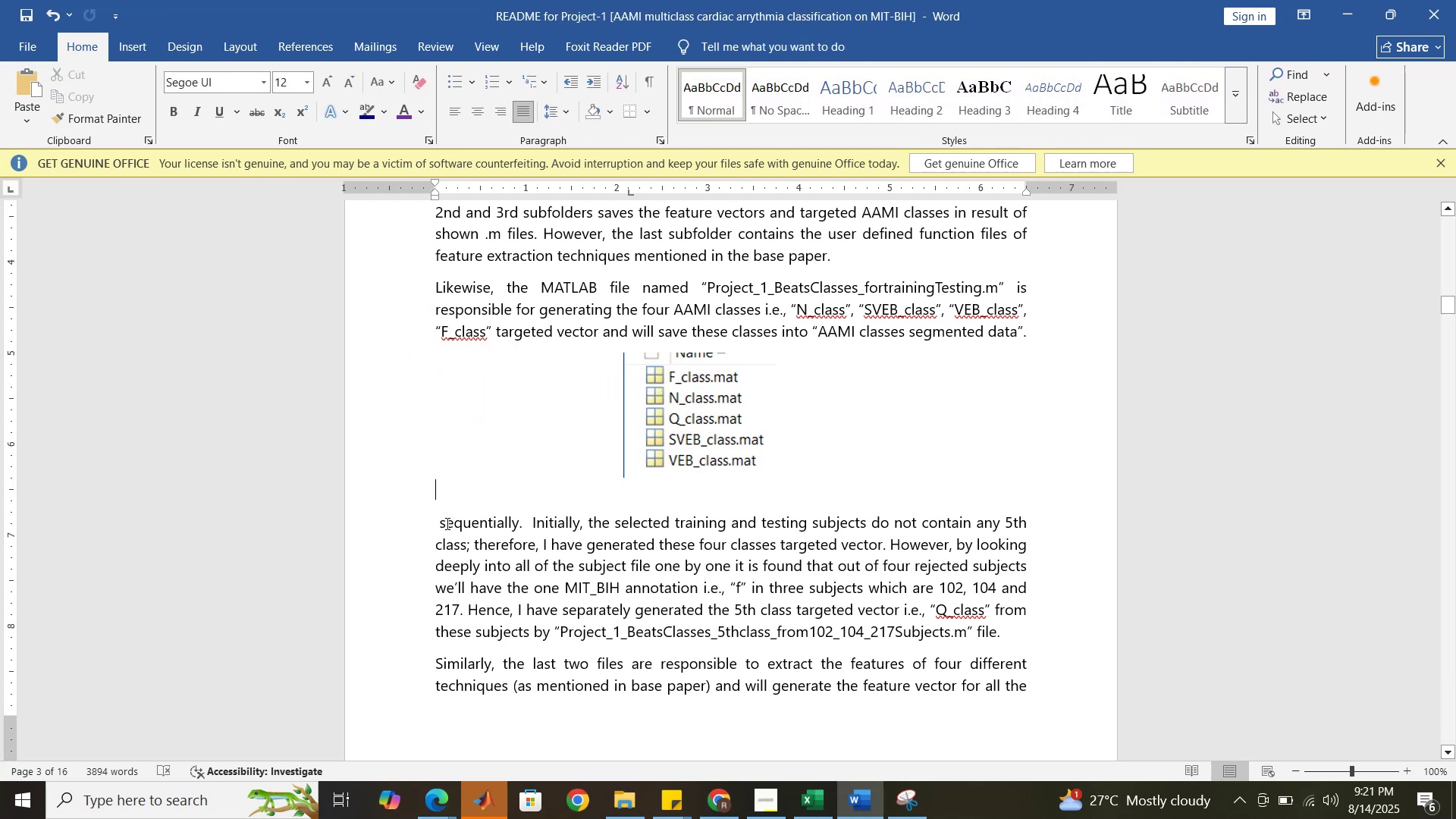 
left_click([1028, 337])
 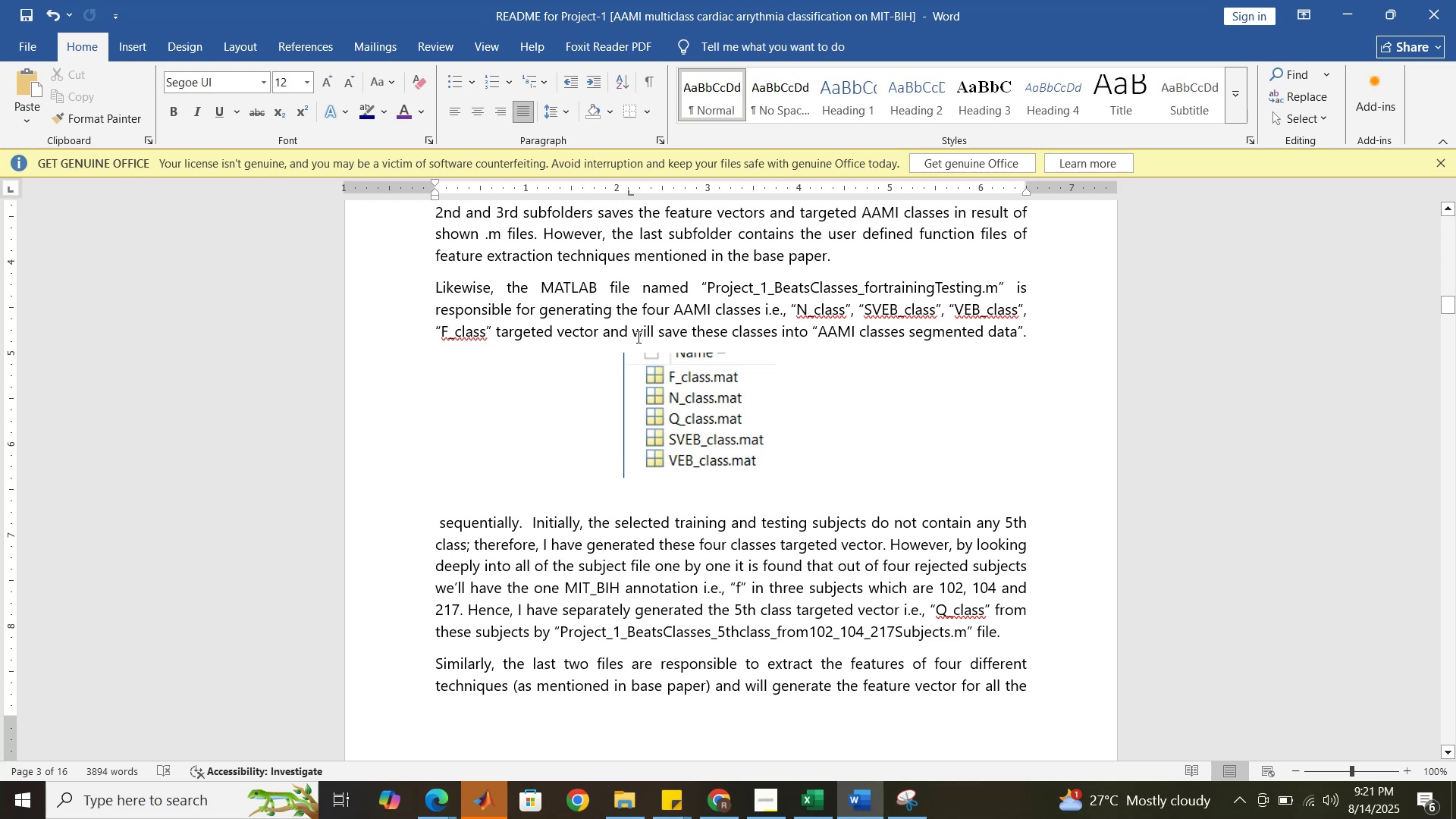 
wait(12.54)
 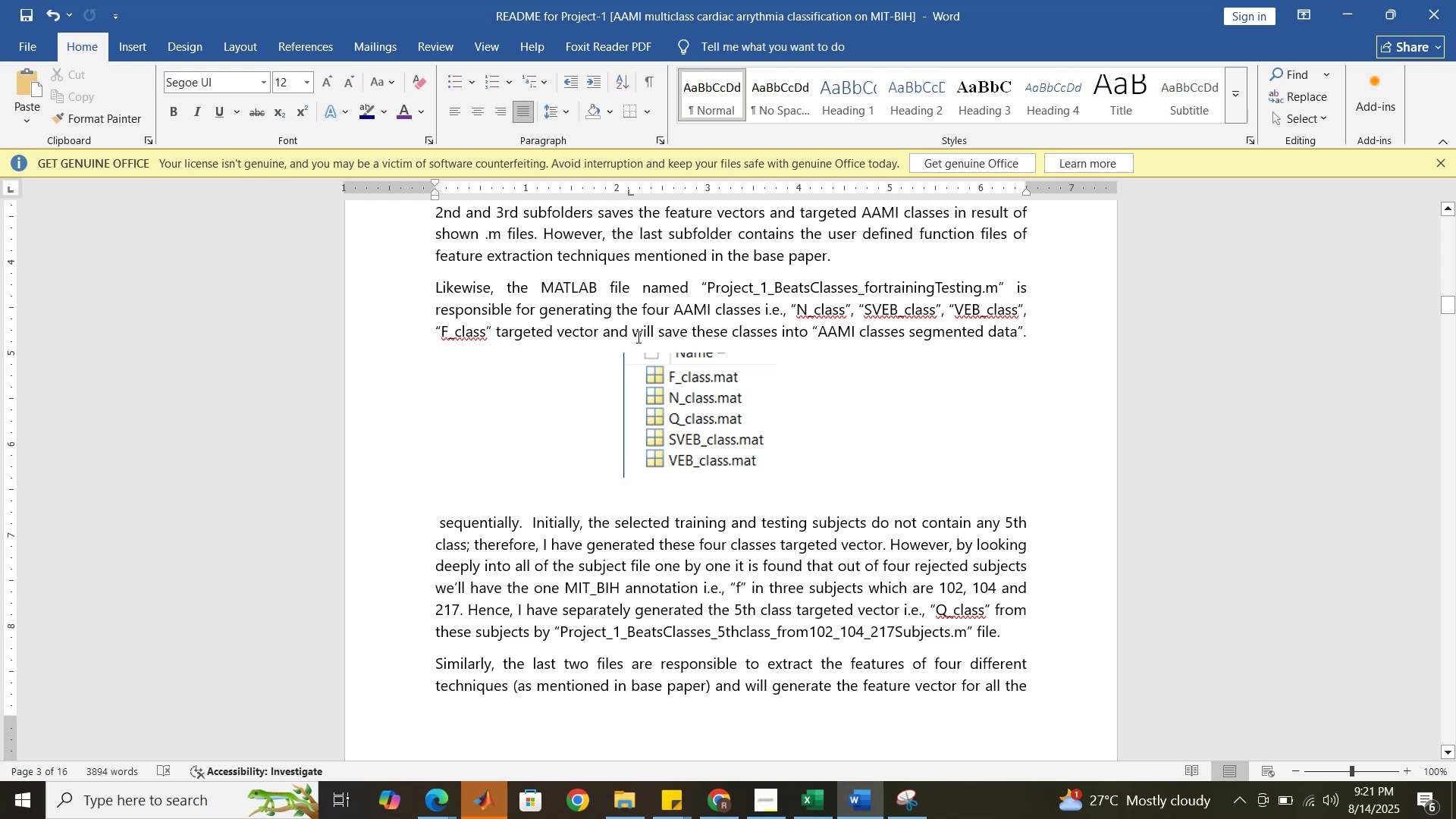 
left_click([659, 334])
 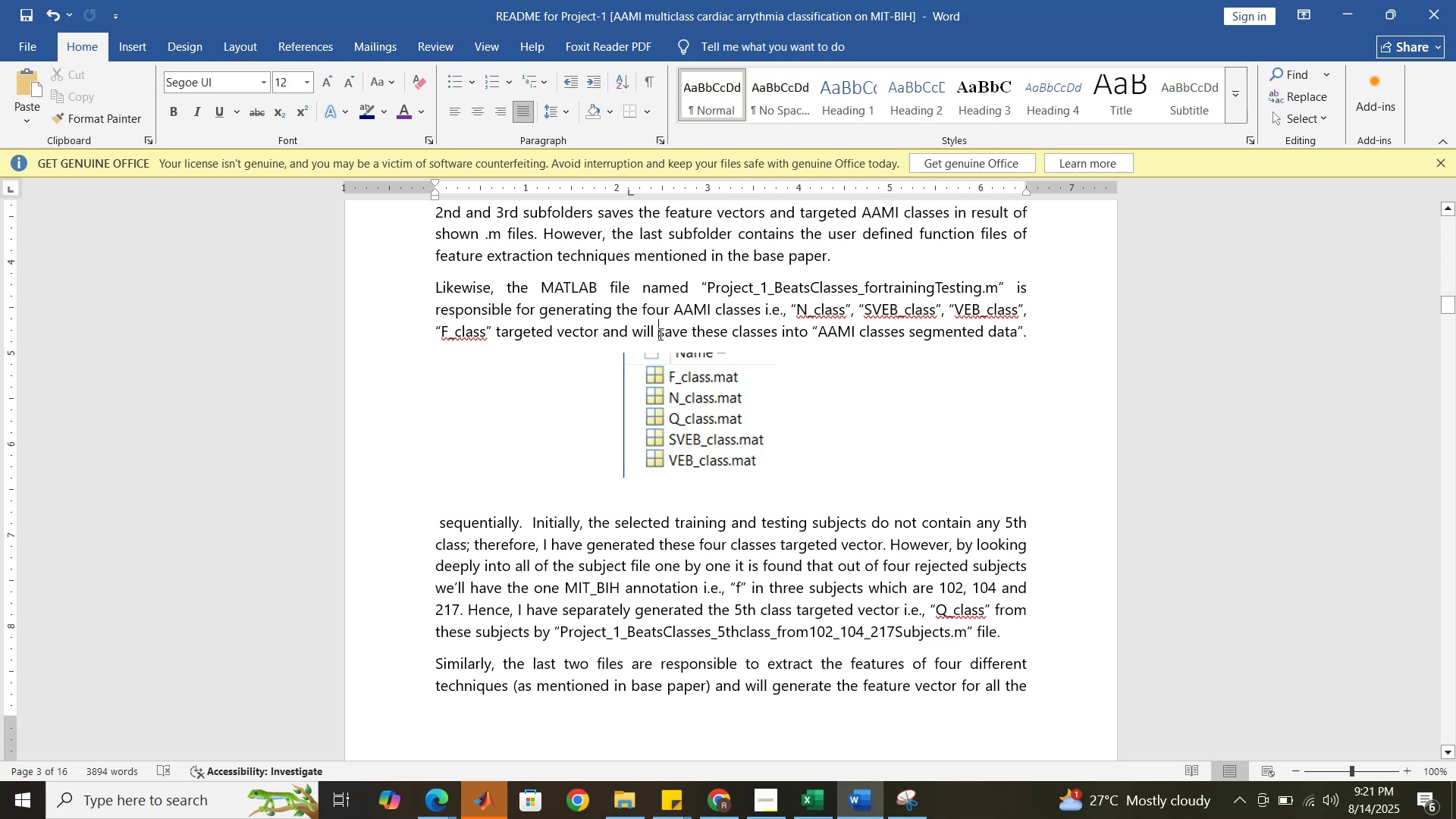 
type(sequentially )
 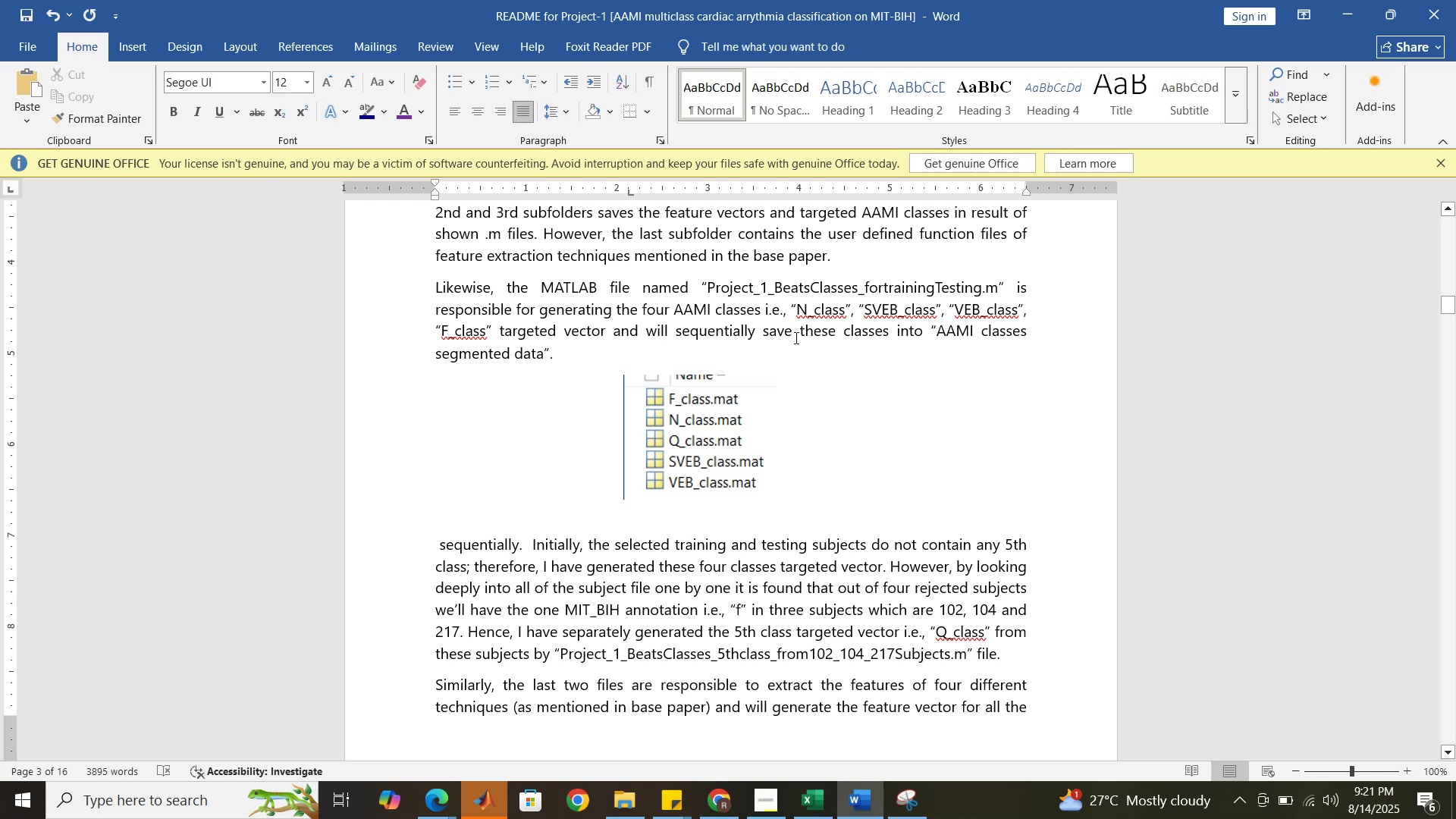 
left_click([793, 332])
 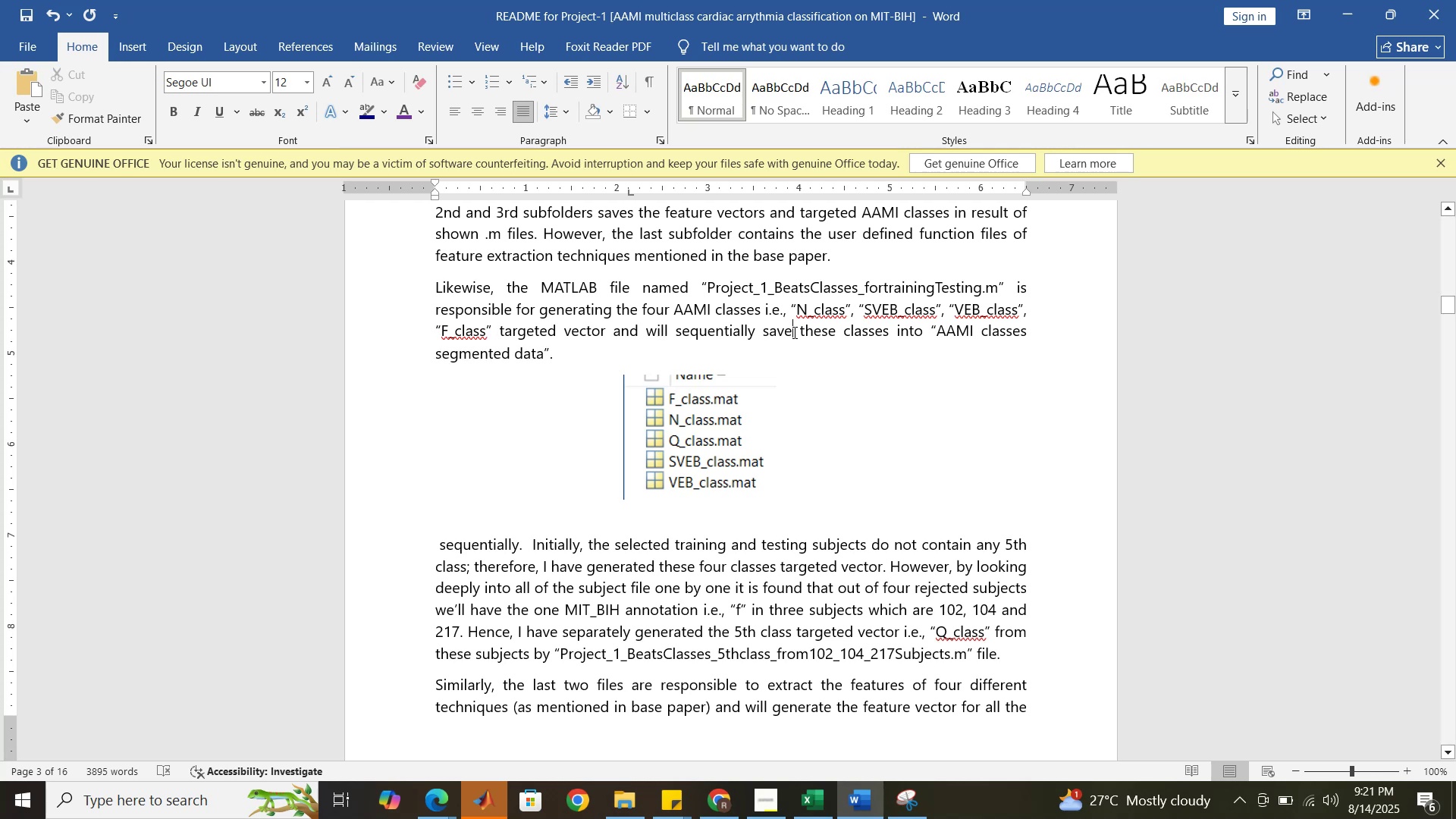 
key(S)
 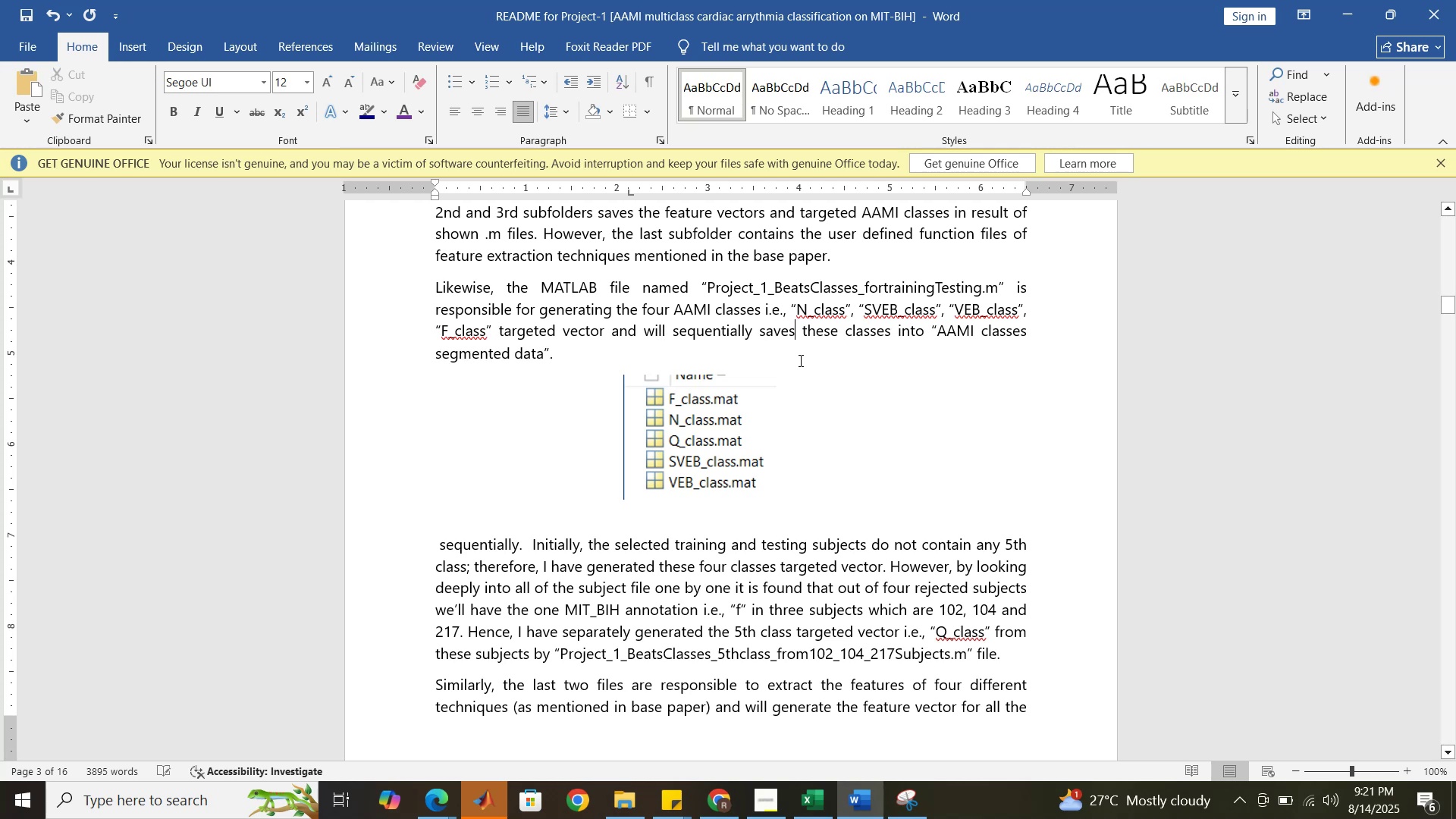 
left_click([805, 360])
 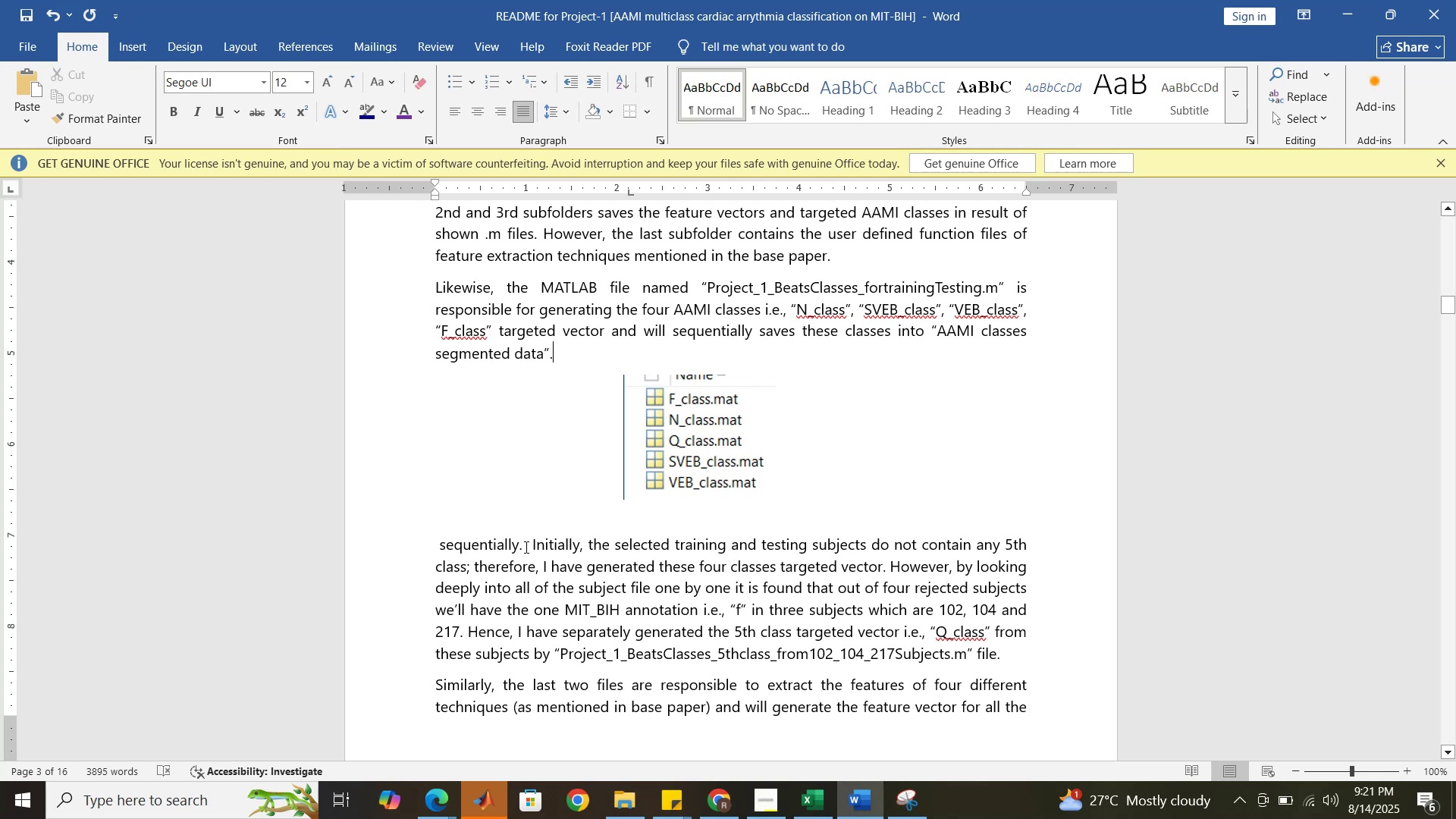 
left_click_drag(start_coordinate=[532, 545], to_coordinate=[463, 545])
 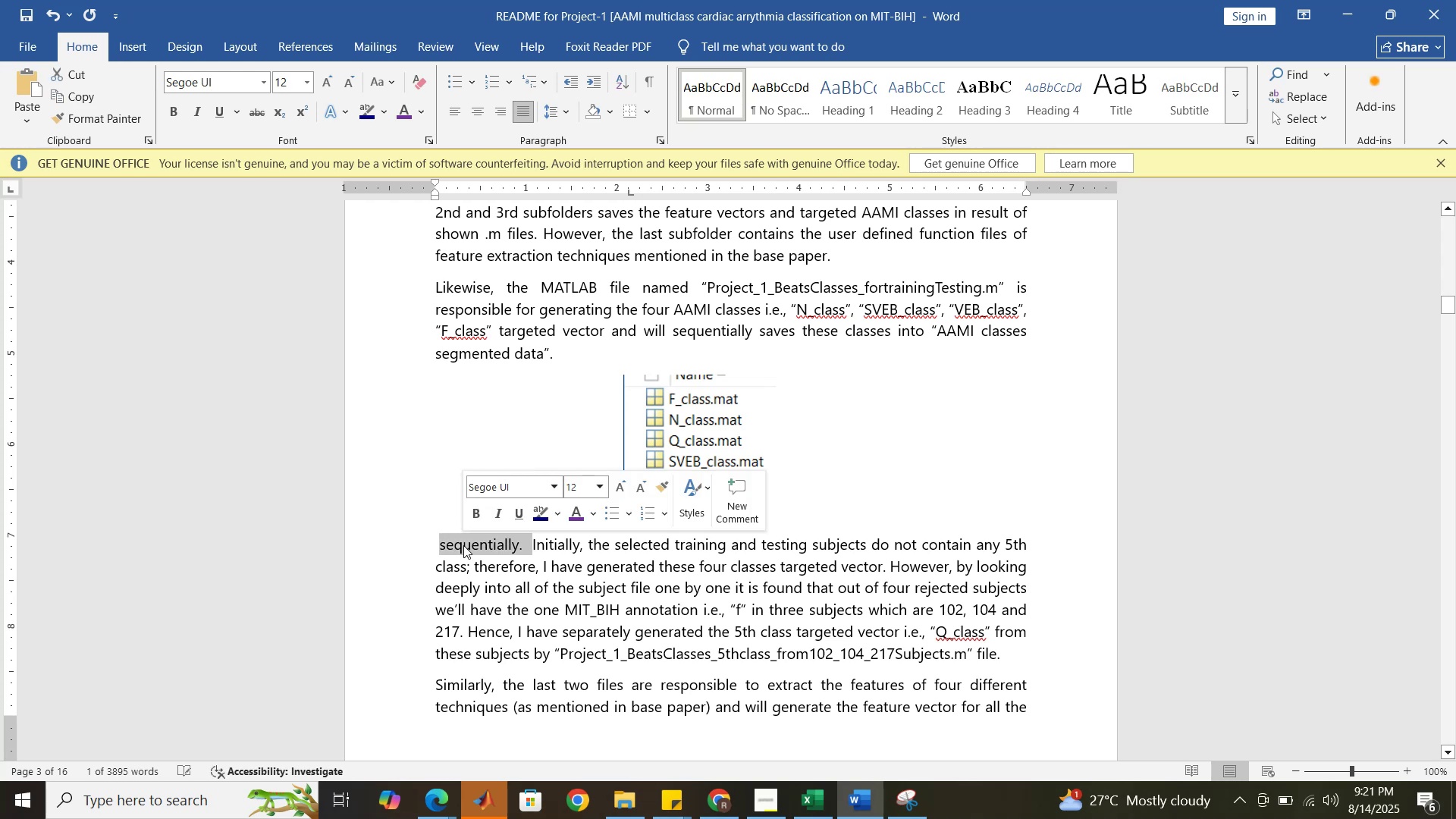 
key(Backspace)
 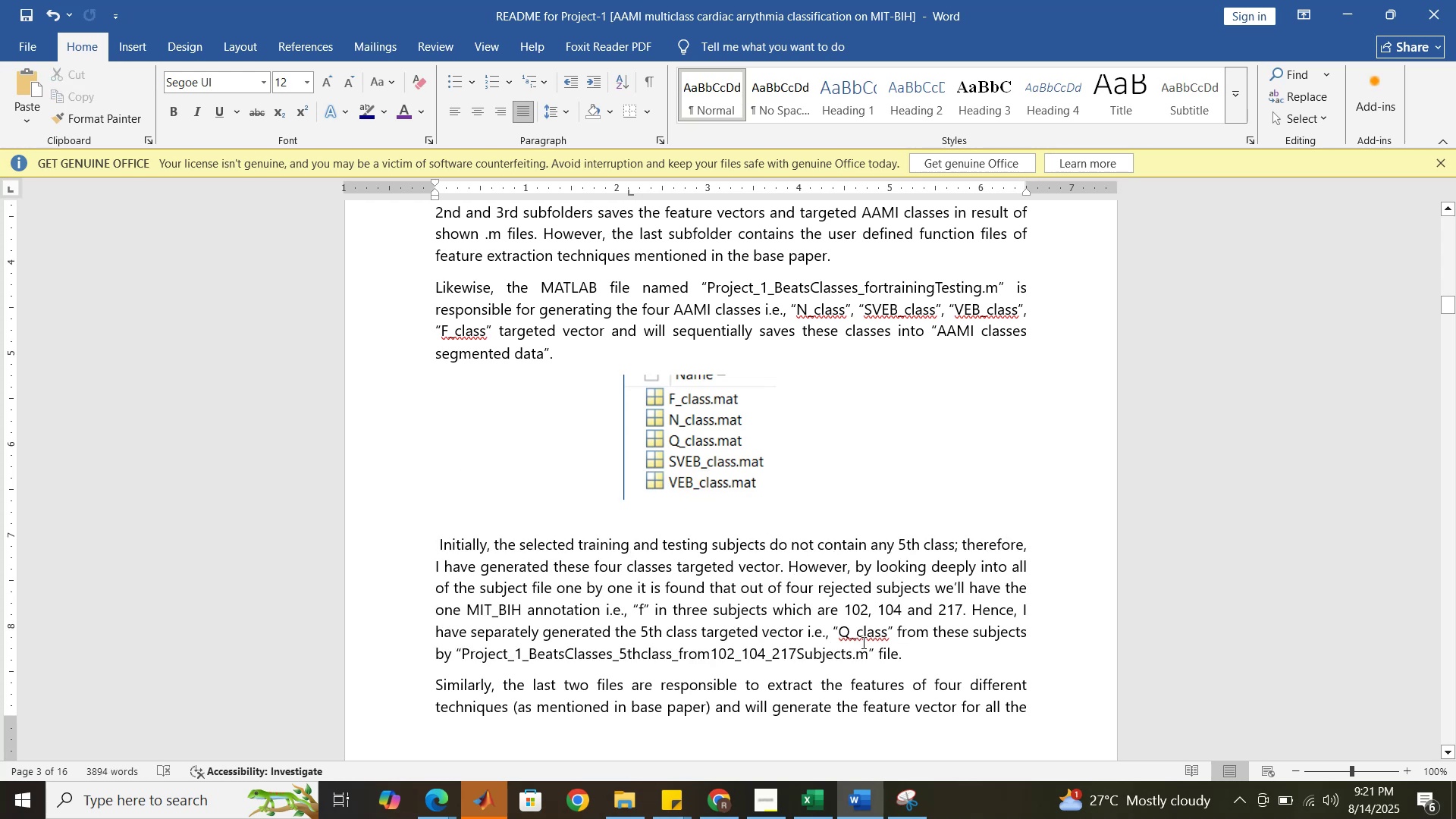 
scroll: coordinate [821, 614], scroll_direction: down, amount: 1.0
 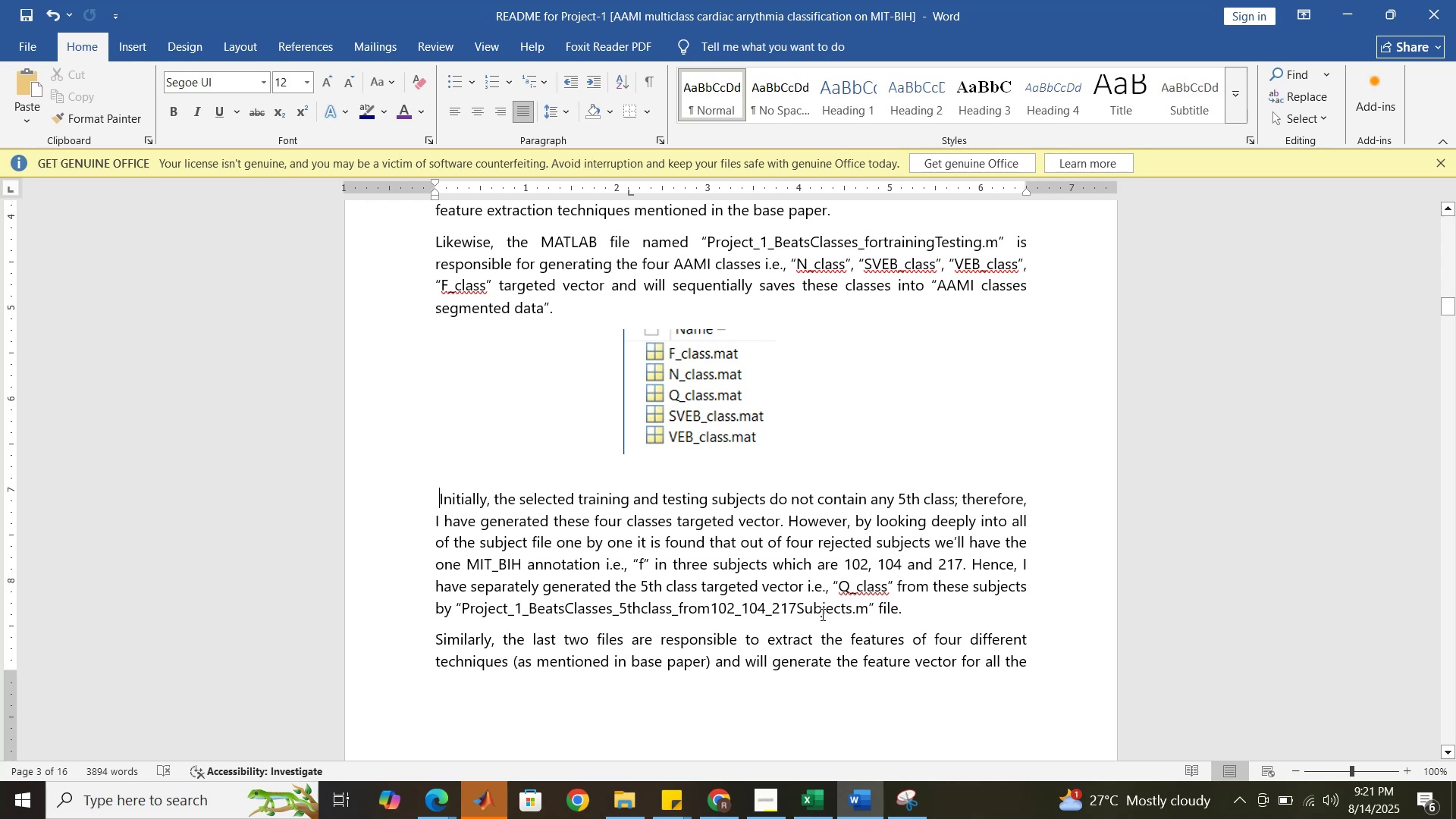 
wait(8.68)
 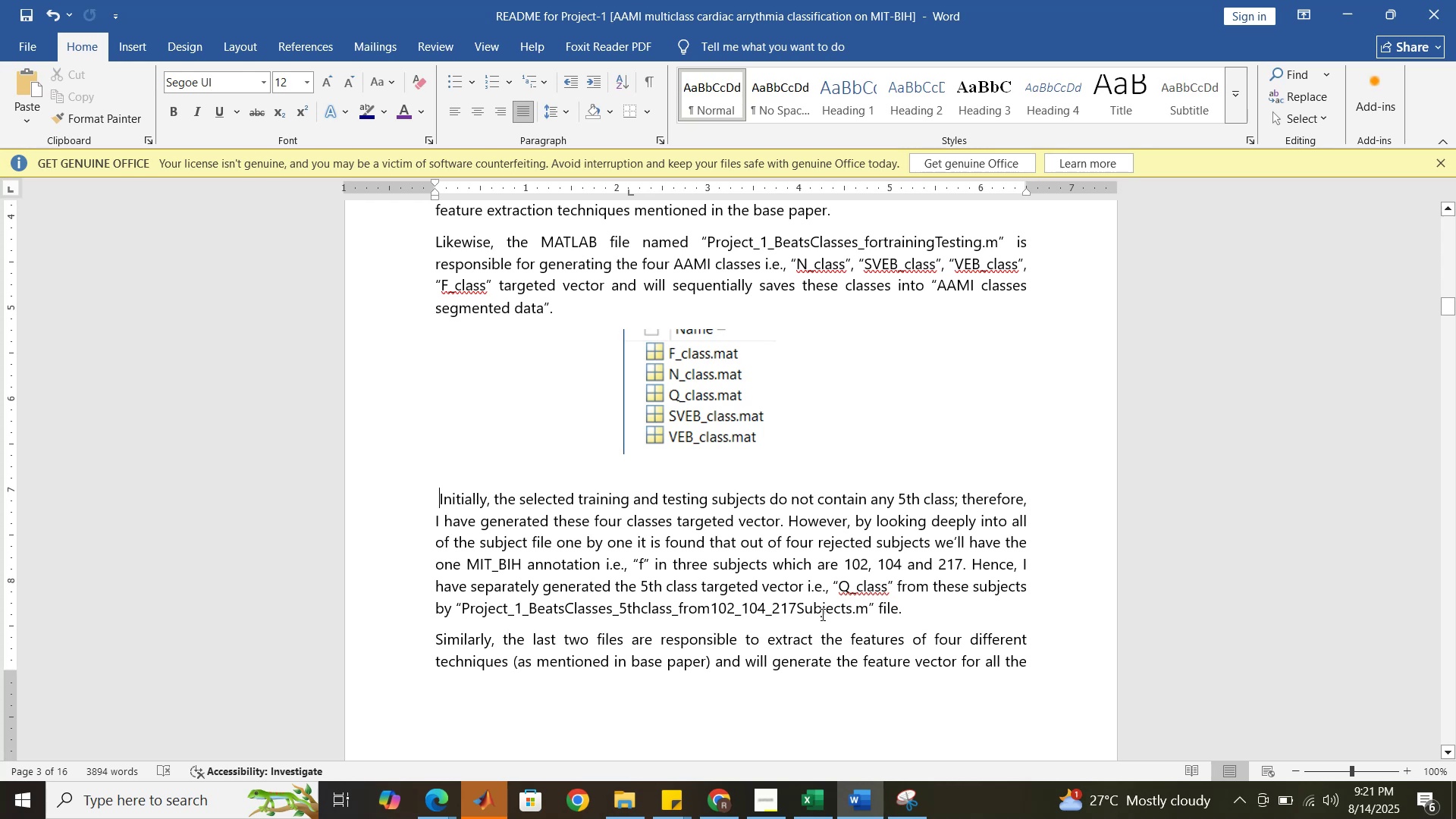 
scroll: coordinate [853, 670], scroll_direction: down, amount: 5.0
 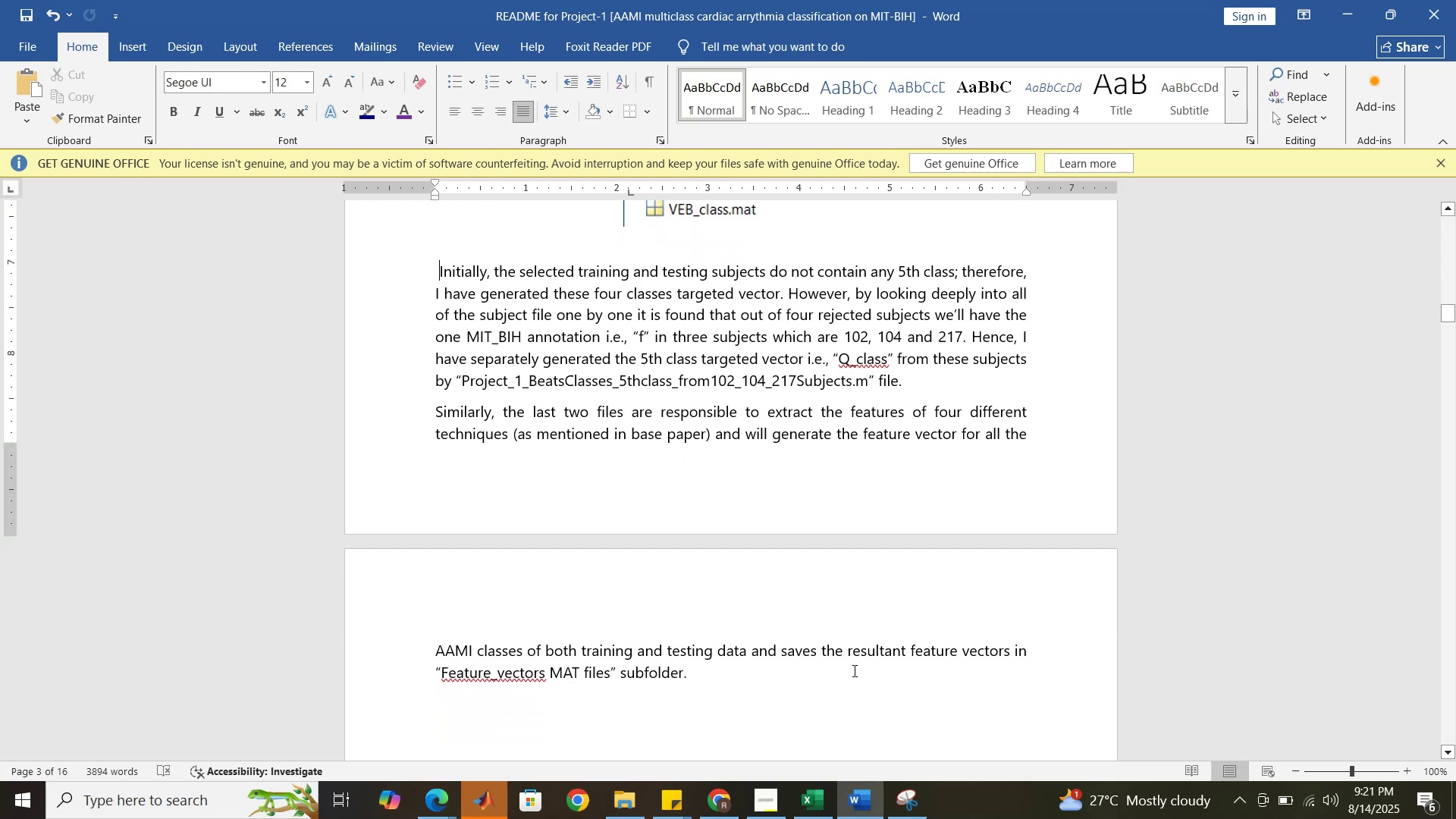 
scroll: coordinate [853, 670], scroll_direction: up, amount: 3.0
 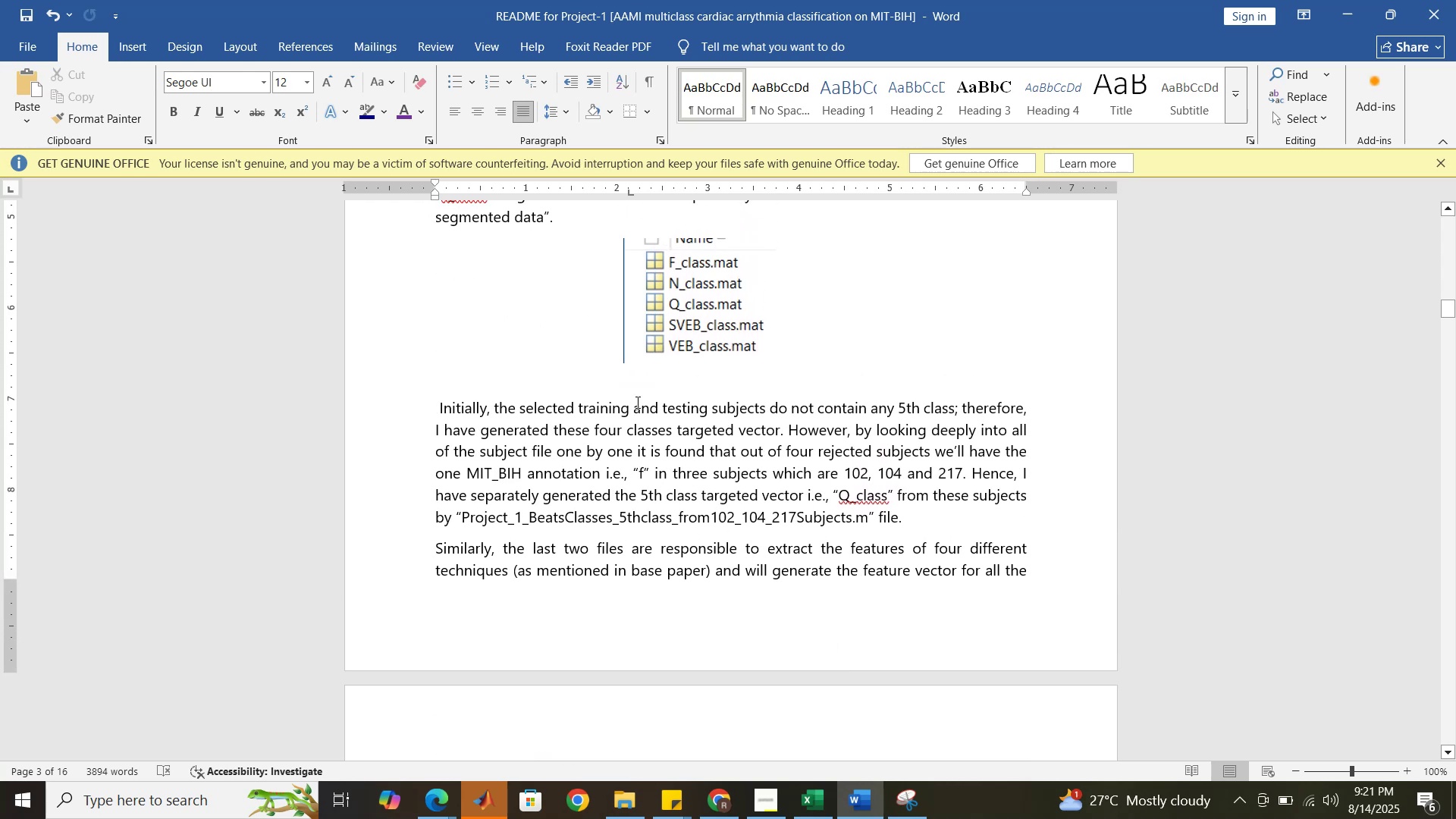 
left_click([630, 390])
 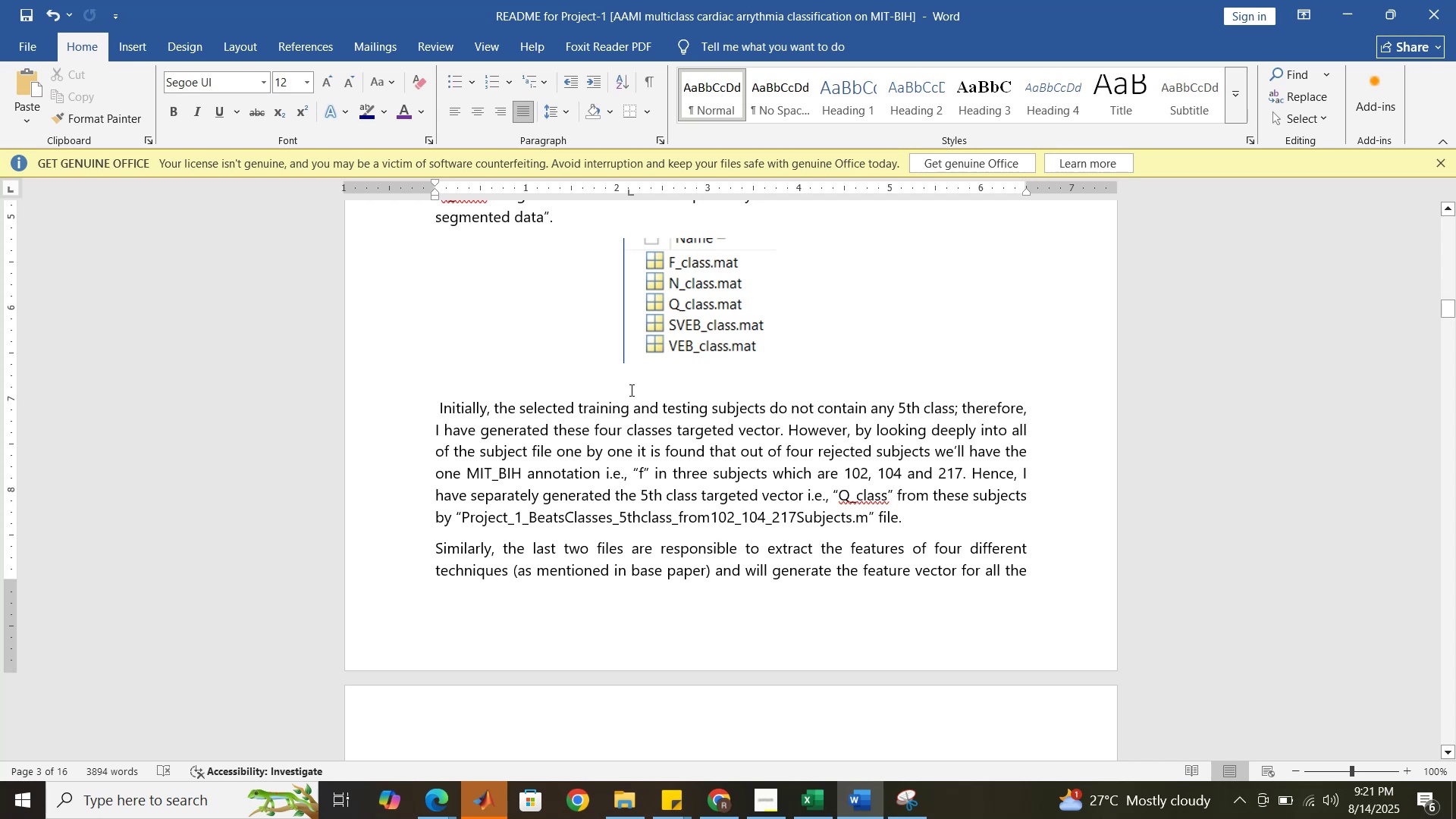 
key(Delete)
 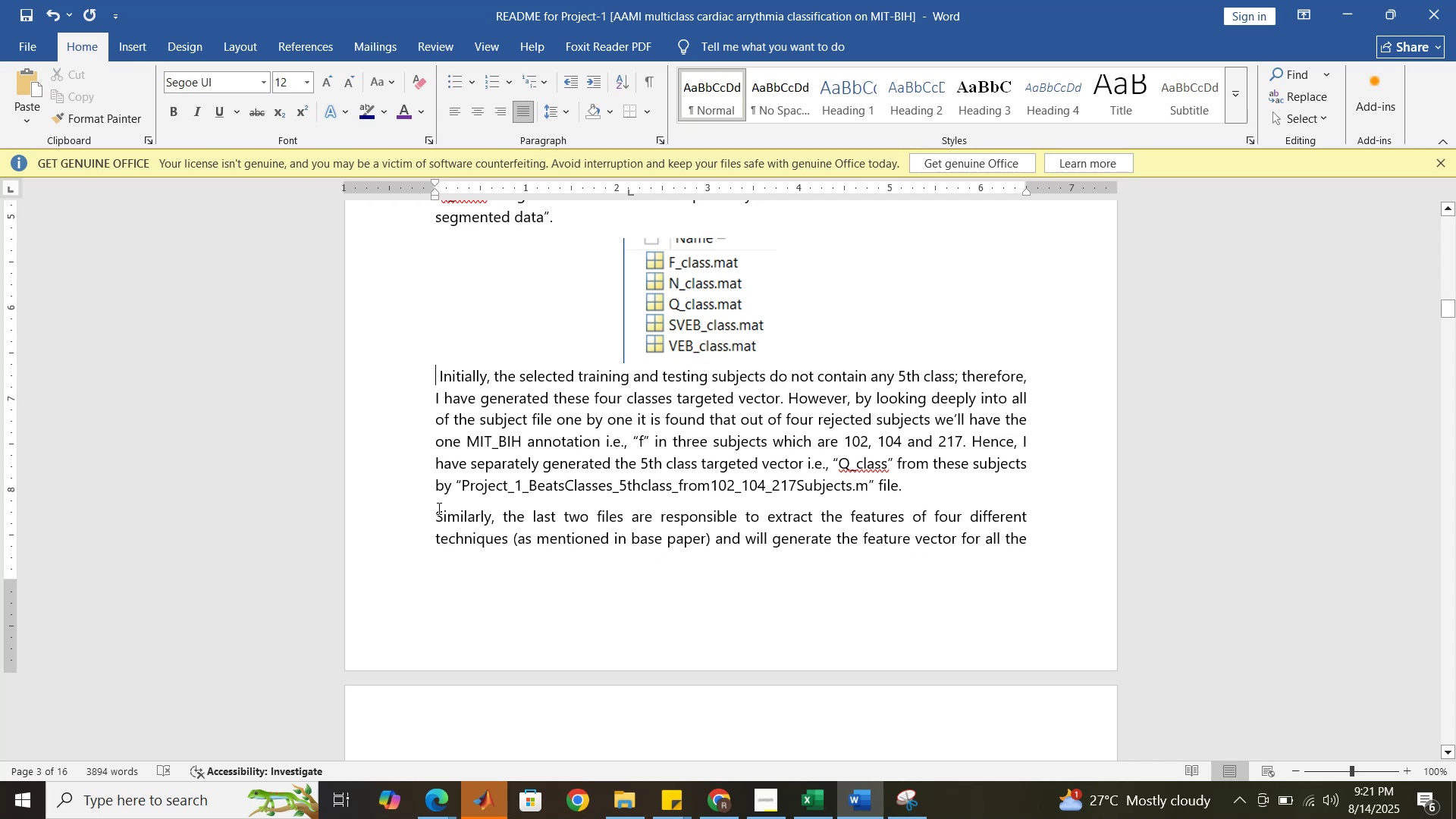 
left_click([437, 510])
 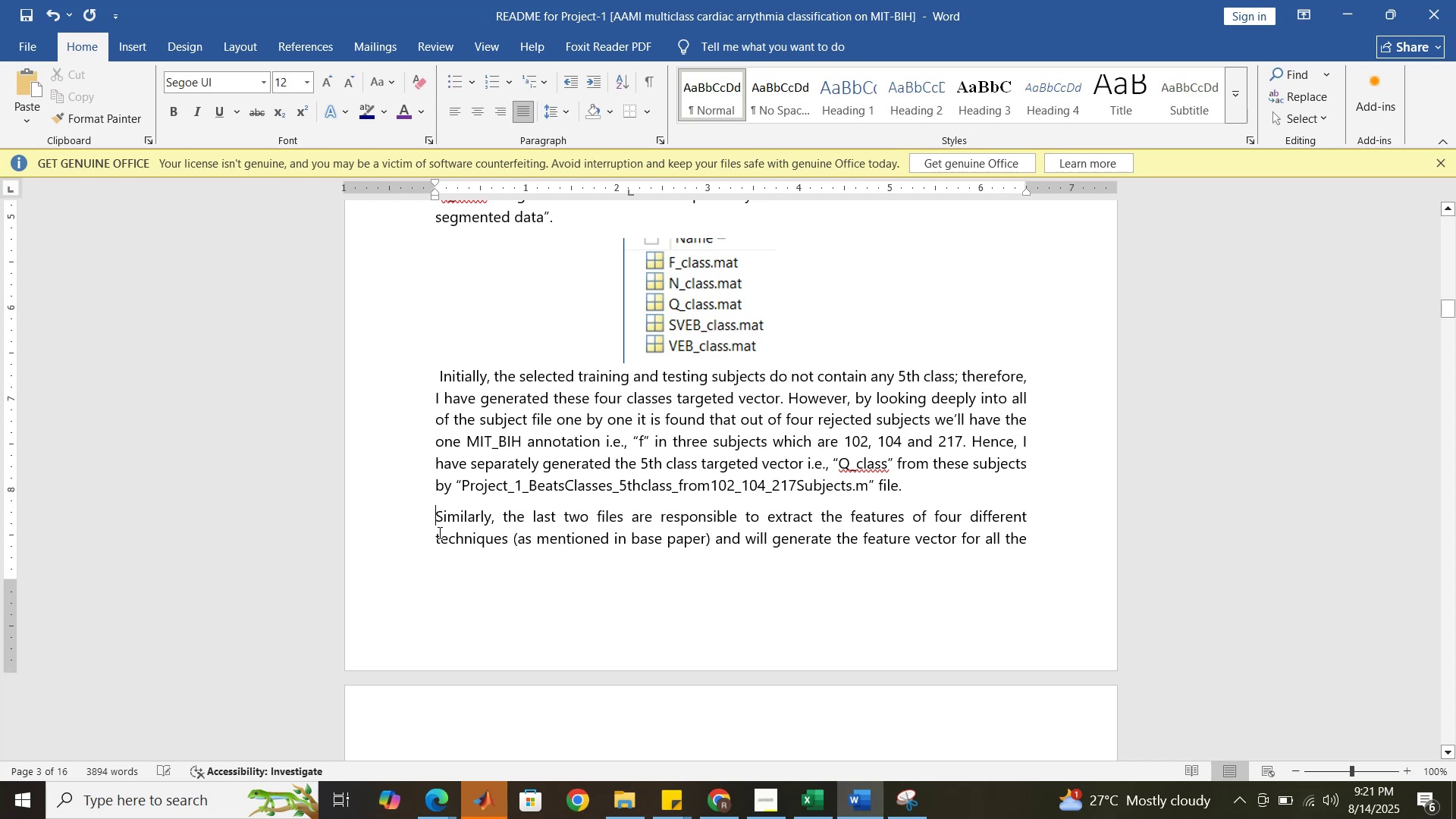 
scroll: coordinate [497, 464], scroll_direction: up, amount: 4.0
 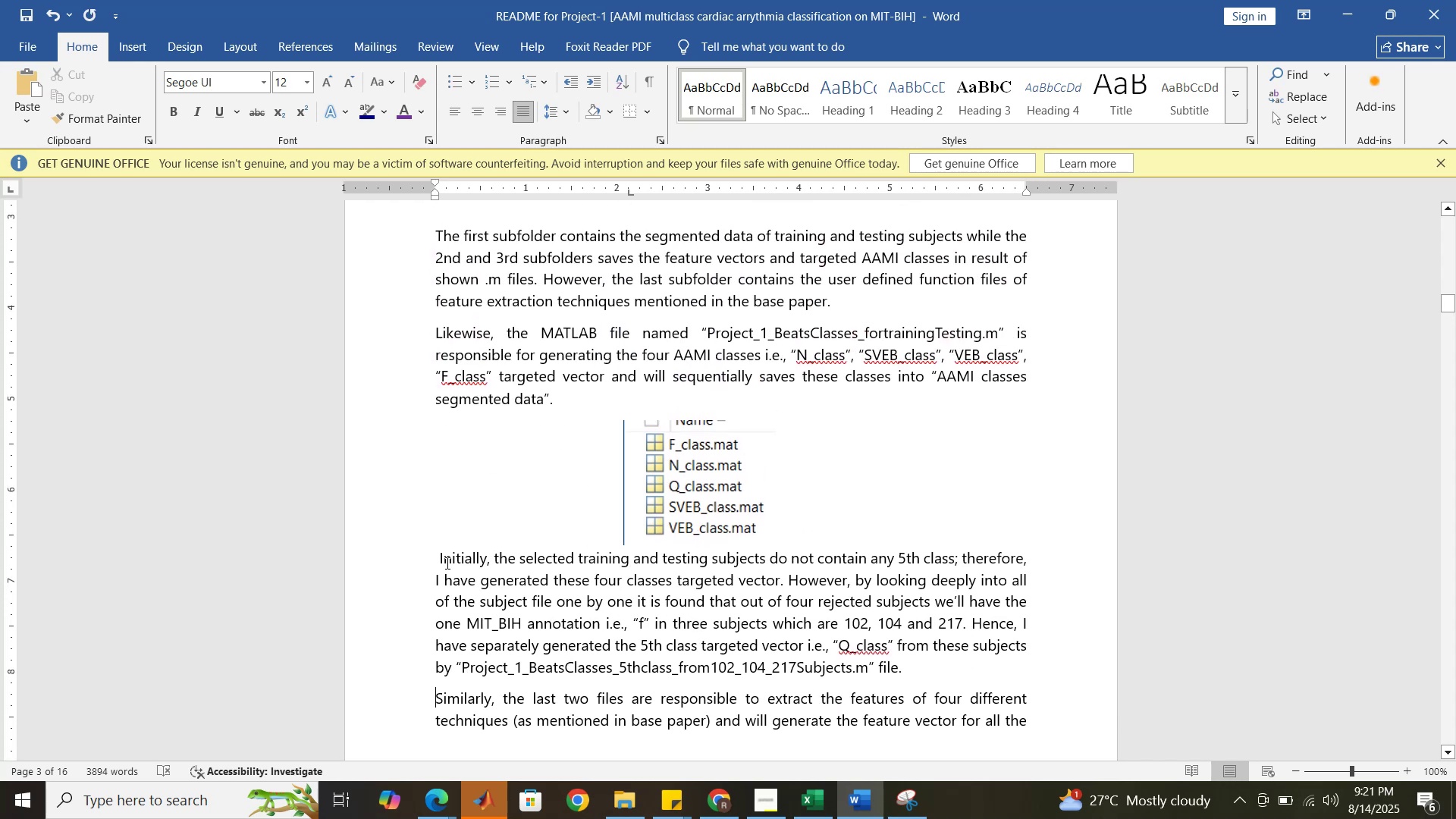 
left_click([441, 561])
 